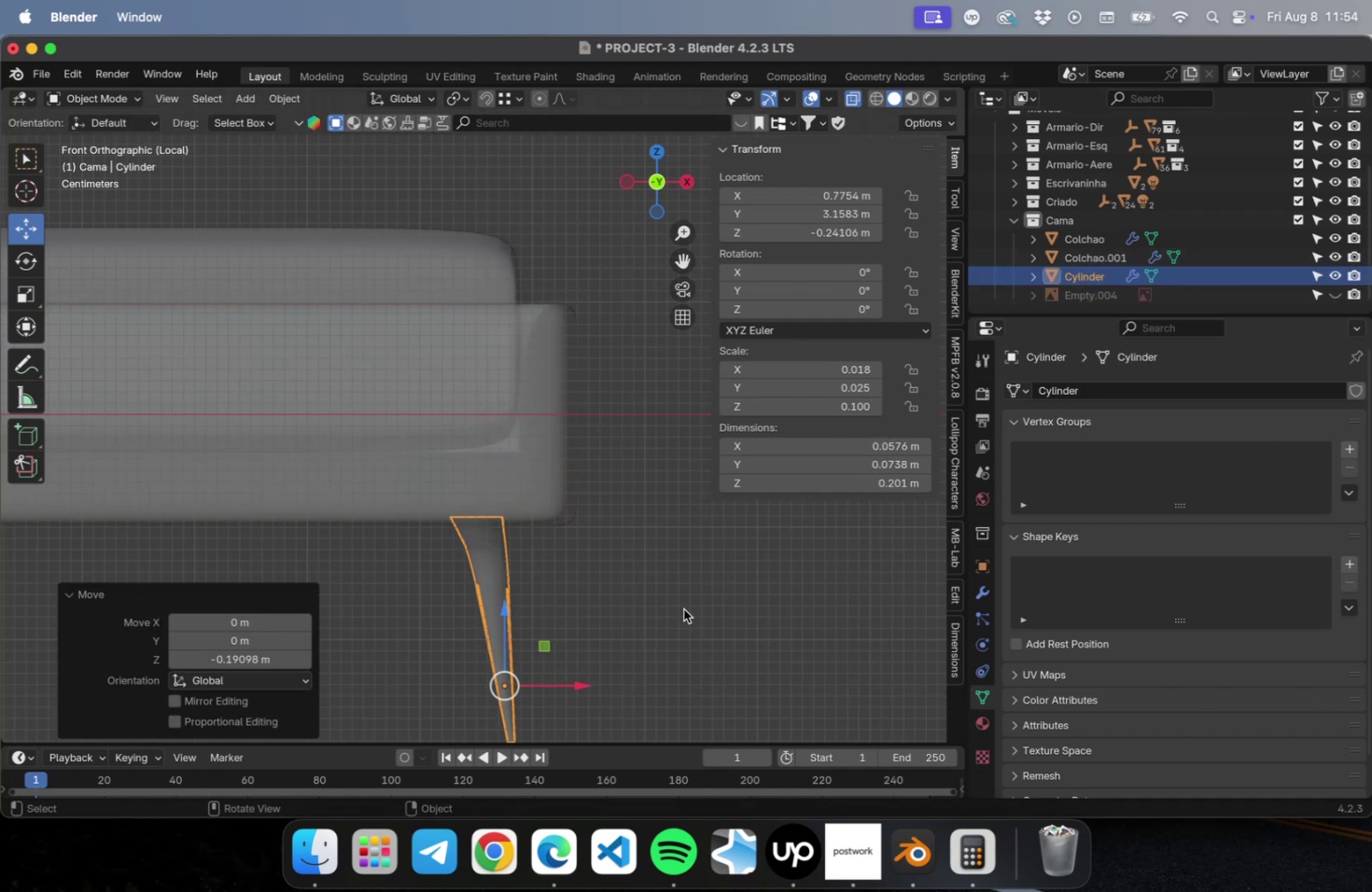 
key(Numpad7)
 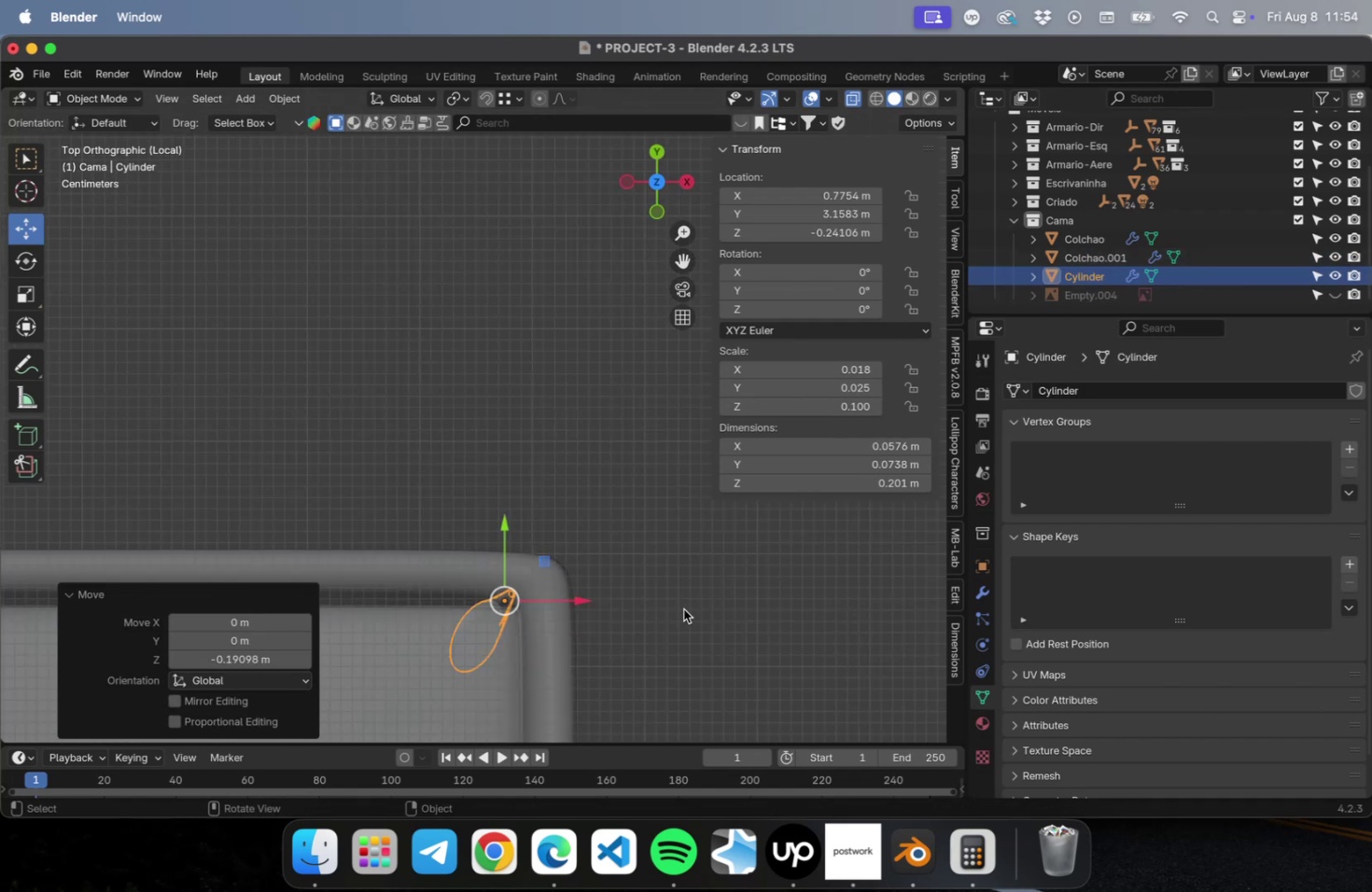 
scroll: coordinate [673, 612], scroll_direction: down, amount: 9.0
 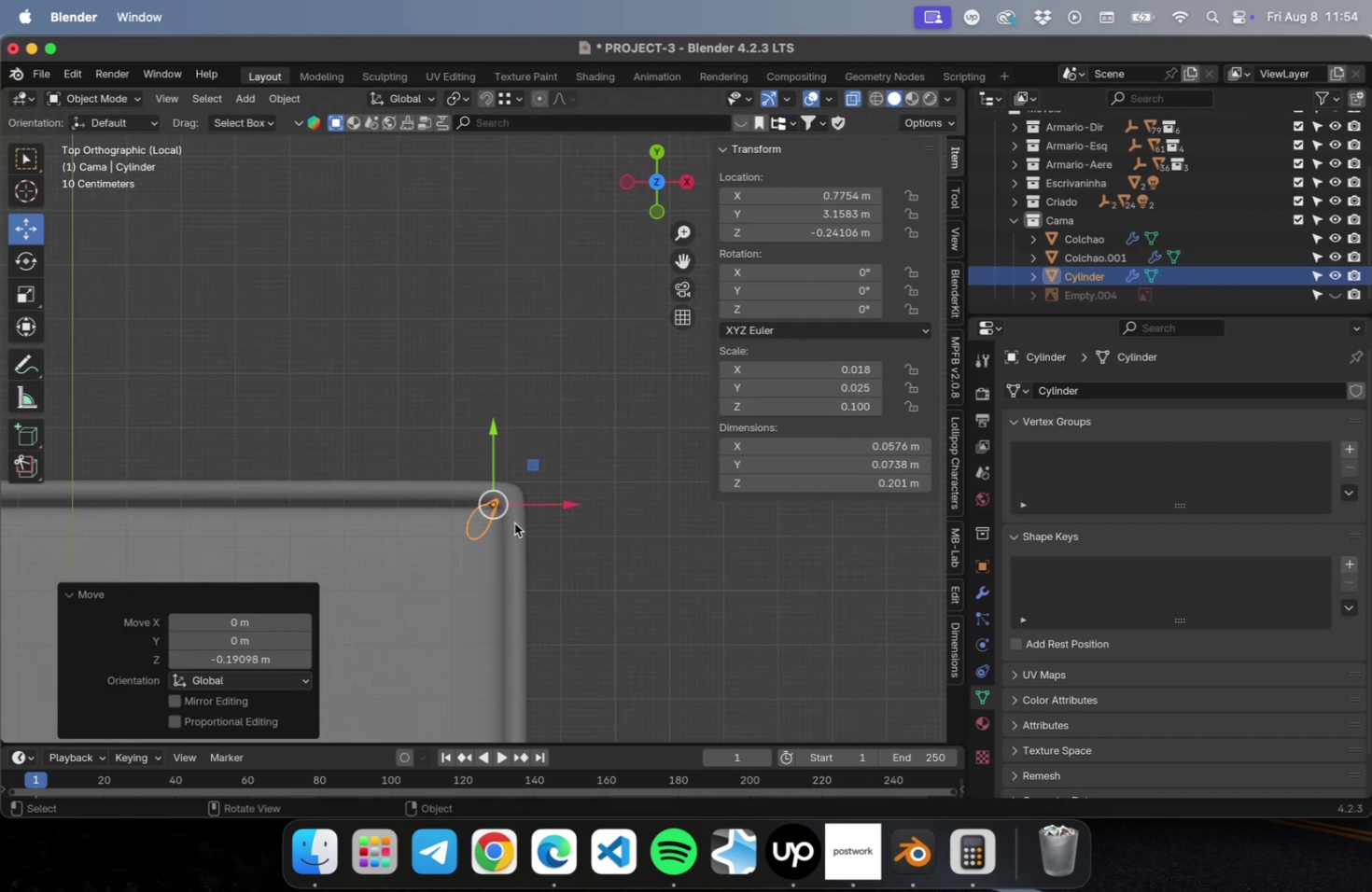 
scroll: coordinate [510, 523], scroll_direction: up, amount: 10.0
 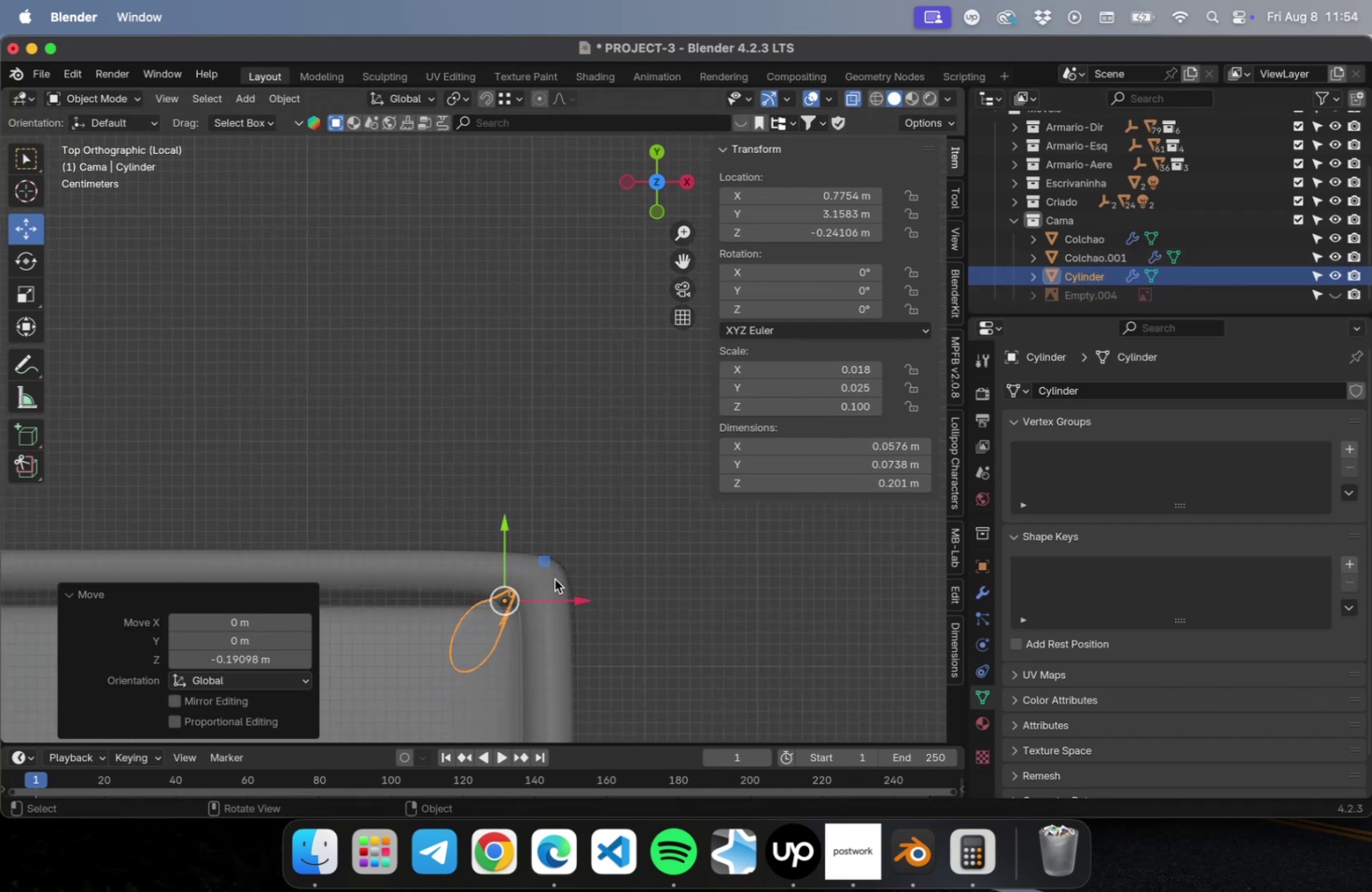 
left_click_drag(start_coordinate=[545, 562], to_coordinate=[581, 553])
 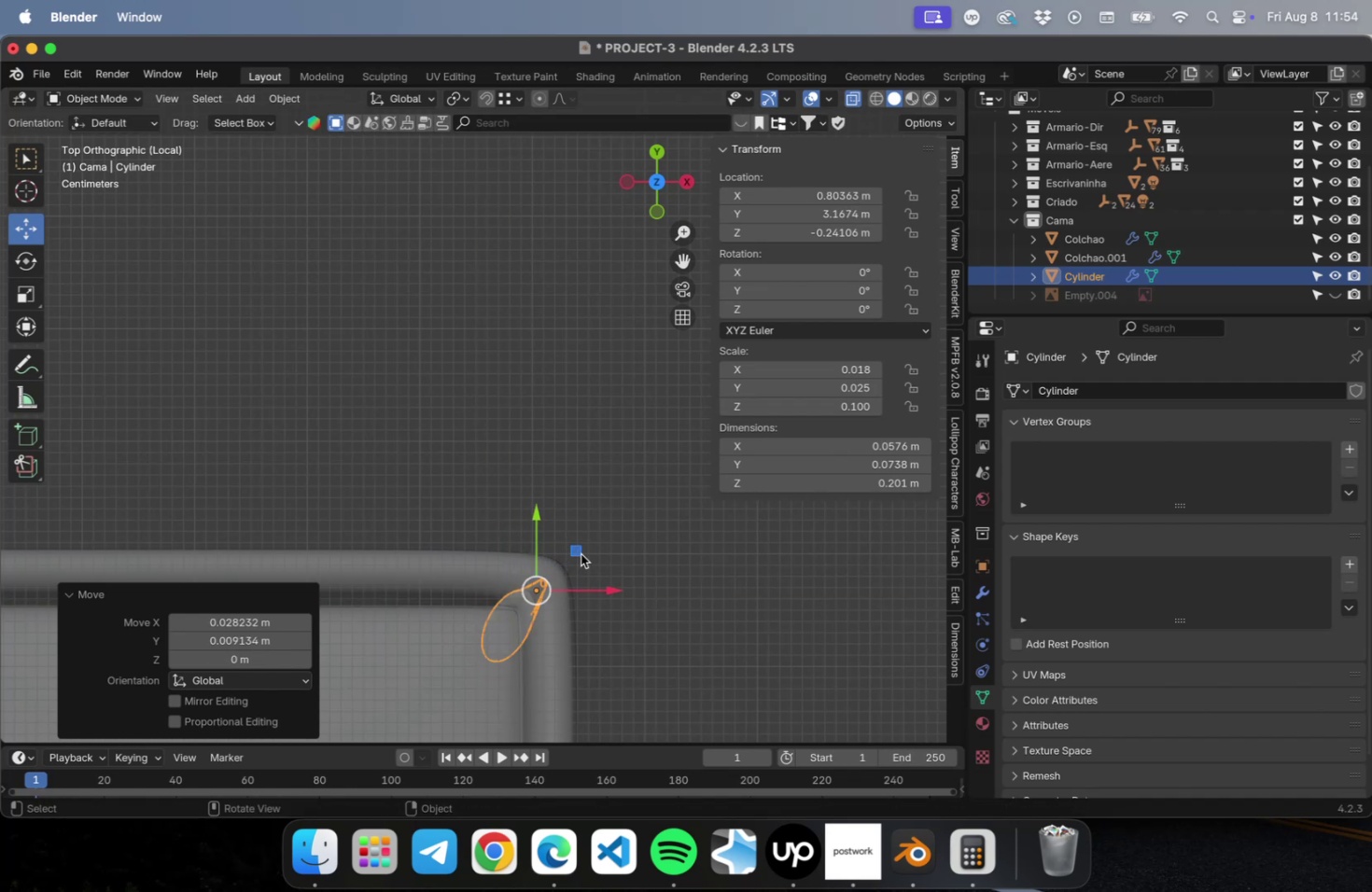 
scroll: coordinate [567, 566], scroll_direction: down, amount: 24.0
 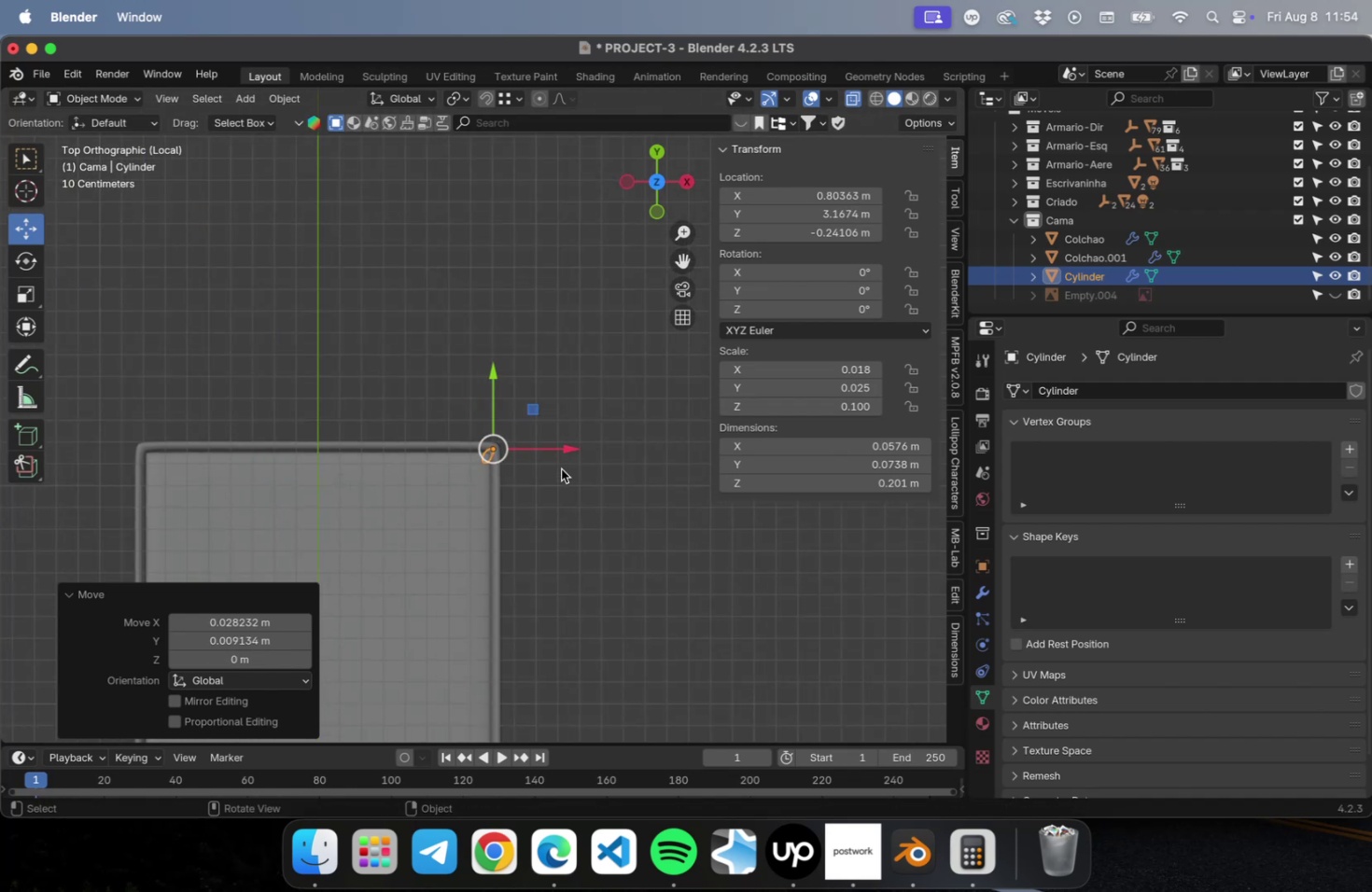 
type(Dx)
 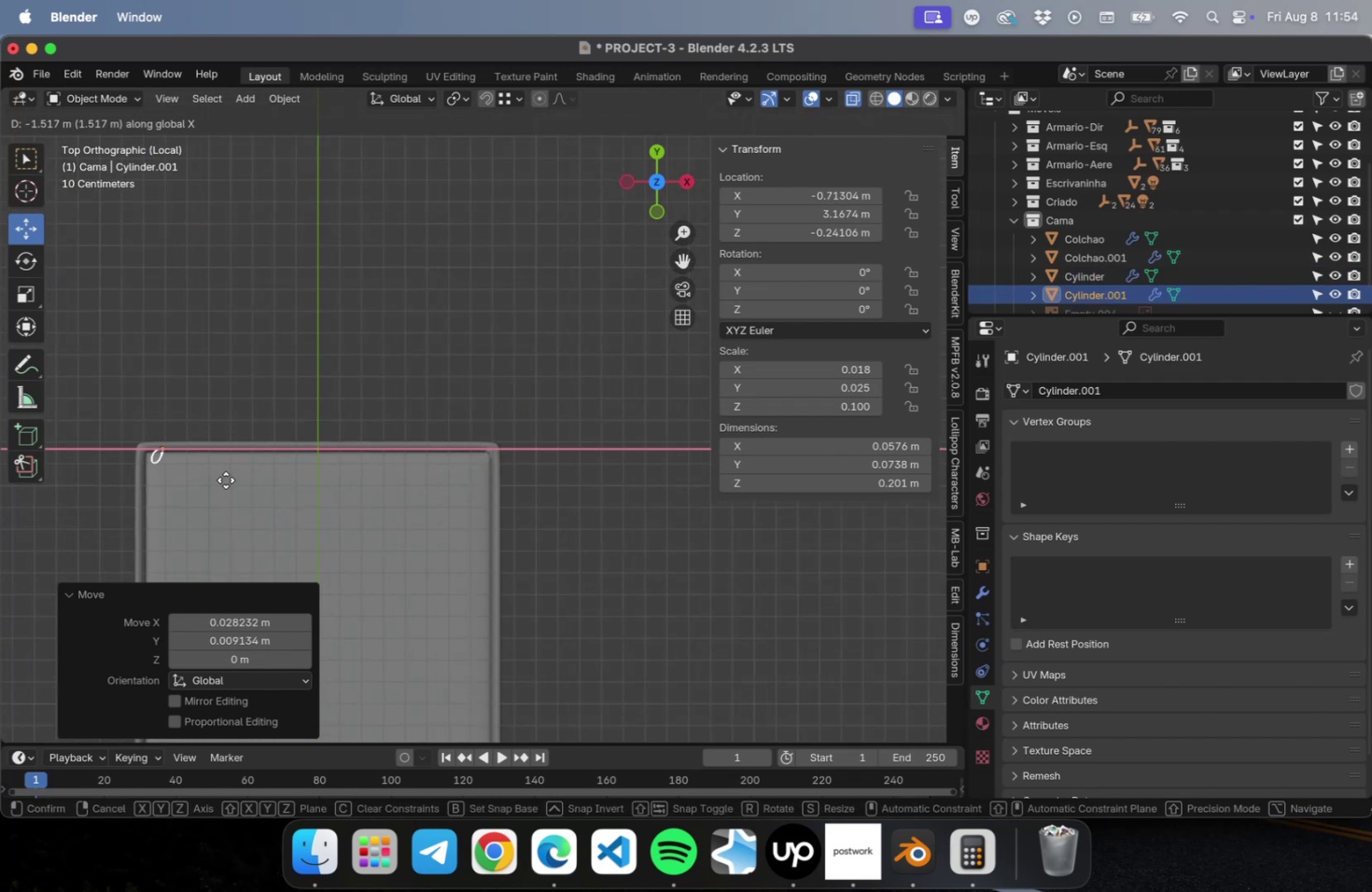 
left_click([217, 480])
 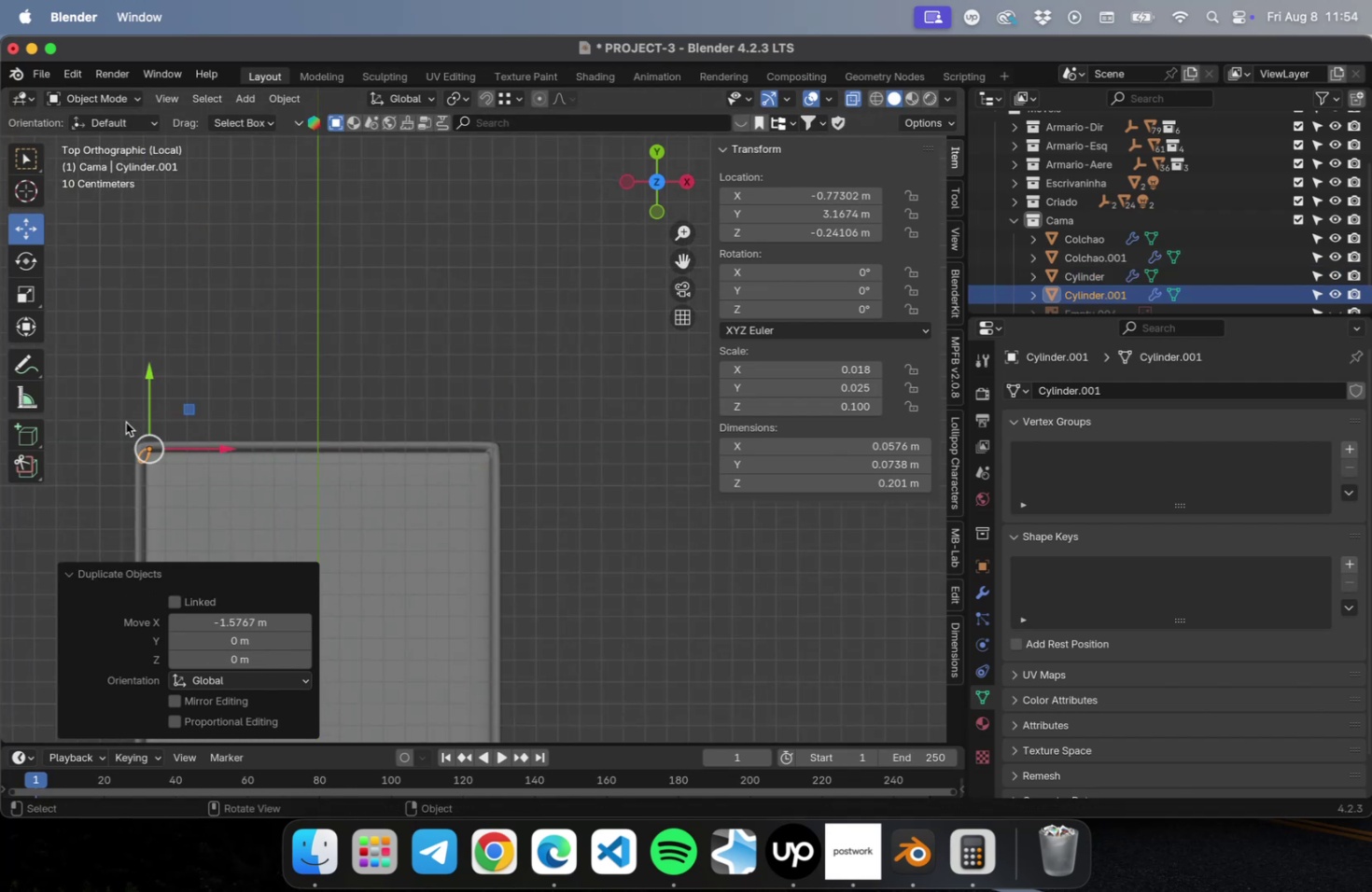 
scroll: coordinate [125, 424], scroll_direction: up, amount: 5.0
 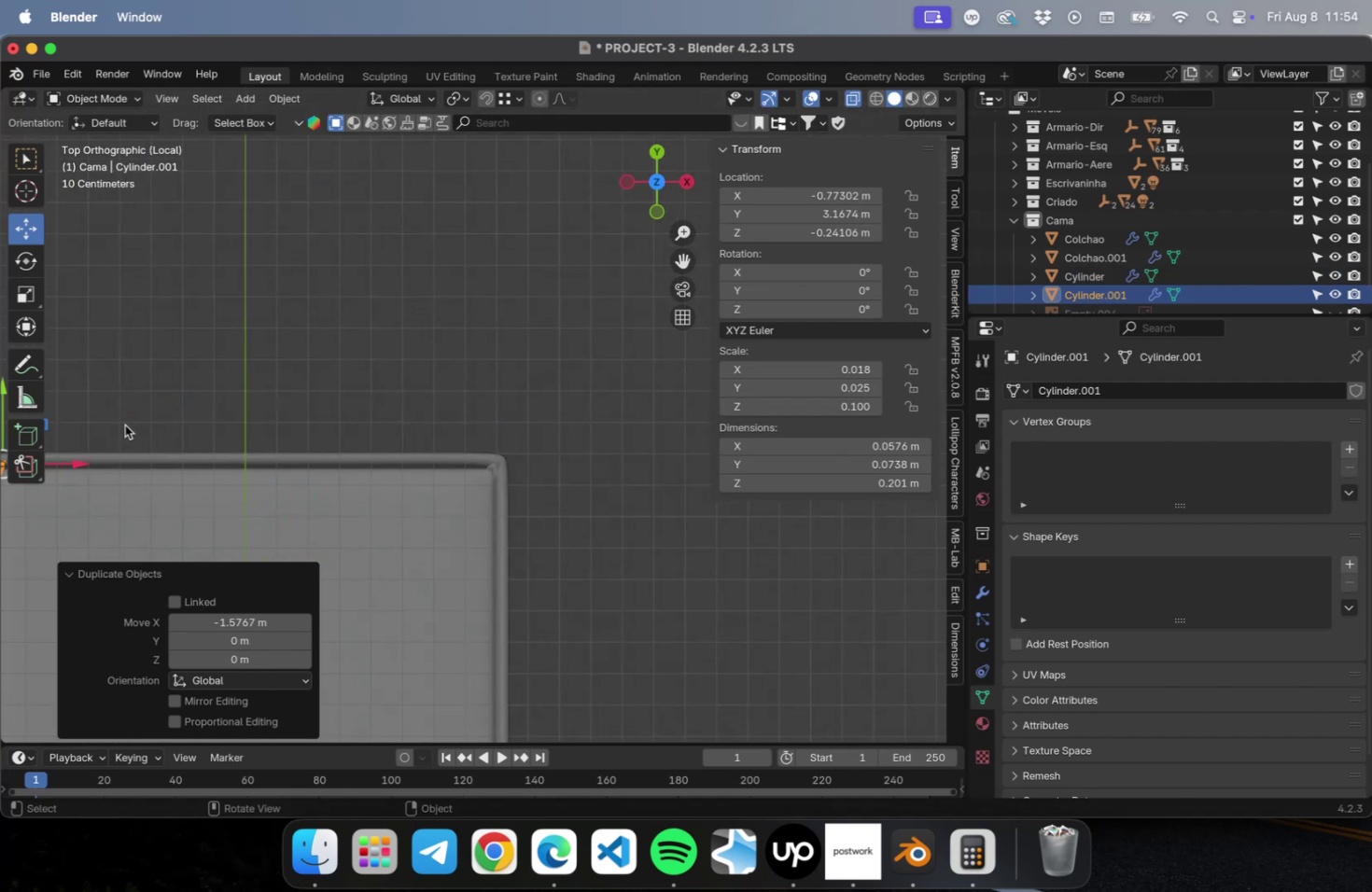 
hold_key(key=ShiftLeft, duration=0.65)
 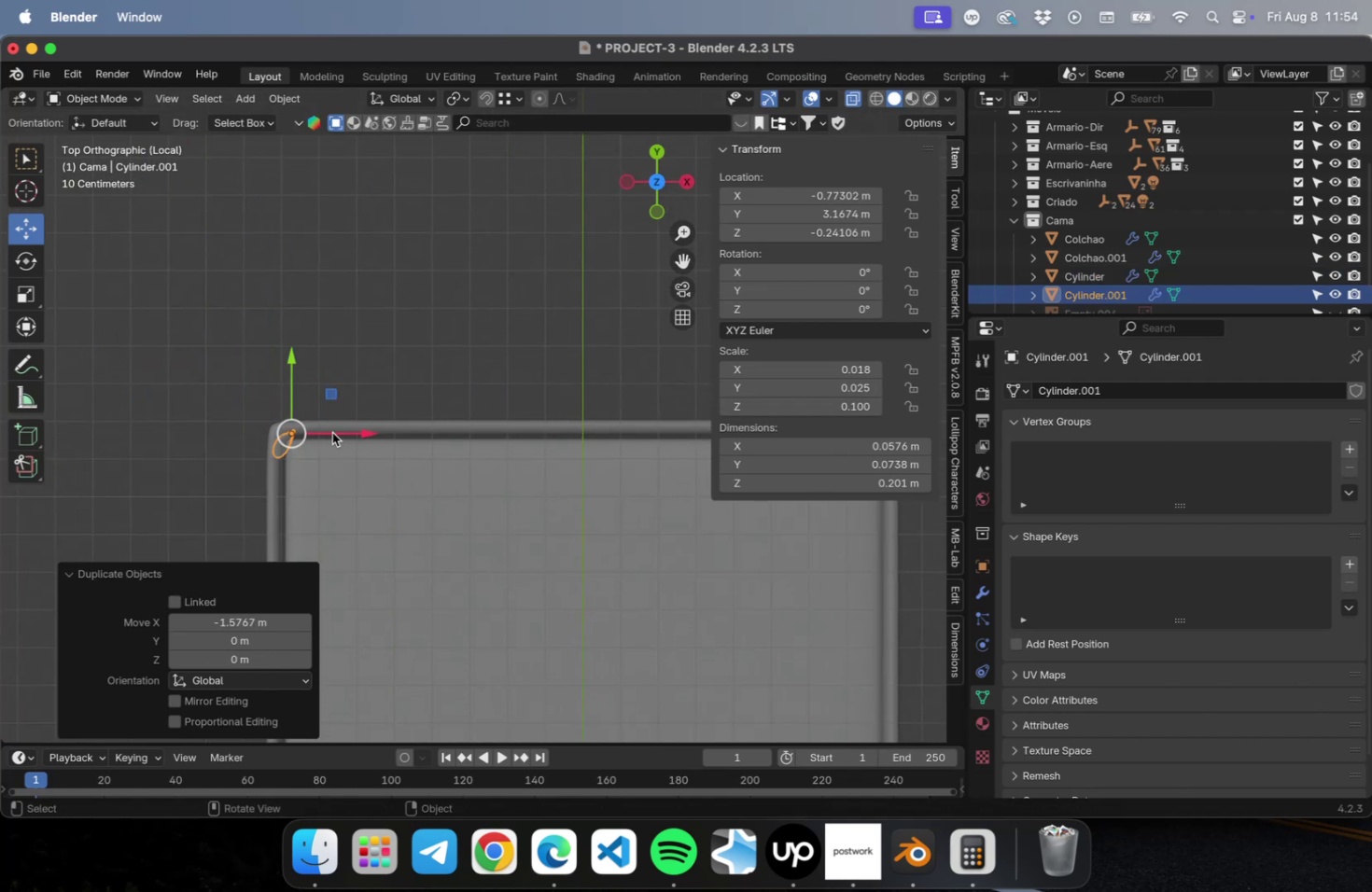 
scroll: coordinate [259, 433], scroll_direction: up, amount: 15.0
 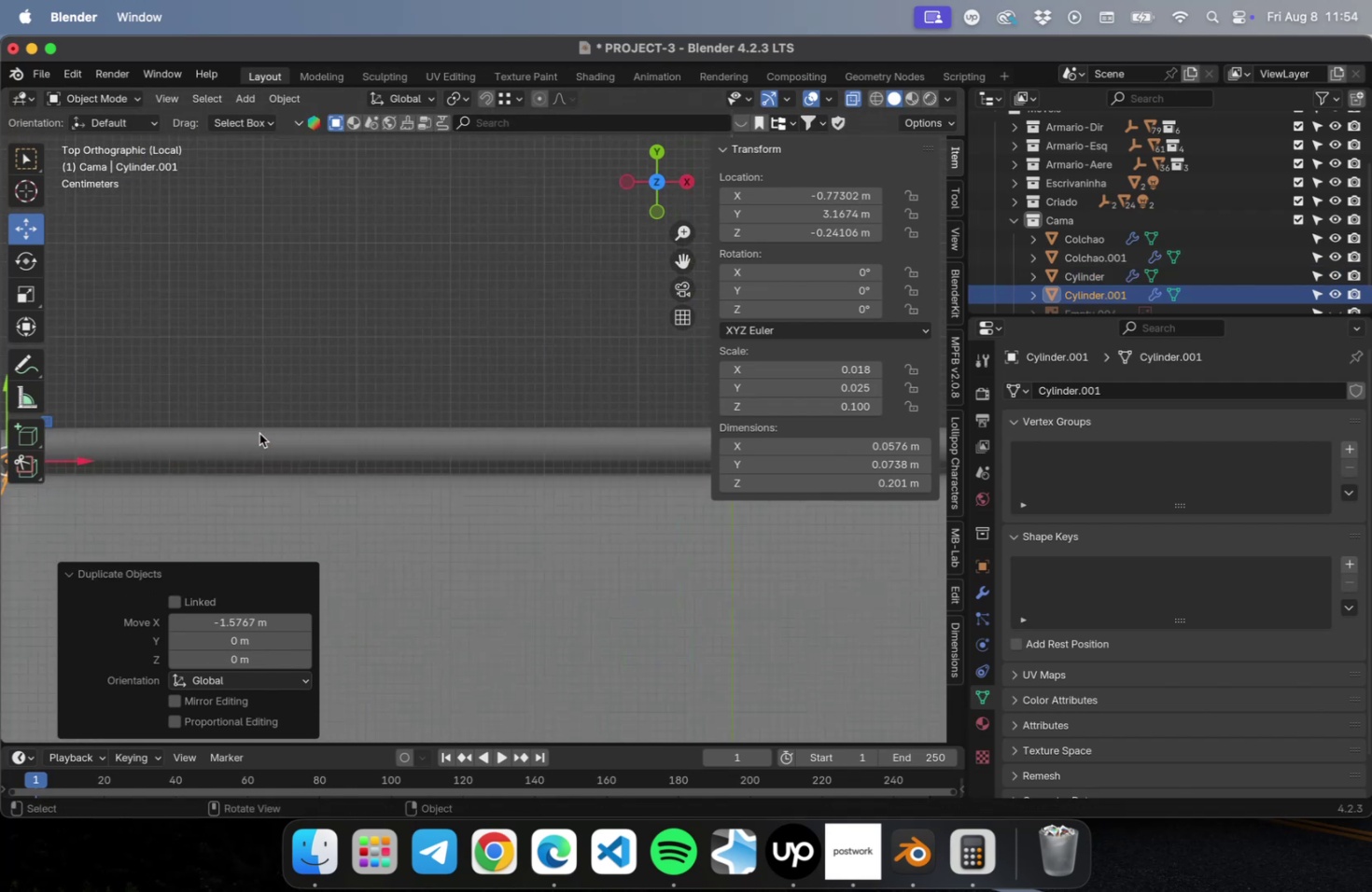 
hold_key(key=ShiftLeft, duration=0.49)
 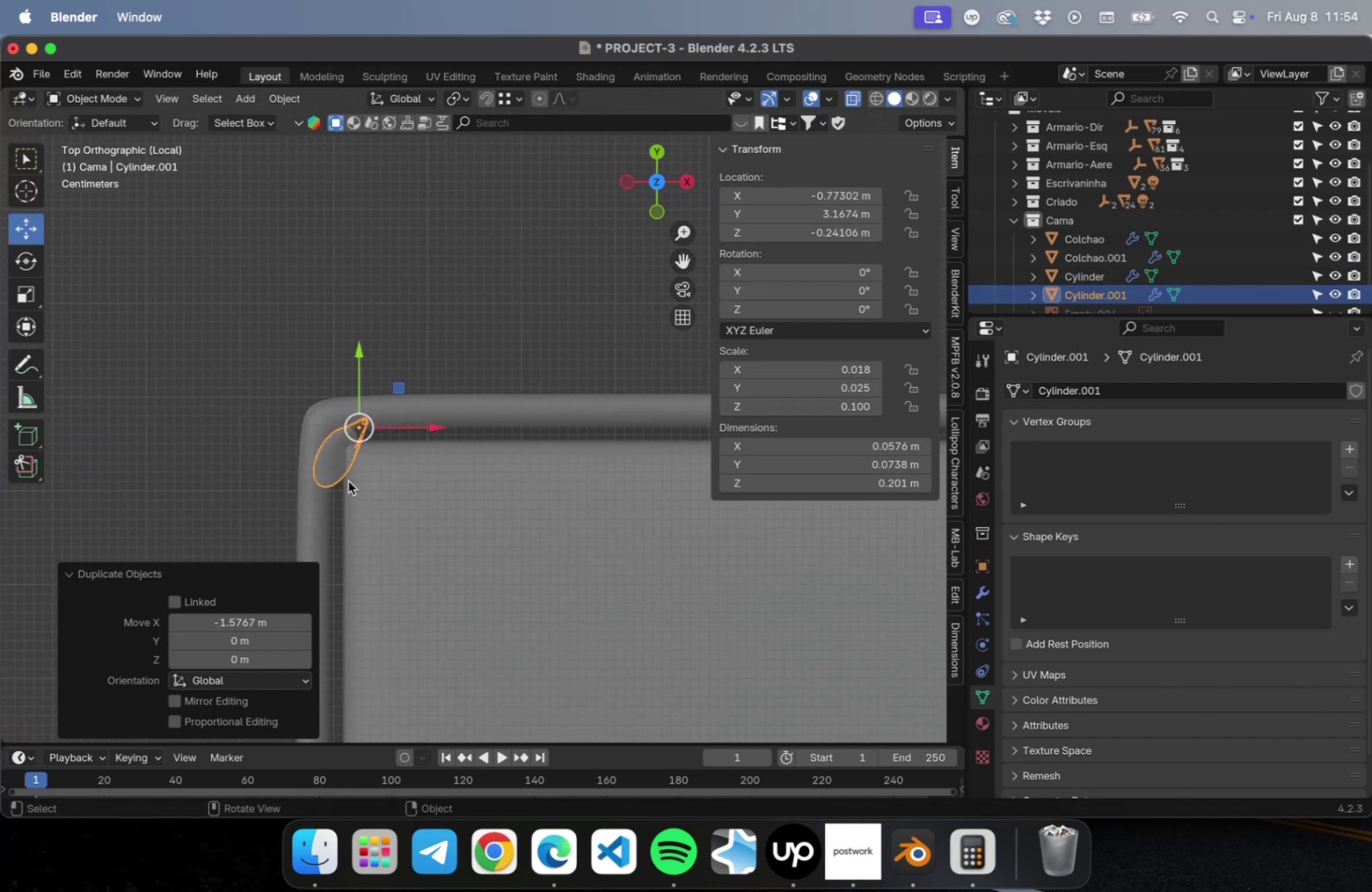 
mouse_move([323, 488])
 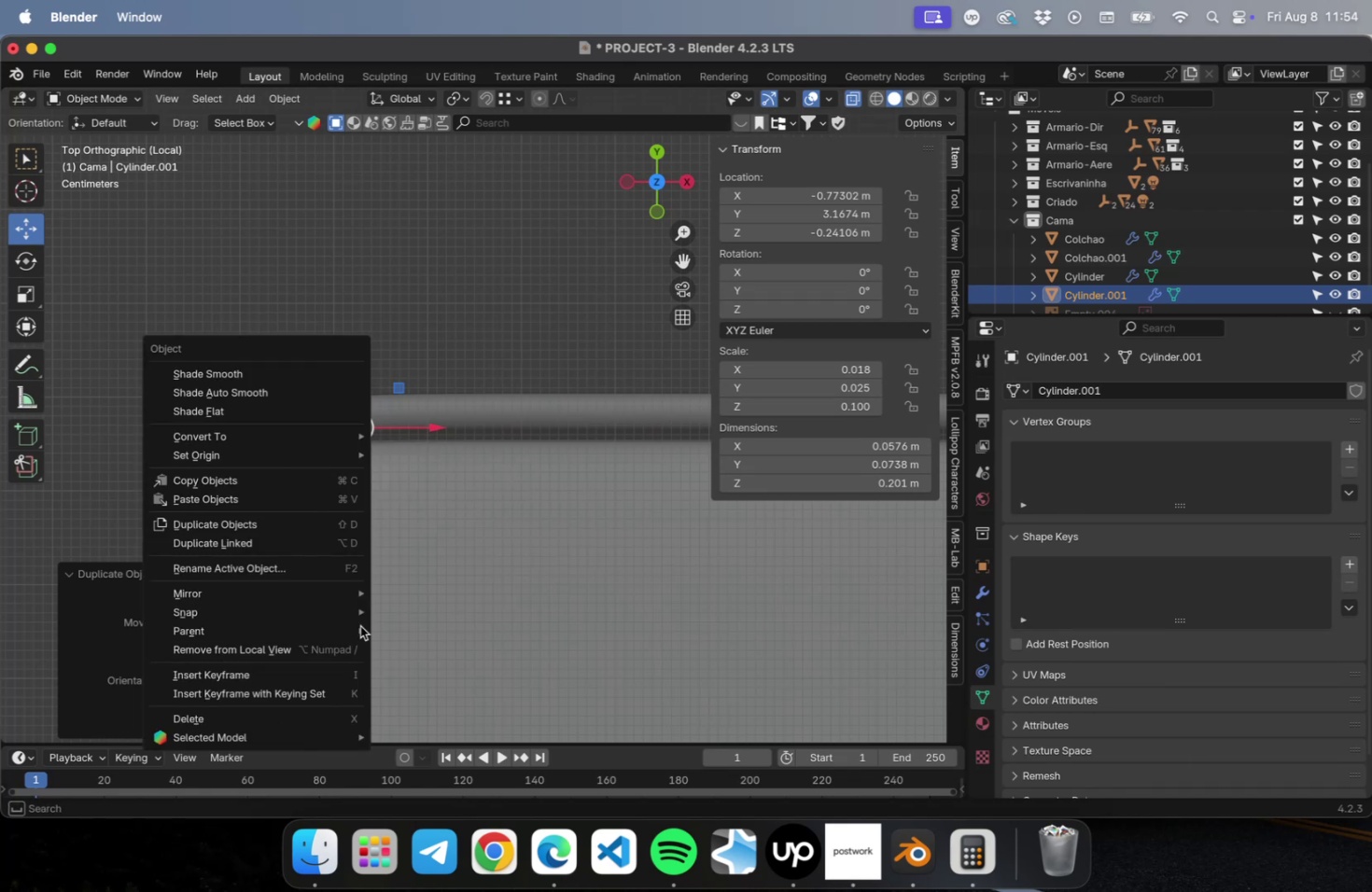 
mouse_move([372, 603])
 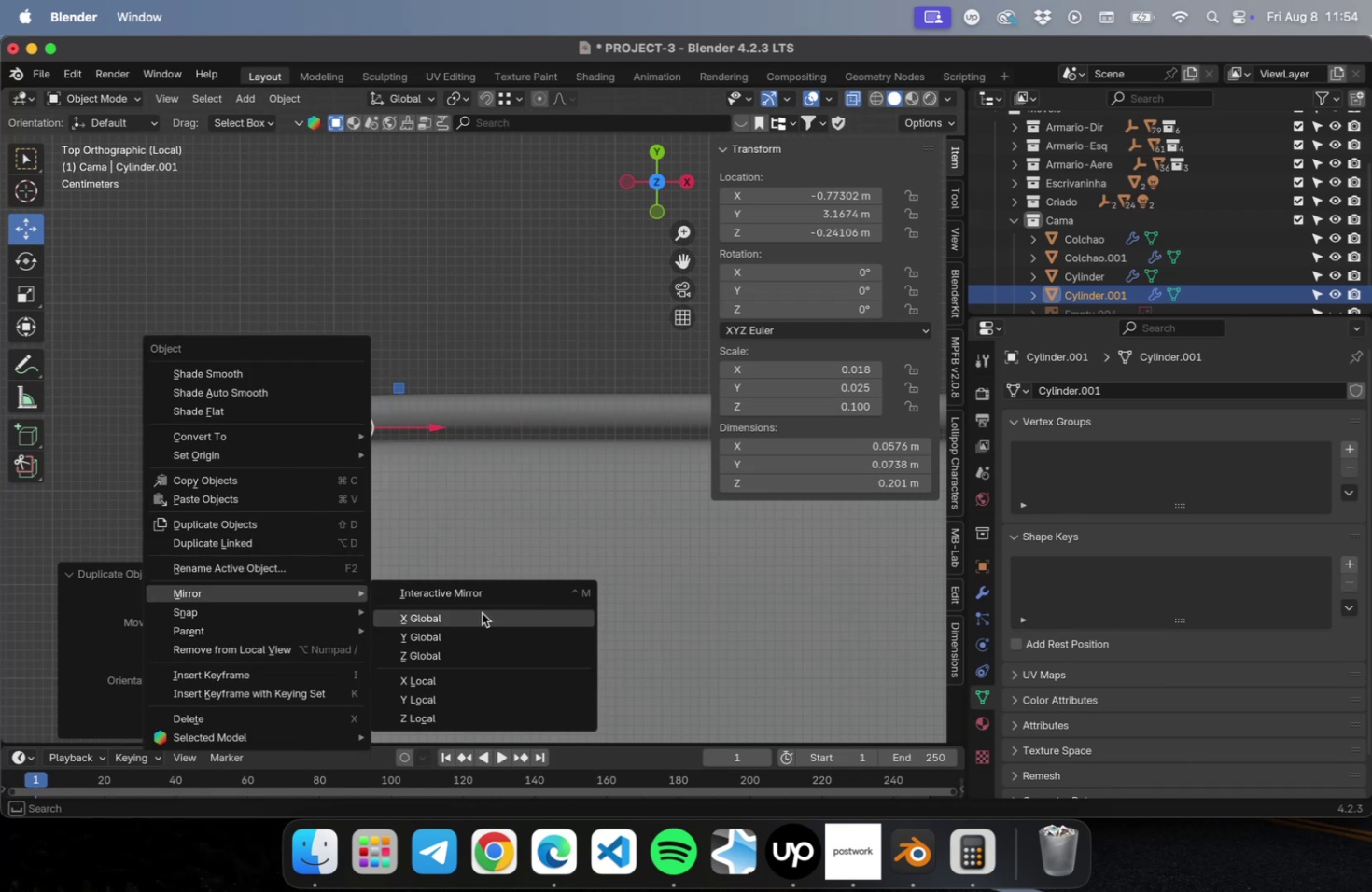 
left_click([482, 612])
 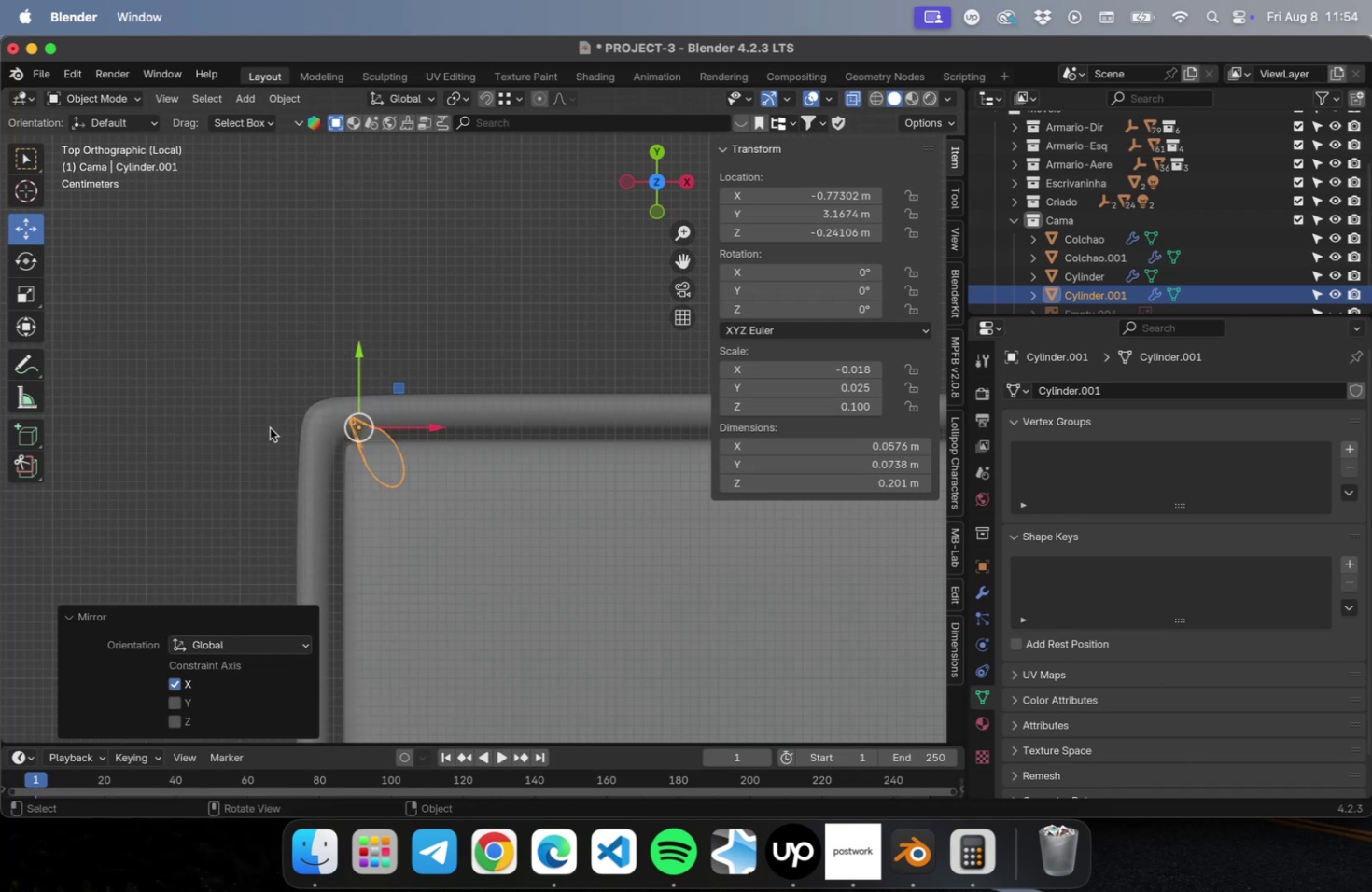 
scroll: coordinate [260, 424], scroll_direction: up, amount: 1.0
 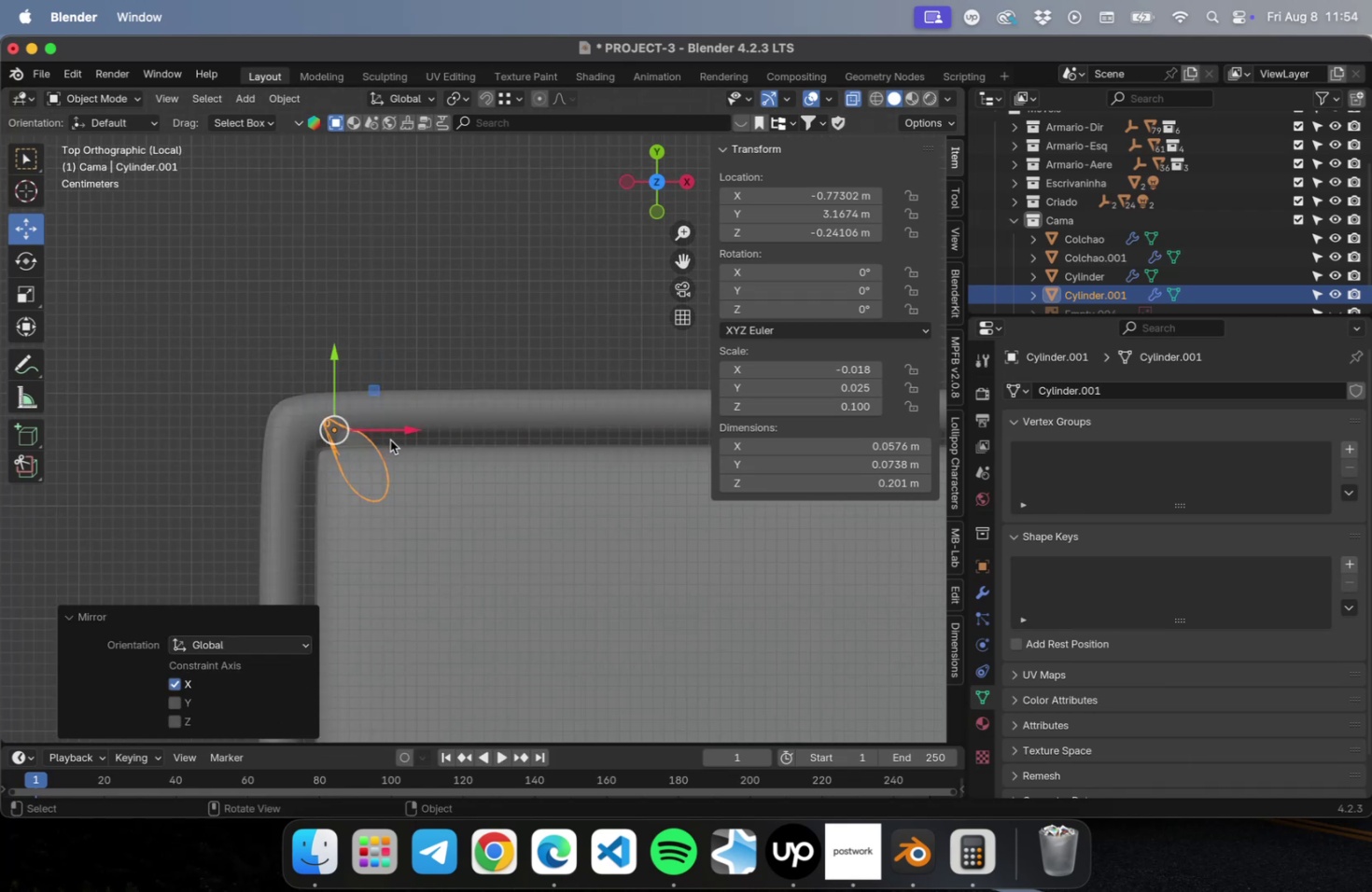 
left_click_drag(start_coordinate=[398, 435], to_coordinate=[348, 436])
 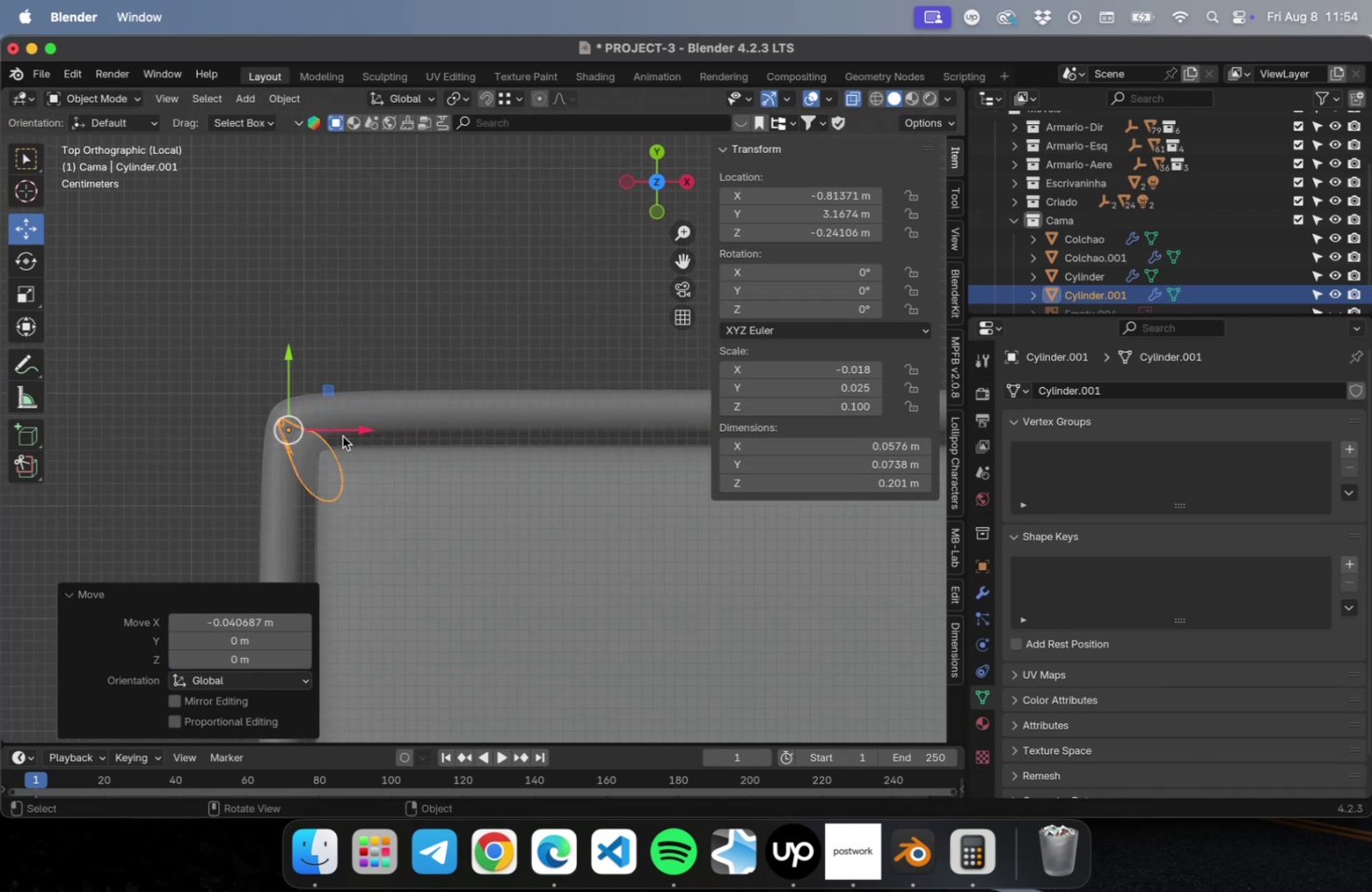 
scroll: coordinate [341, 440], scroll_direction: down, amount: 10.0
 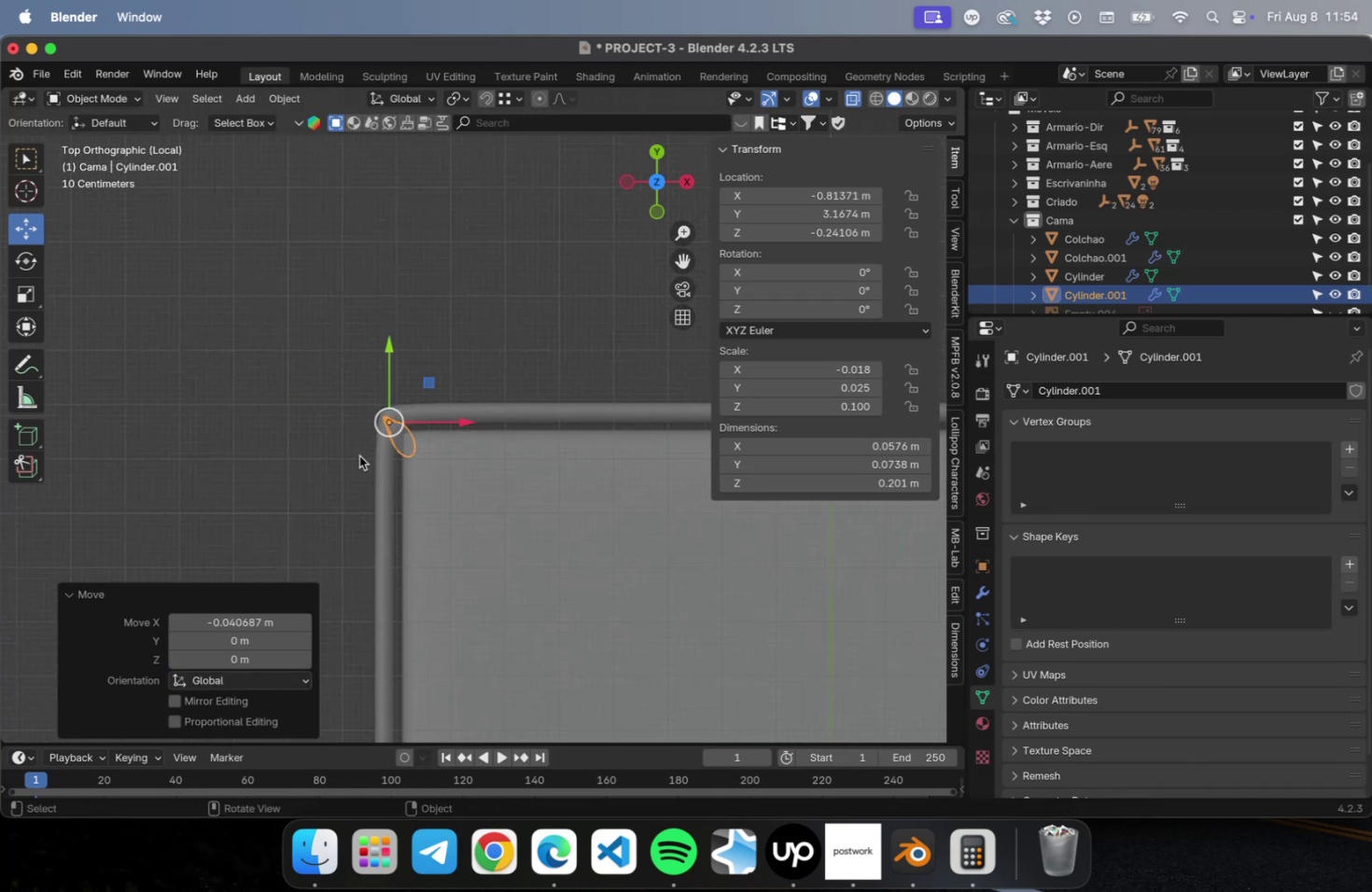 
hold_key(key=ShiftLeft, duration=0.78)
 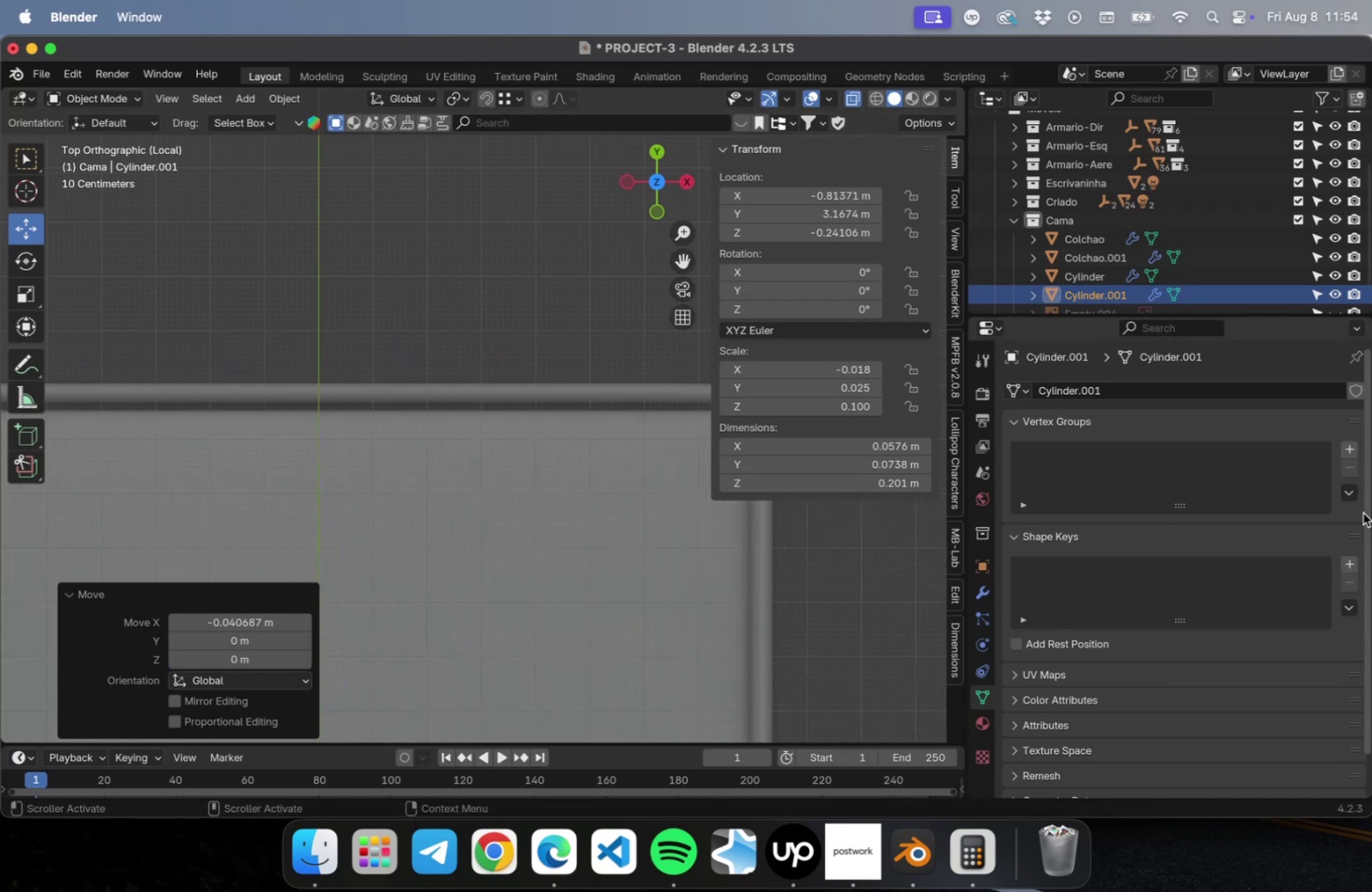 
scroll: coordinate [1361, 512], scroll_direction: down, amount: 1.0
 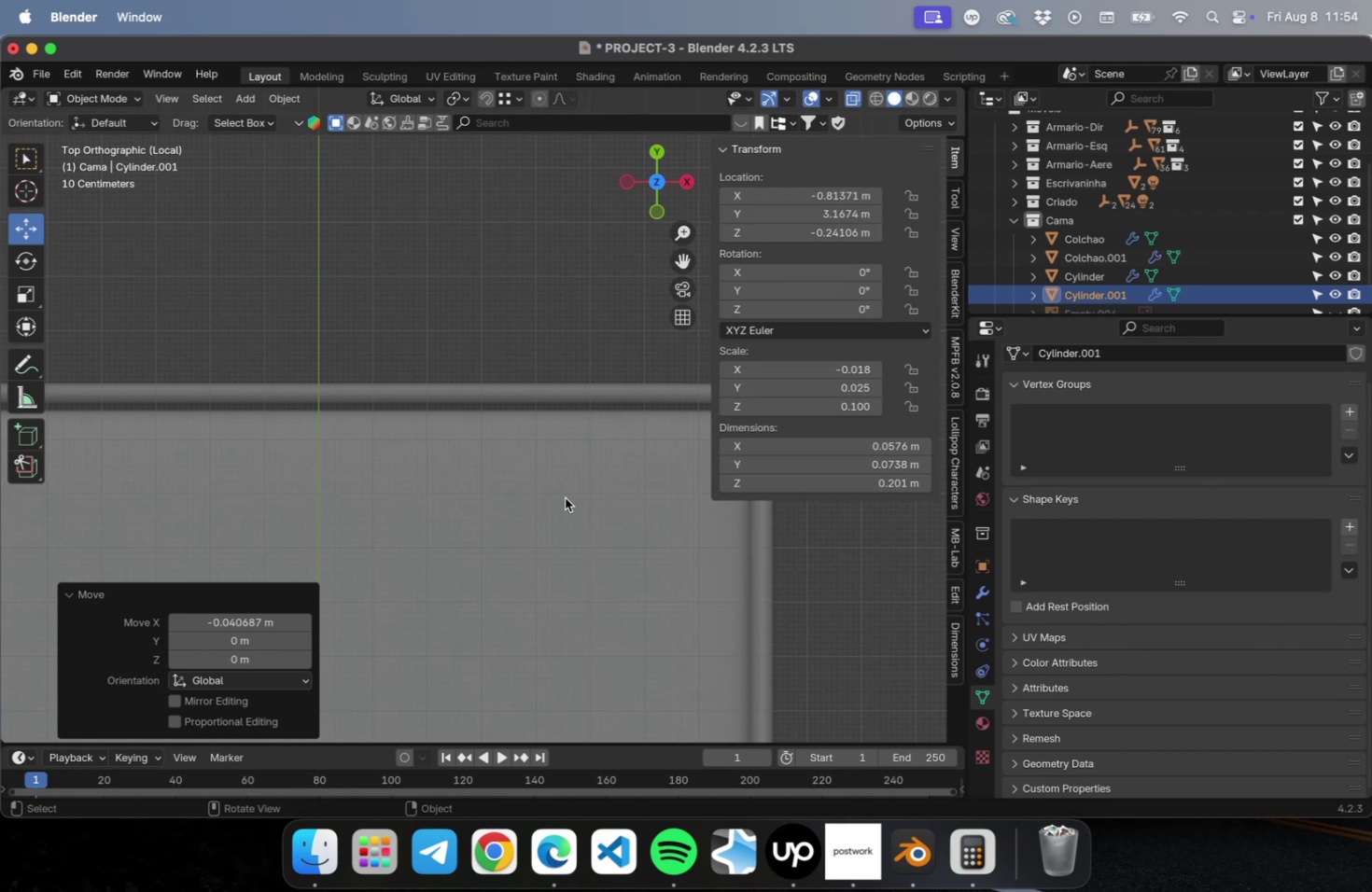 
key(N)
 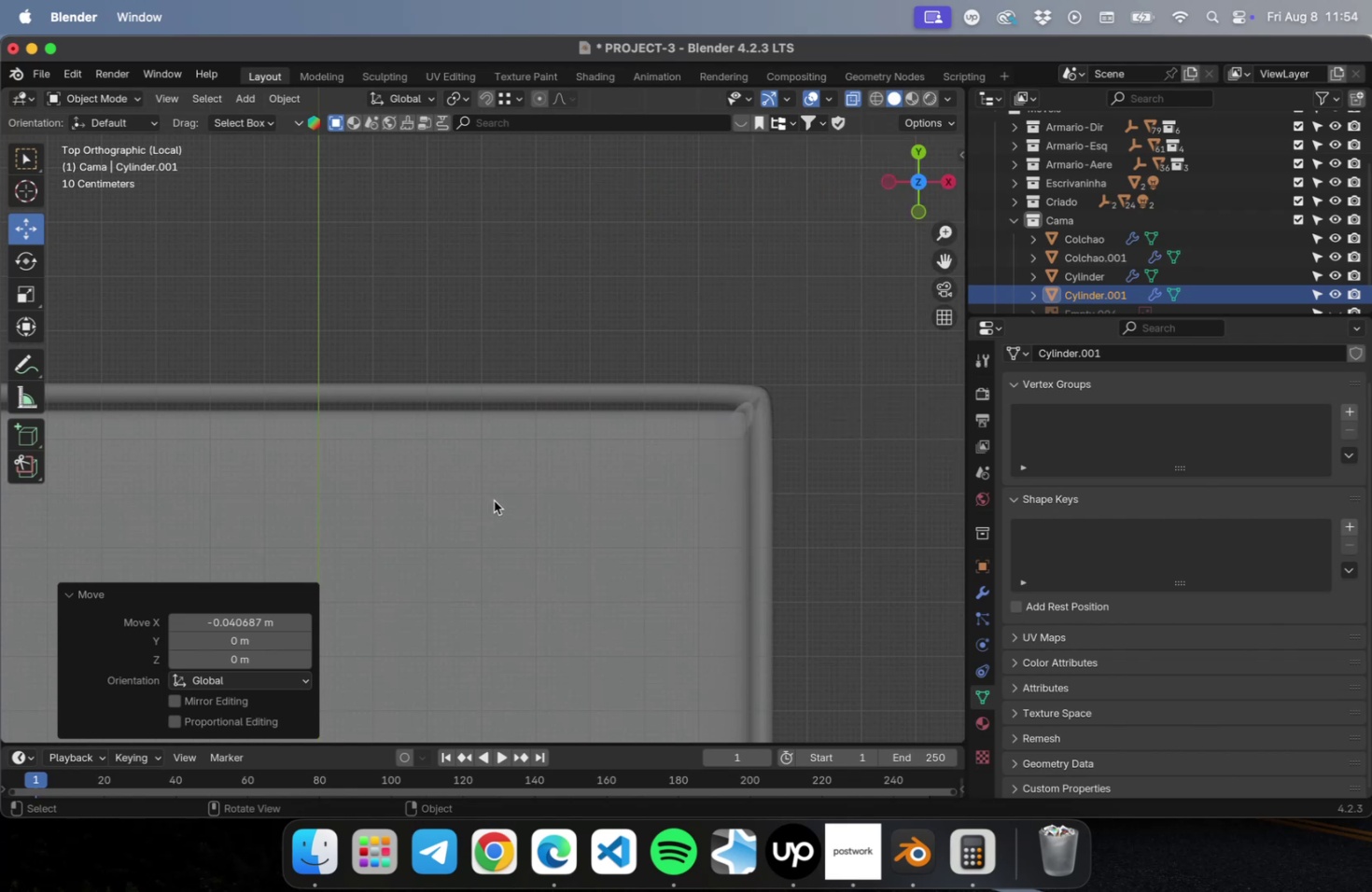 
hold_key(key=ShiftLeft, duration=1.95)
 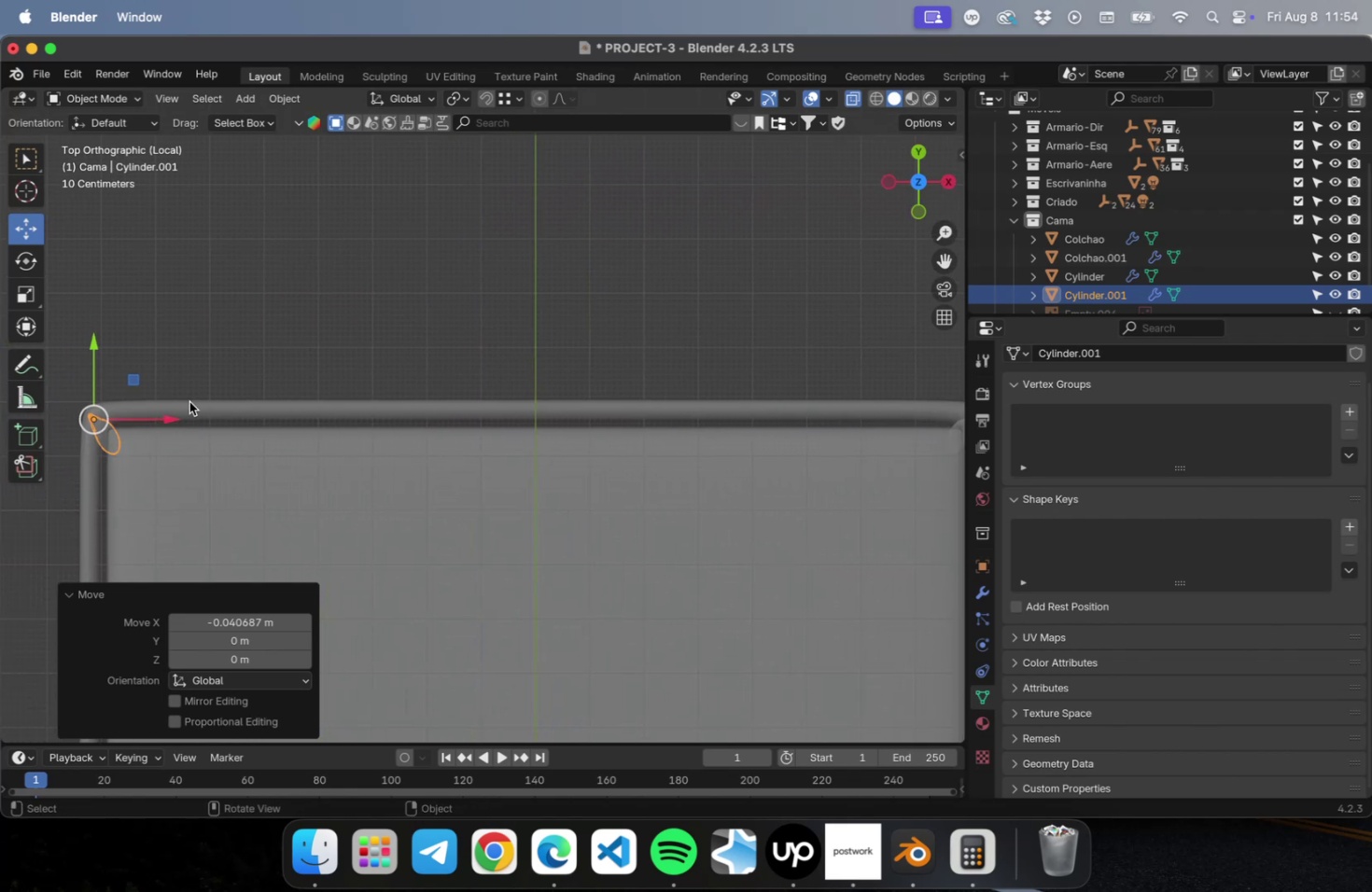 
scroll: coordinate [191, 402], scroll_direction: up, amount: 1.0
 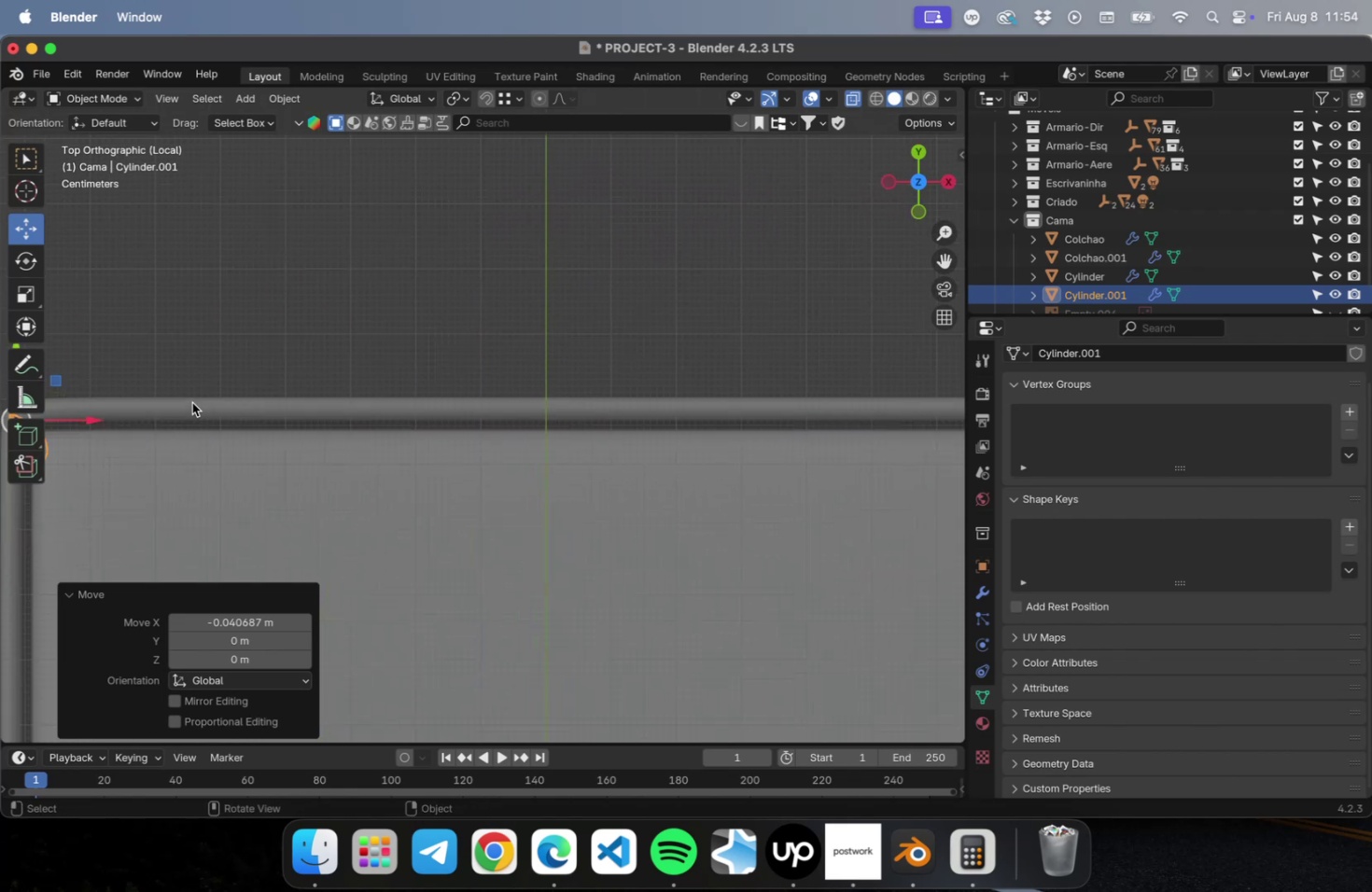 
hold_key(key=ShiftLeft, duration=0.48)
 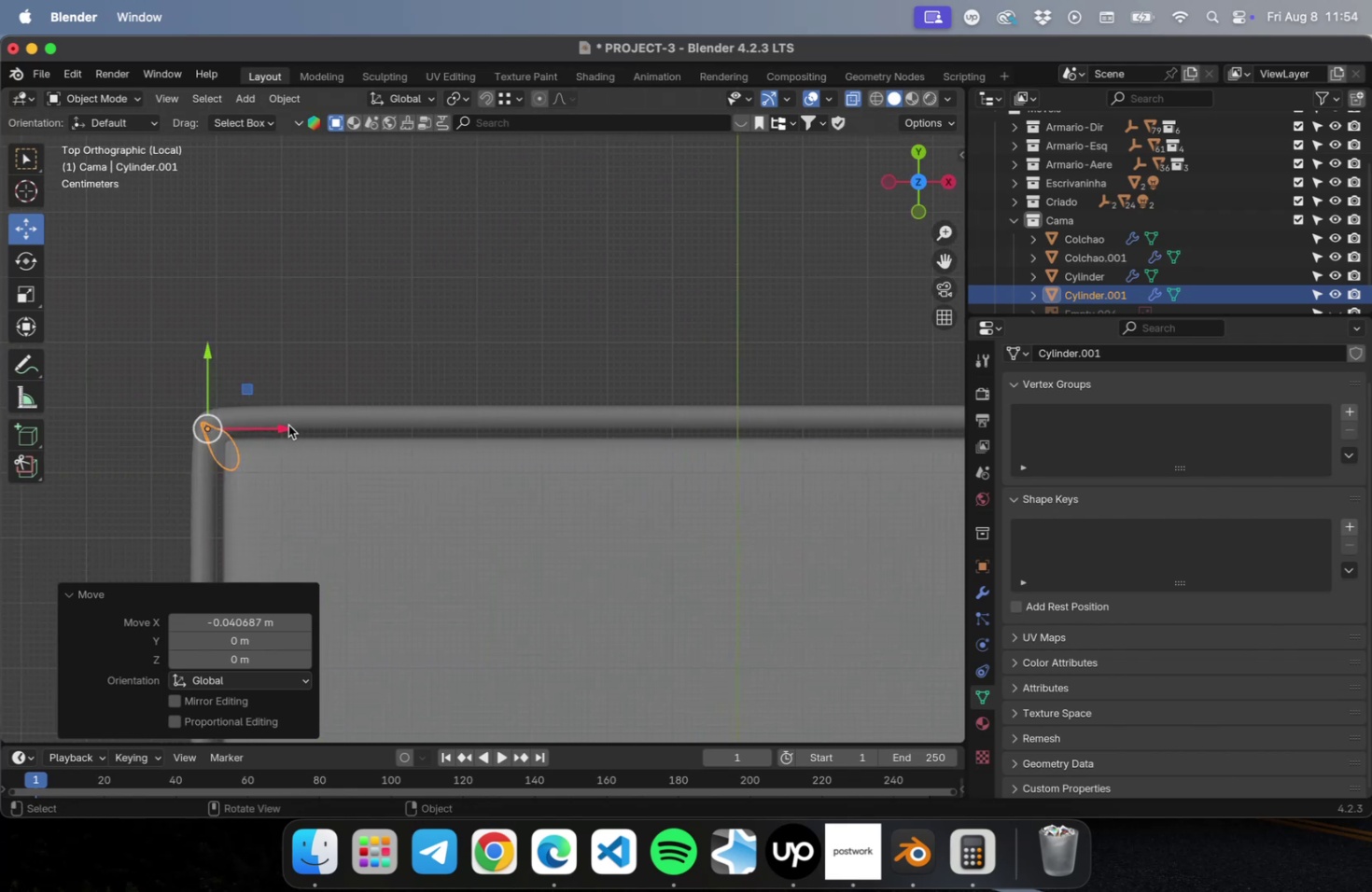 
left_click_drag(start_coordinate=[286, 427], to_coordinate=[291, 425])
 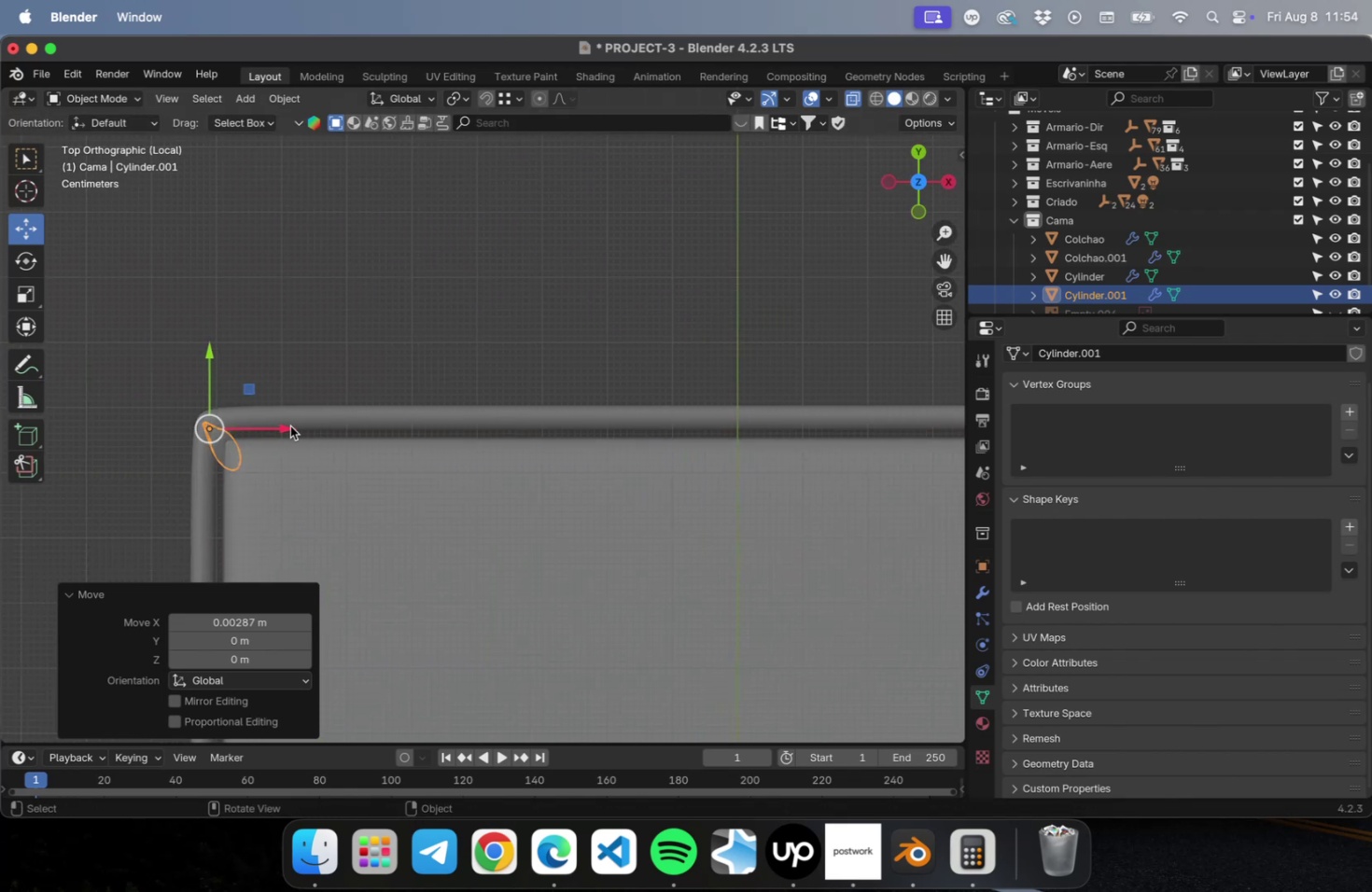 
scroll: coordinate [289, 425], scroll_direction: down, amount: 4.0
 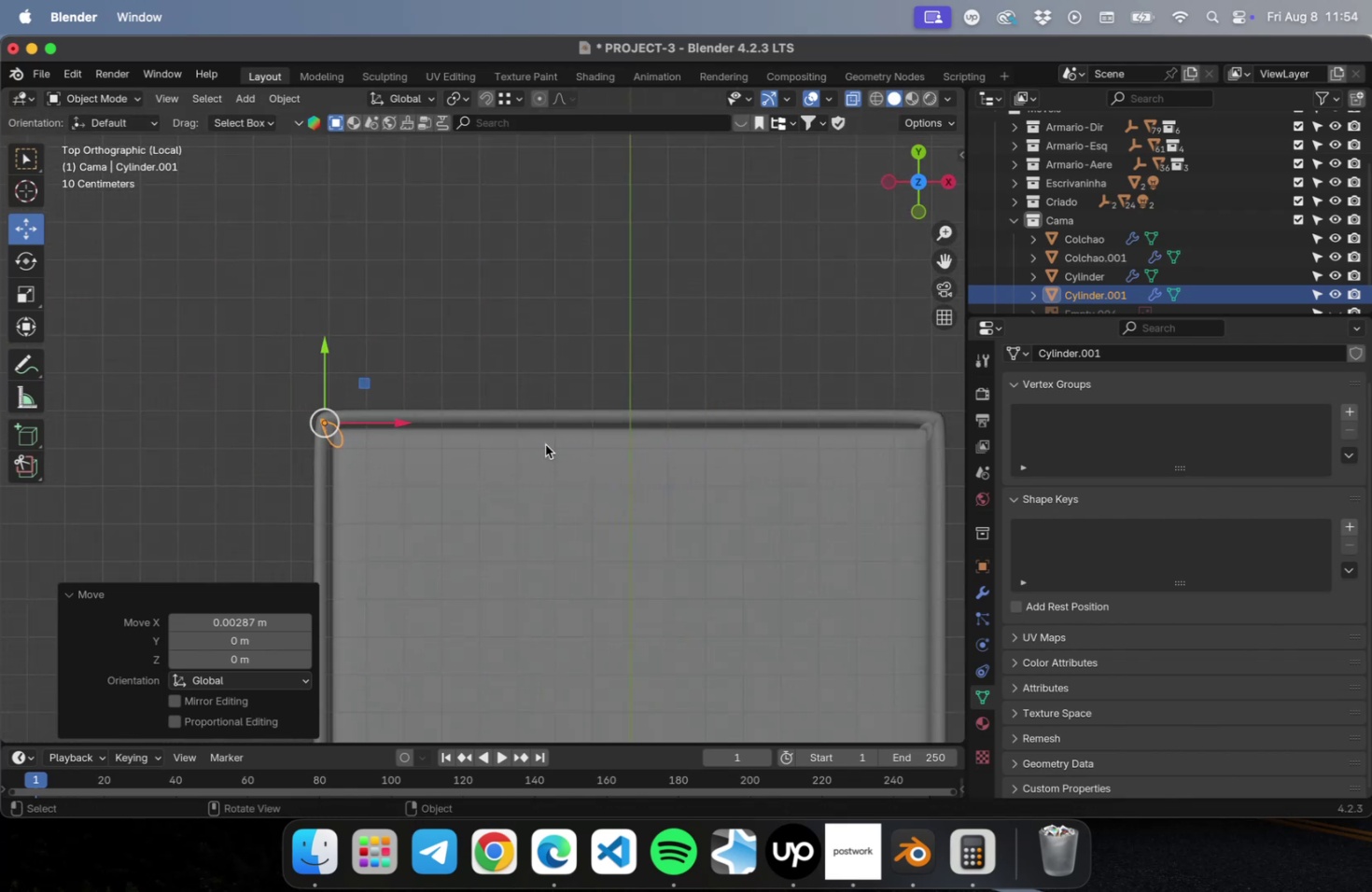 
hold_key(key=ShiftLeft, duration=0.48)
 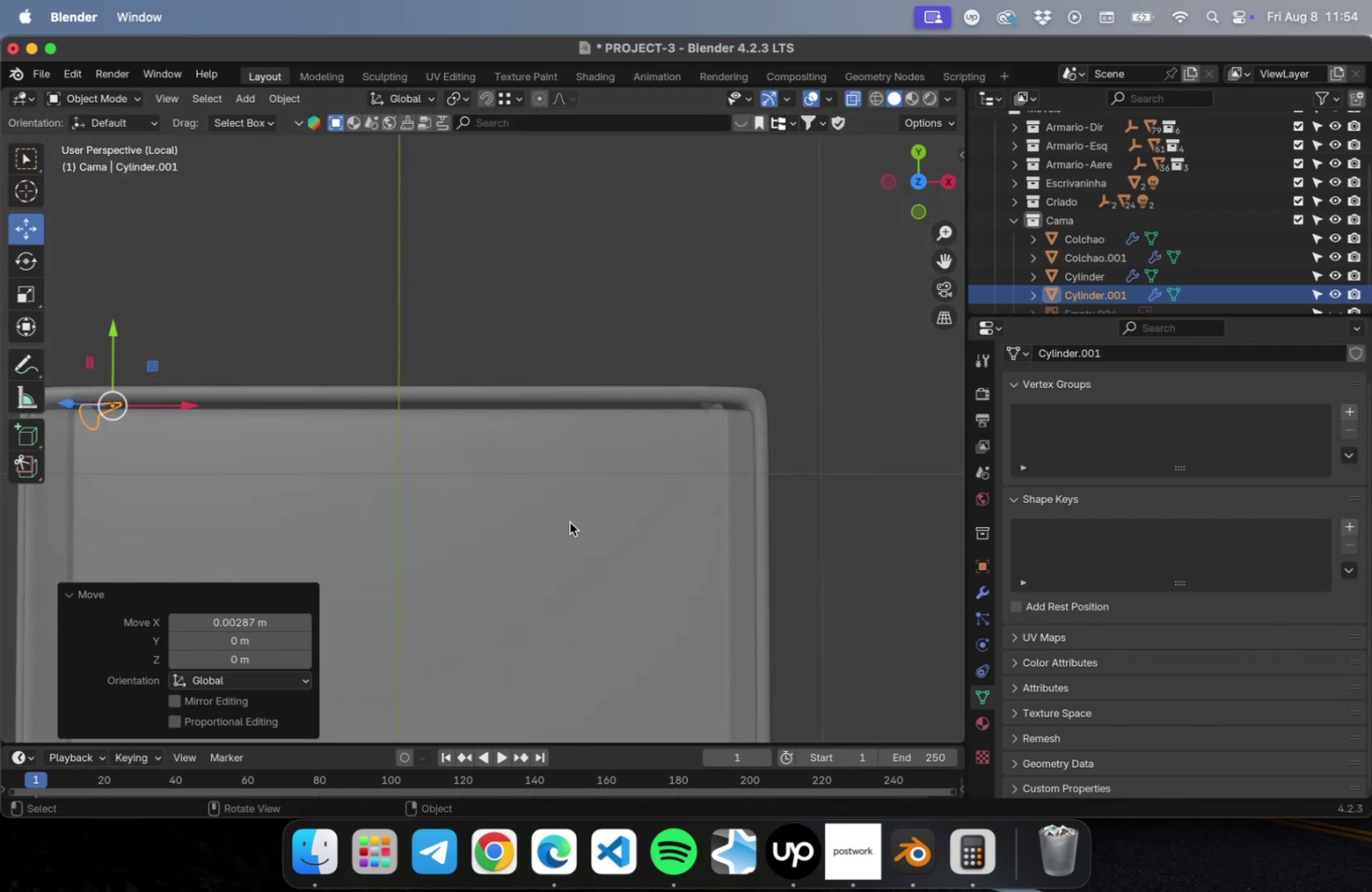 
key(NumLock)
 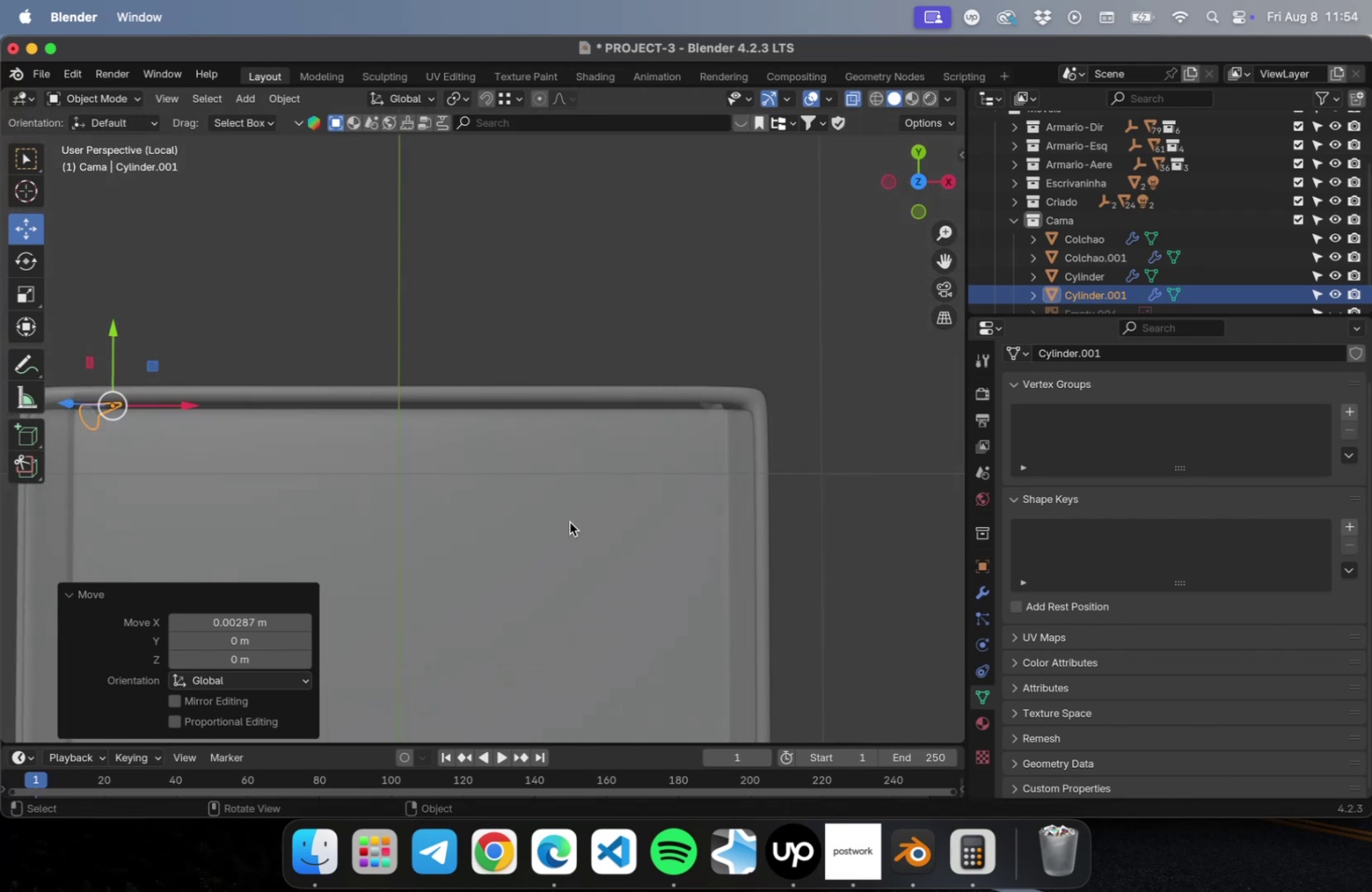 
key(Numpad1)
 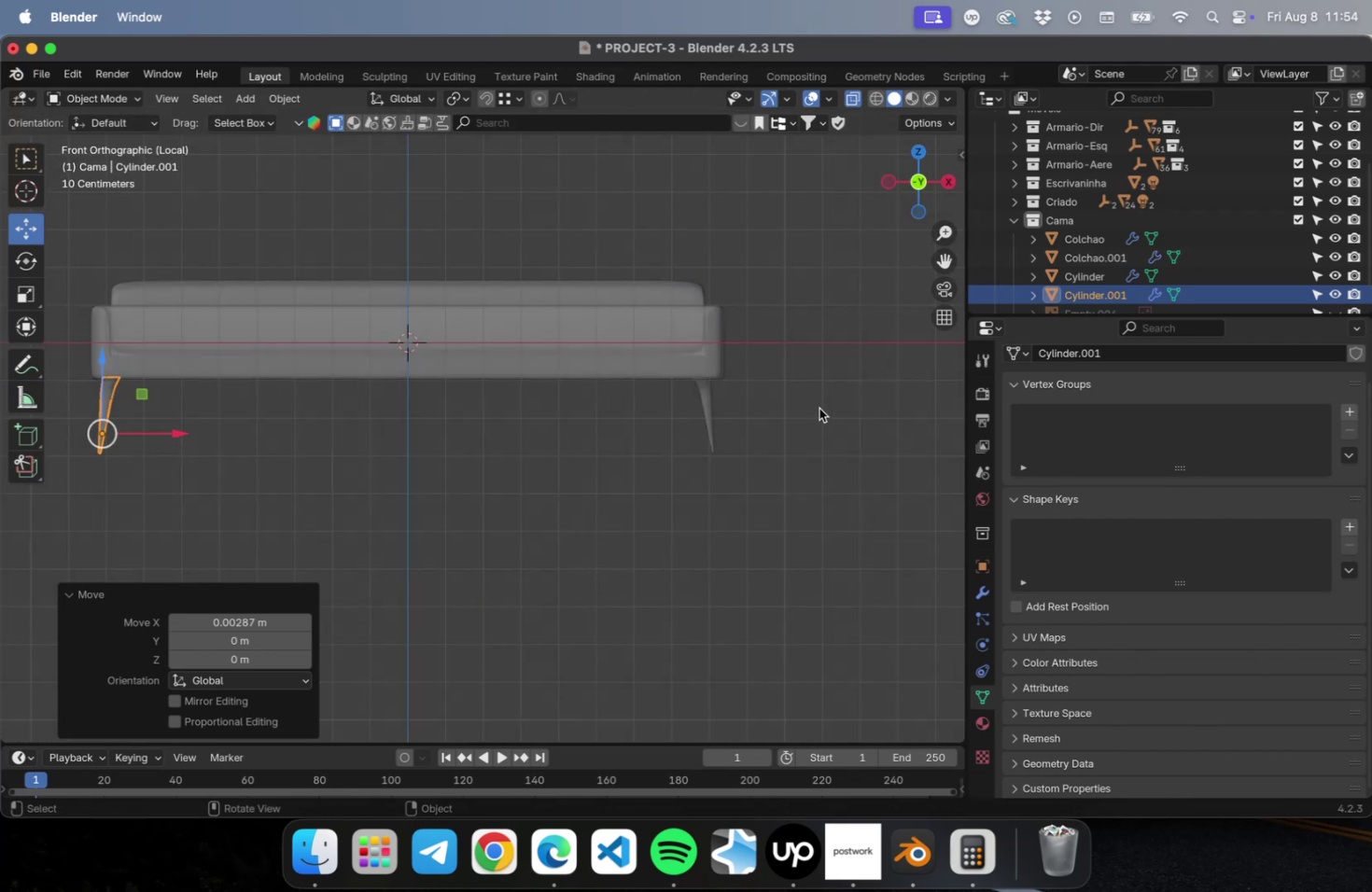 
left_click_drag(start_coordinate=[822, 413], to_coordinate=[635, 453])
 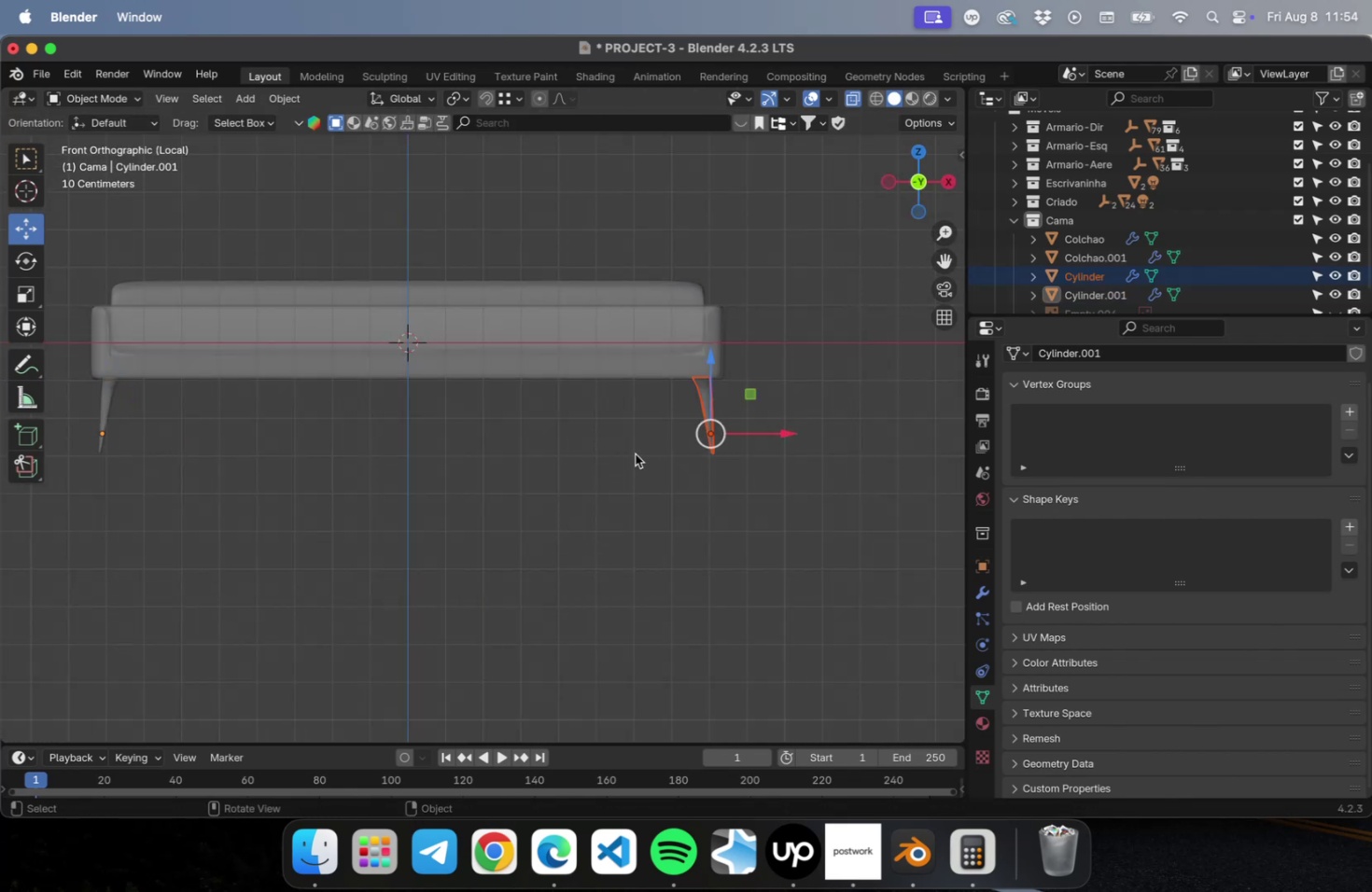 
hold_key(key=ShiftLeft, duration=0.49)
 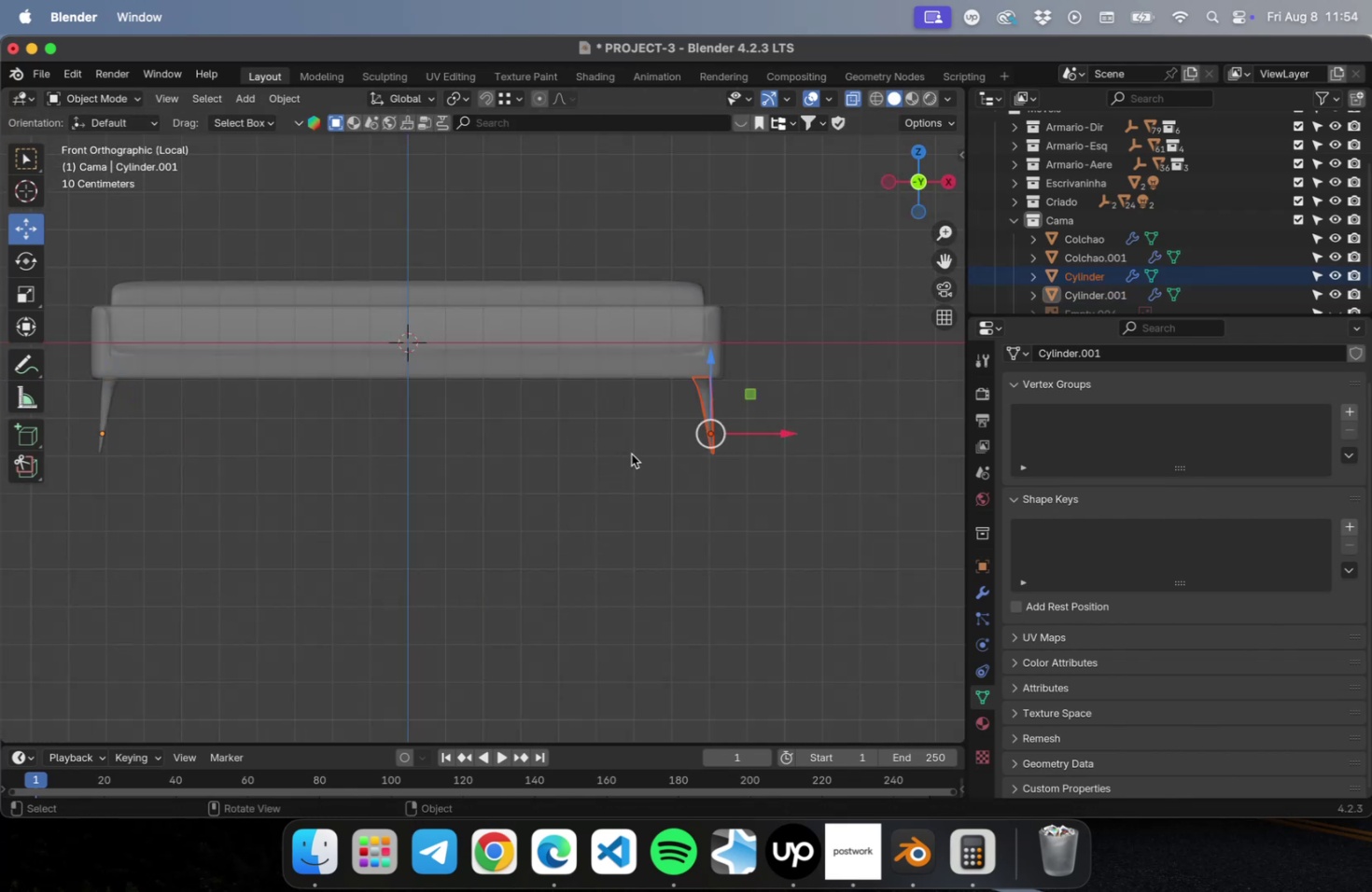 
left_click_drag(start_coordinate=[794, 503], to_coordinate=[79, 404])
 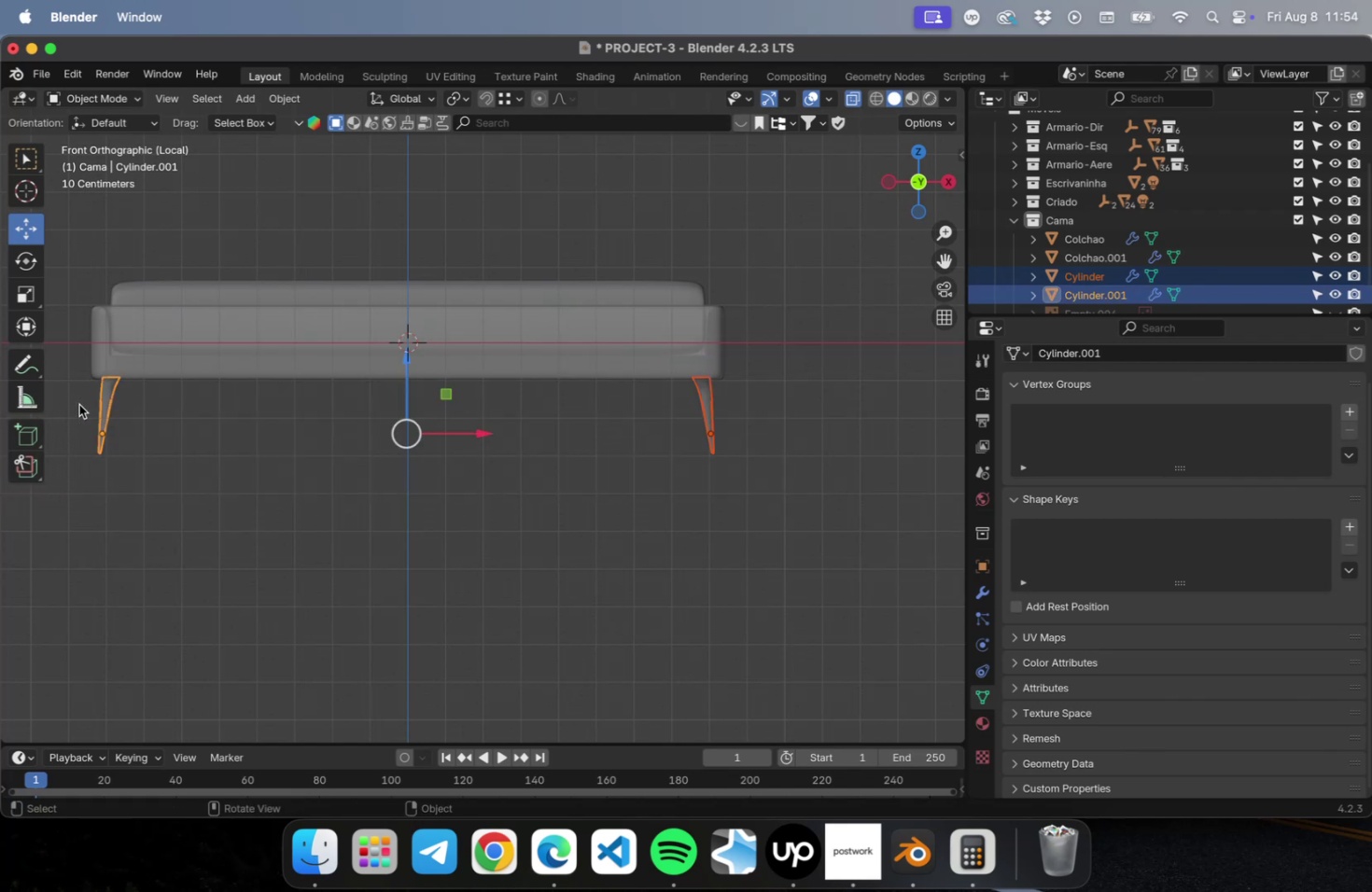 
key(NumLock)
 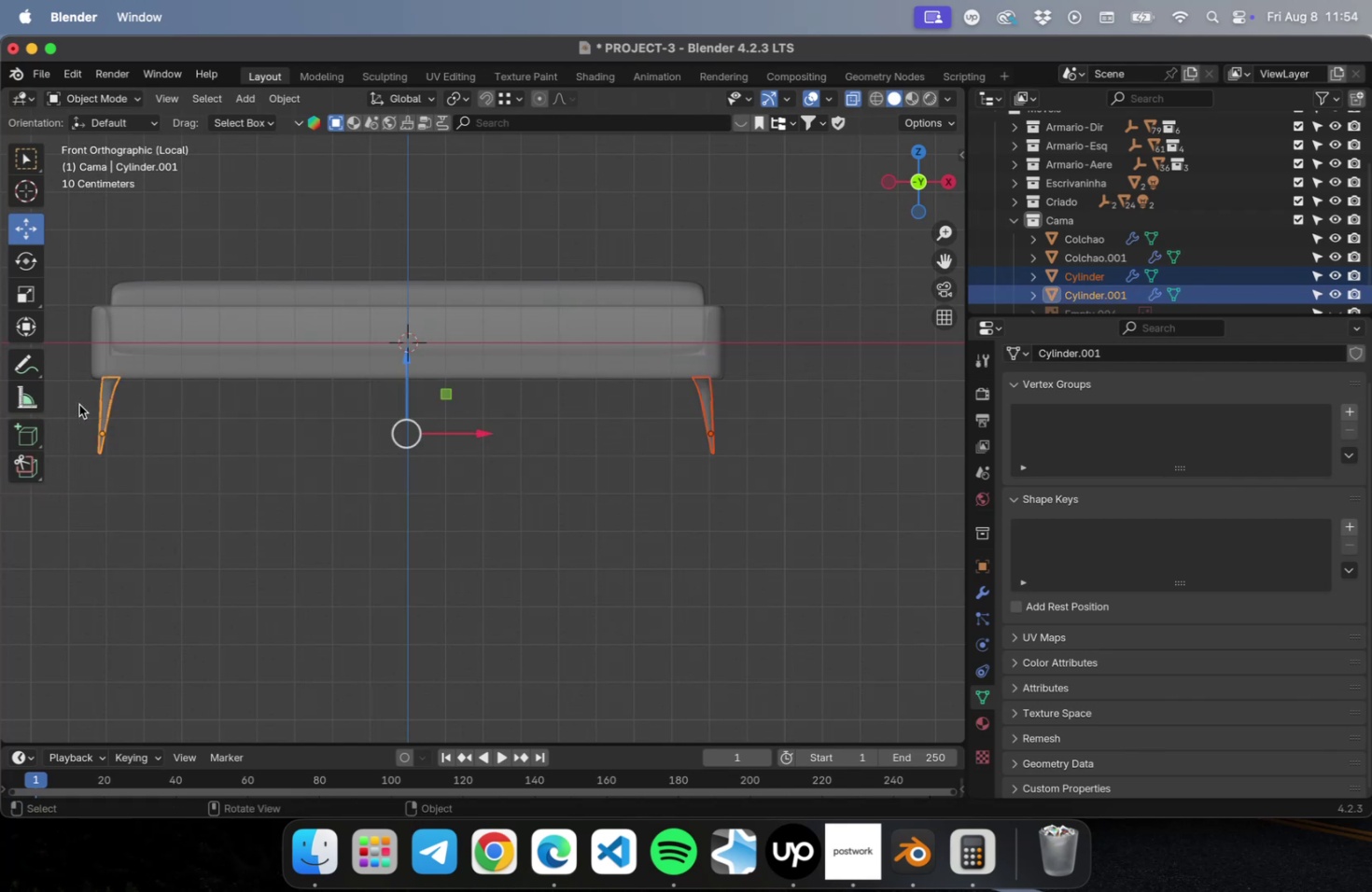 
key(NumpadDivide)
 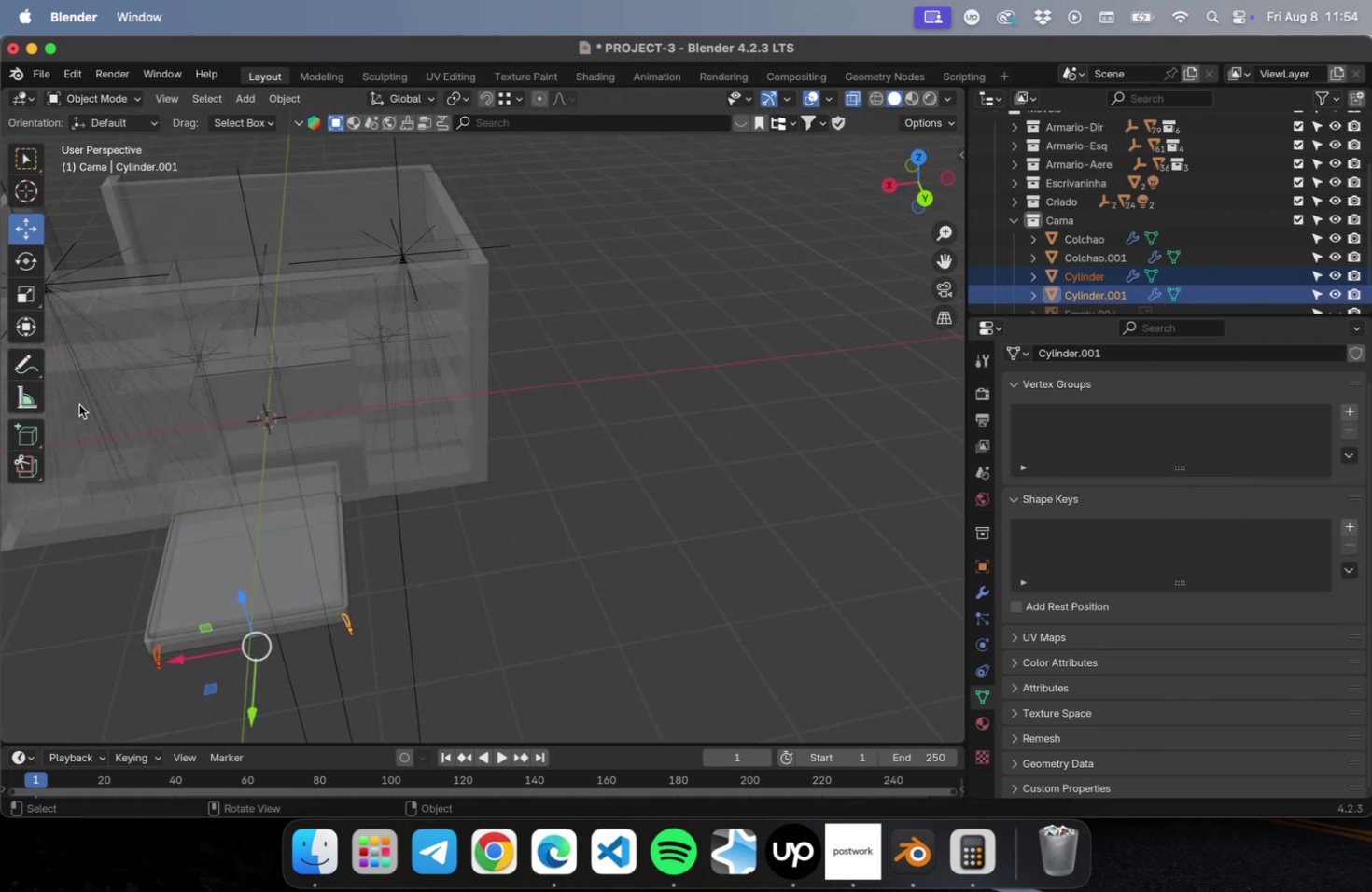 
key(NumLock)
 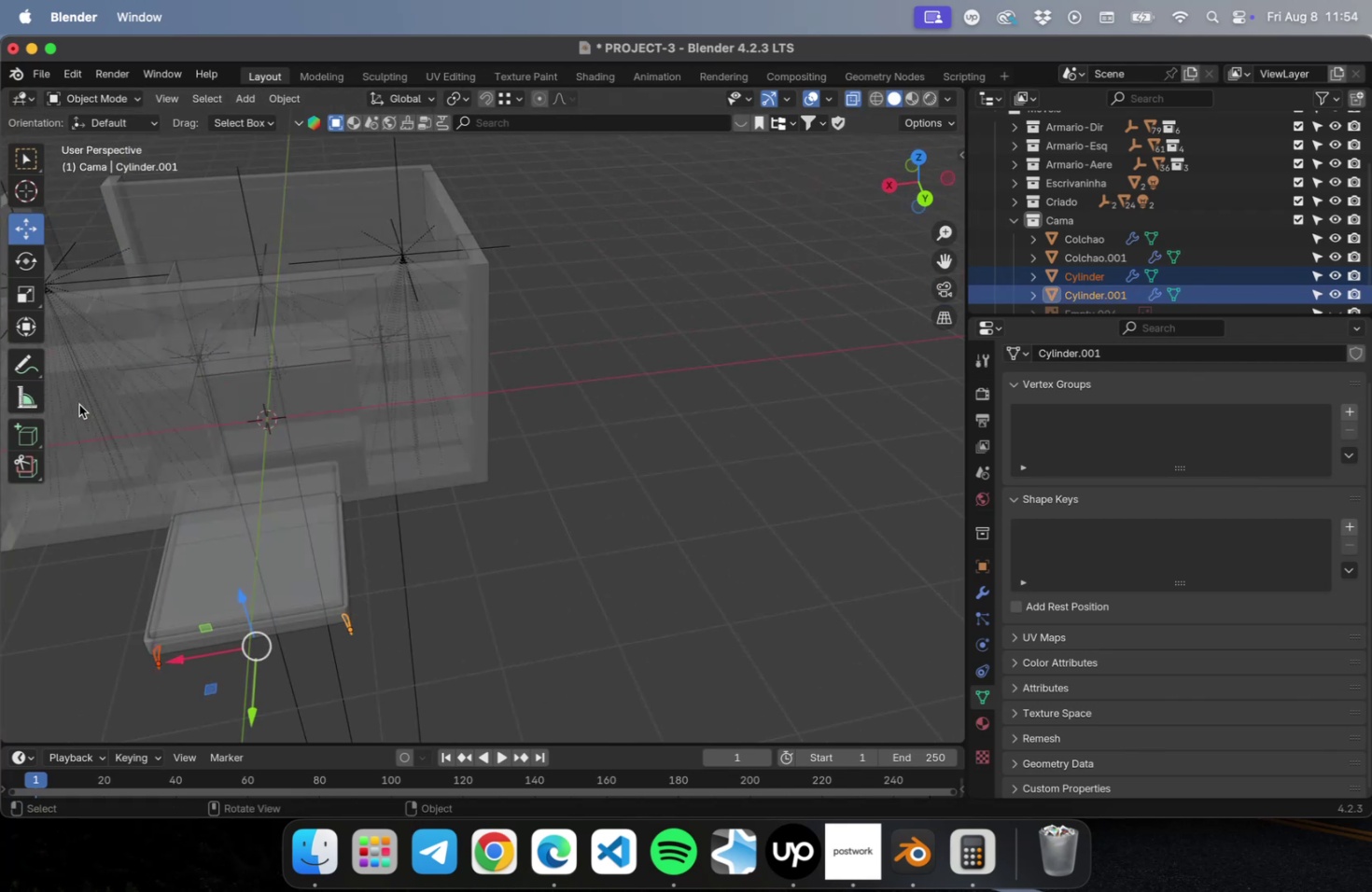 
key(NumpadDivide)
 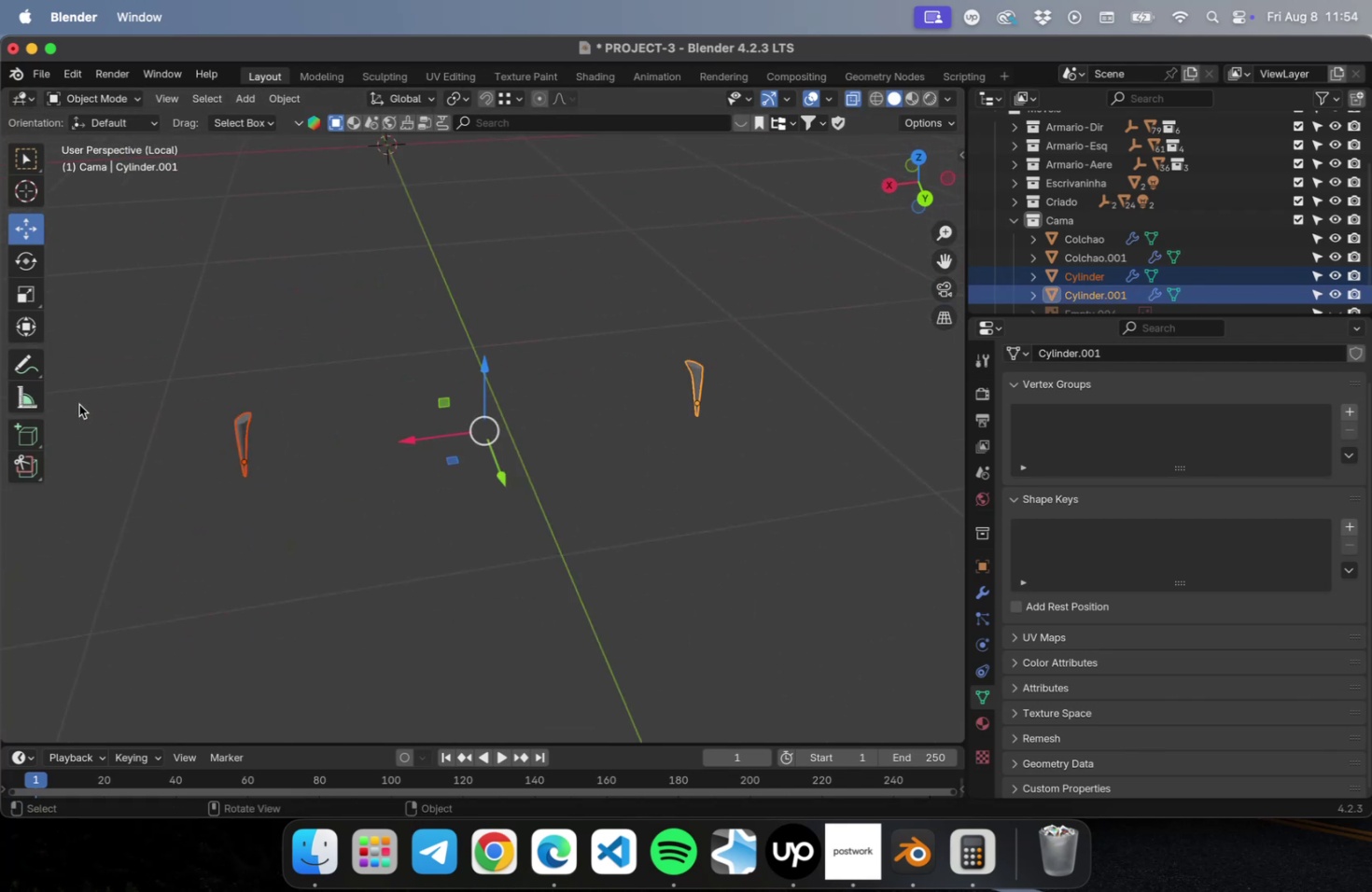 
key(NumLock)
 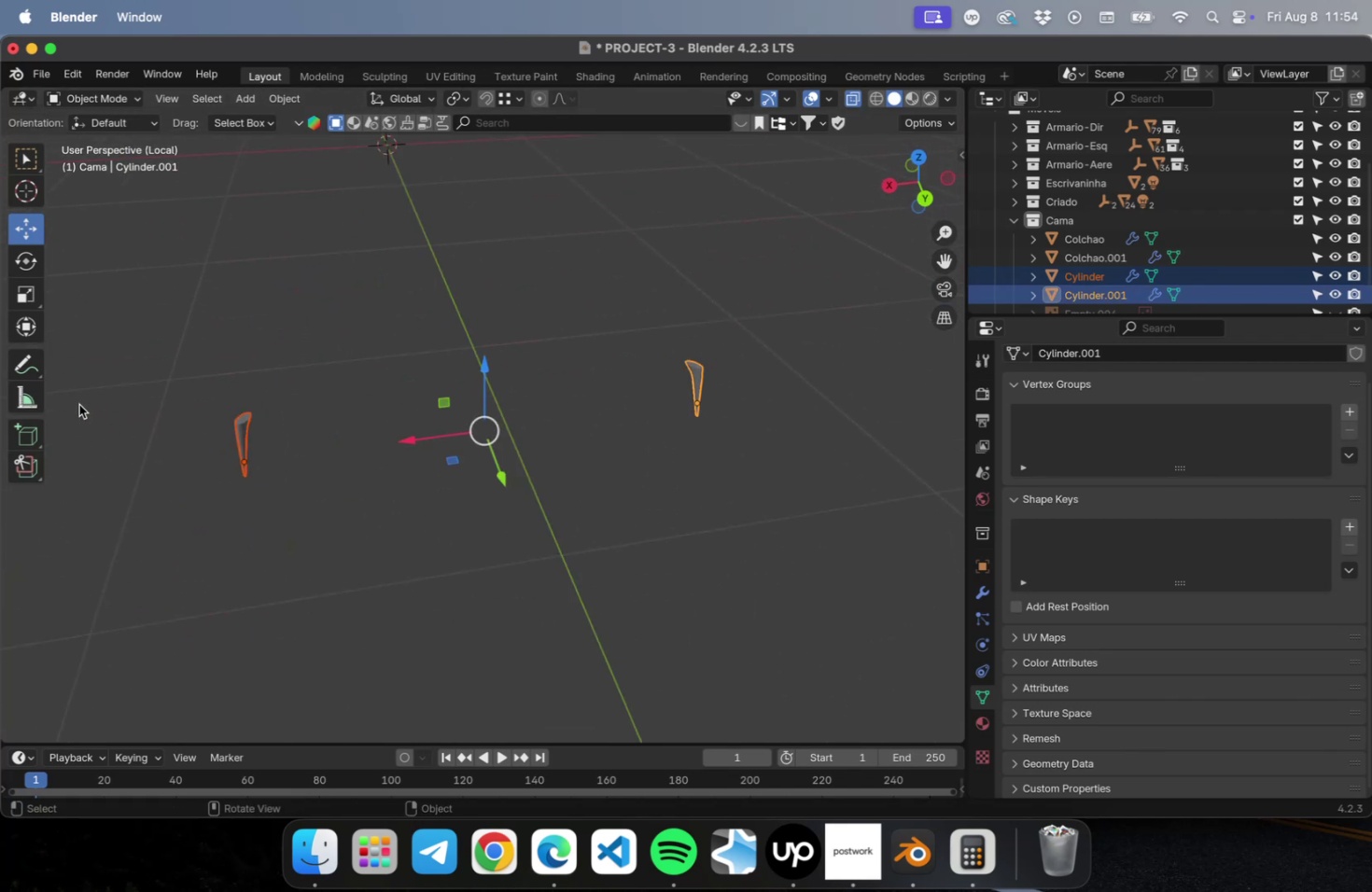 
key(NumpadDivide)
 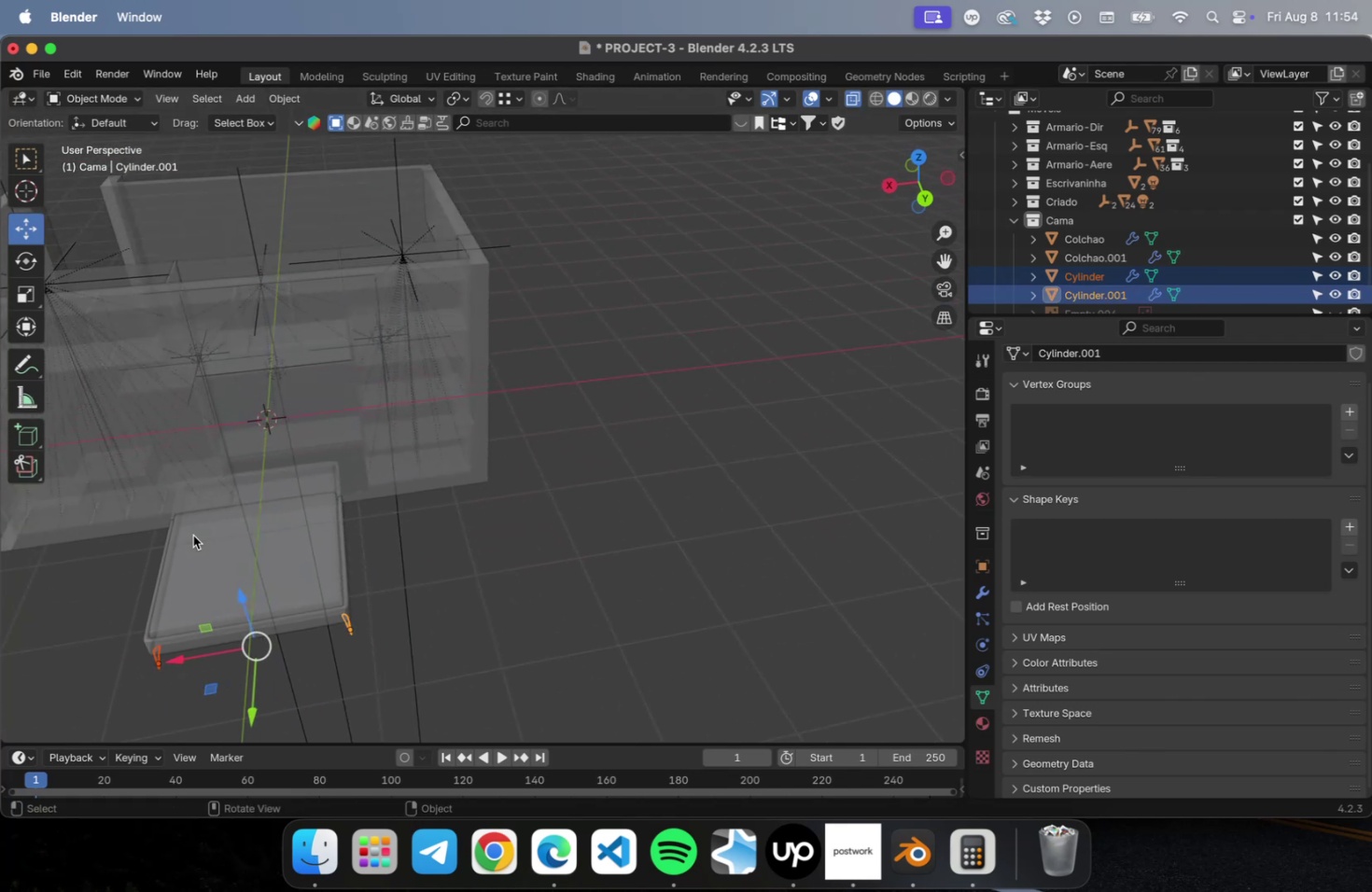 
hold_key(key=ShiftLeft, duration=1.03)
left_click_drag(start_coordinate=[490, 656], to_coordinate=[107, 579])
 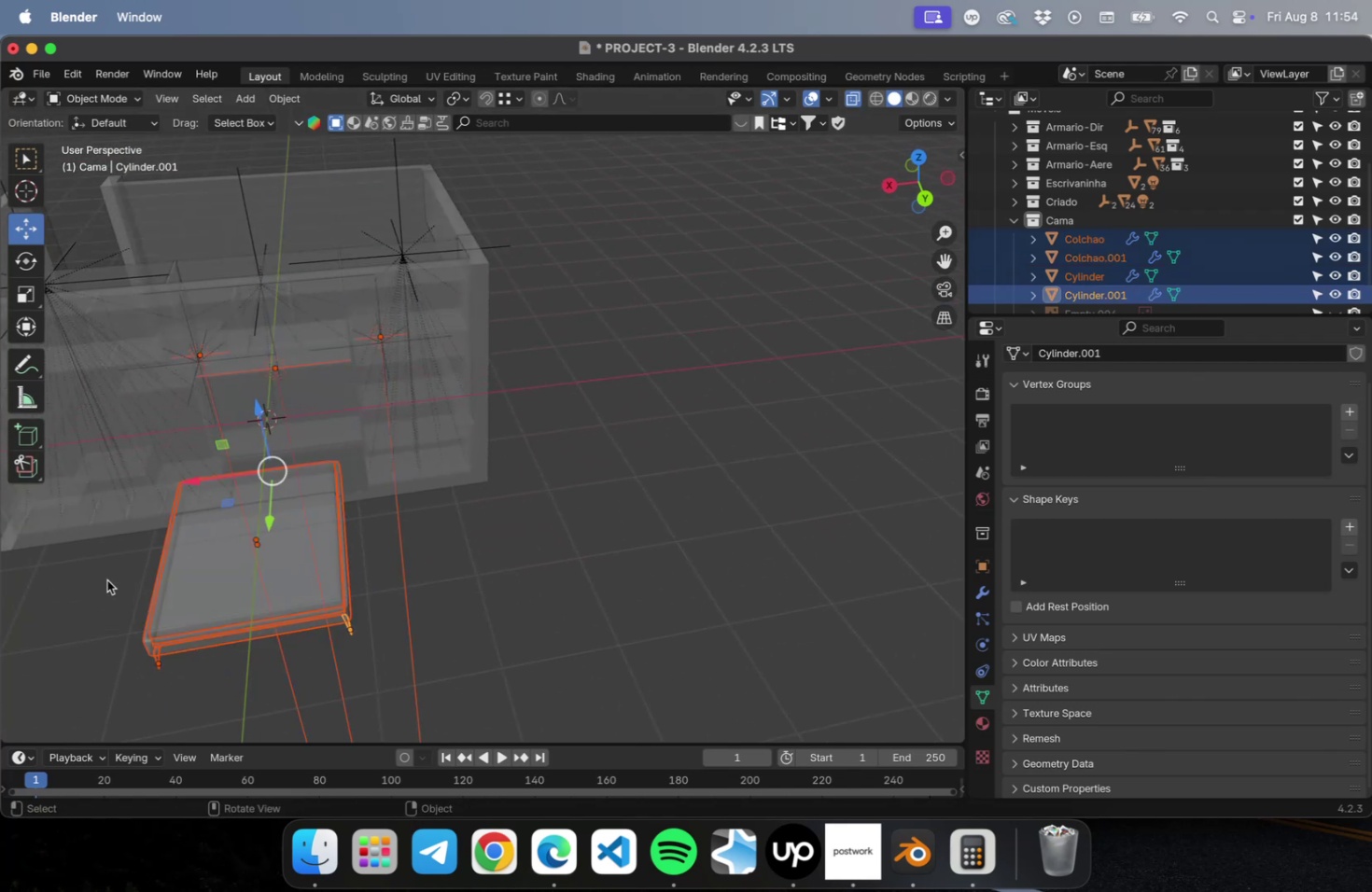 
hold_key(key=ShiftLeft, duration=0.48)
 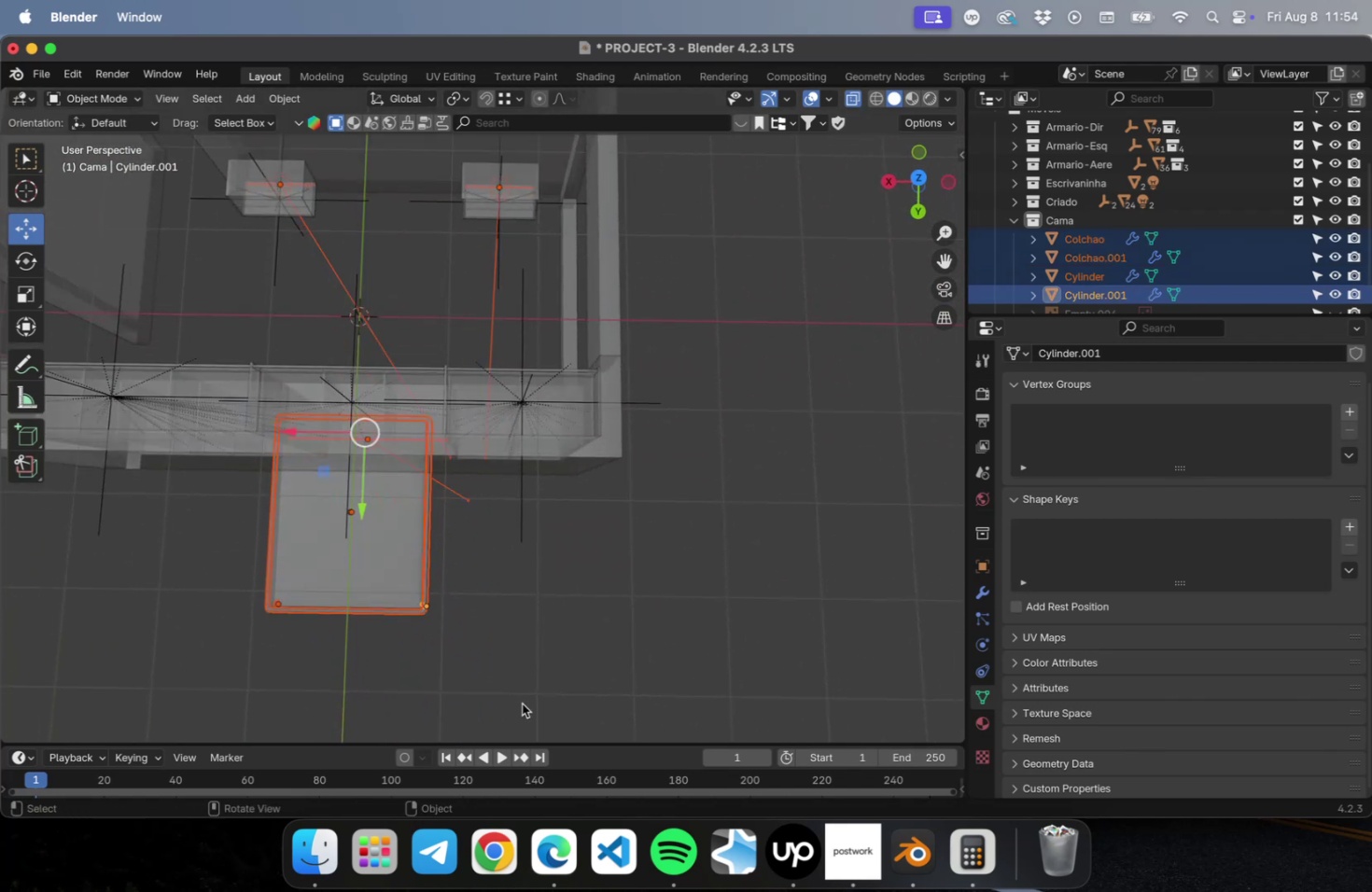 
left_click_drag(start_coordinate=[508, 692], to_coordinate=[193, 577])
 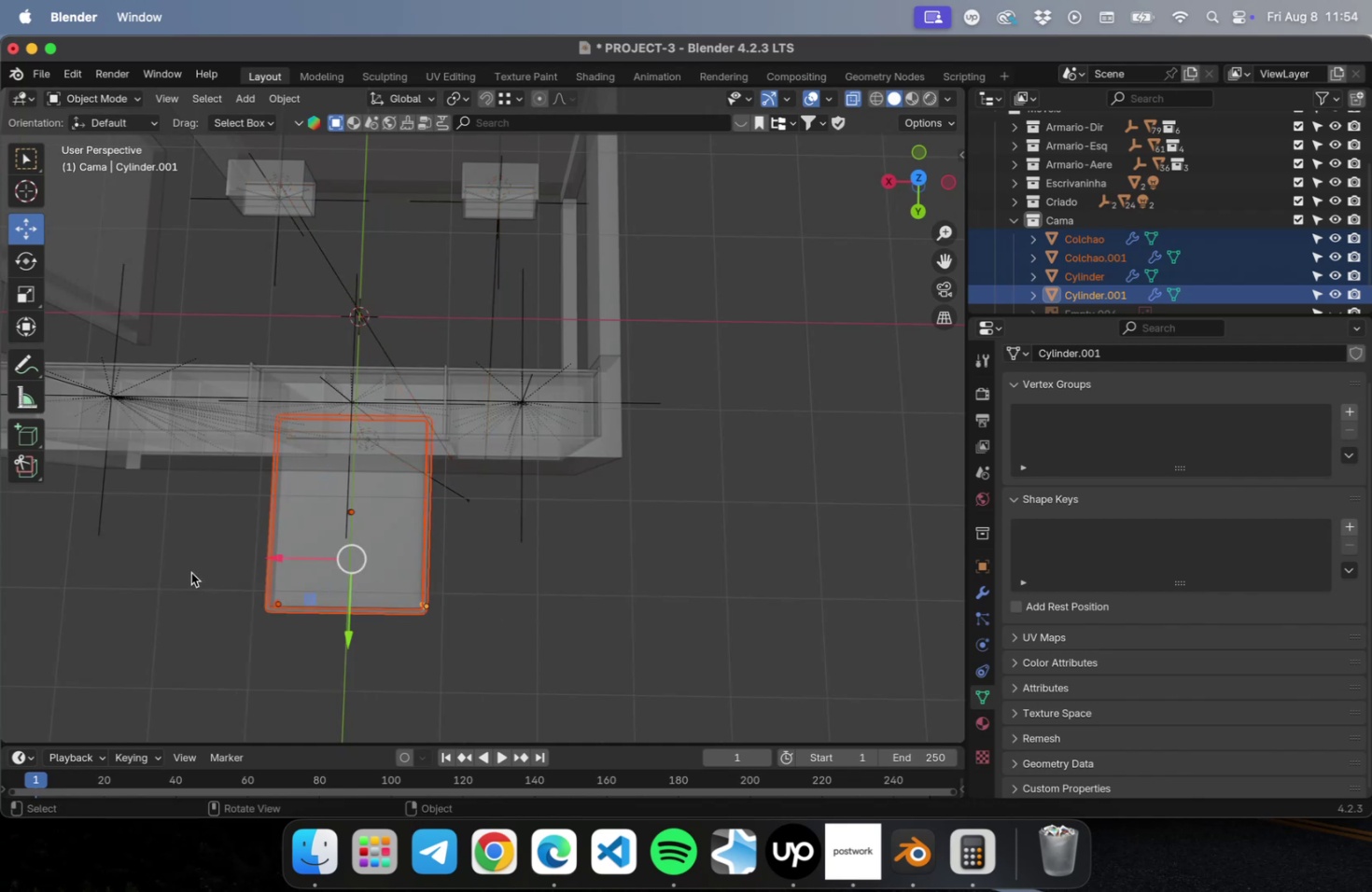 
key(NumLock)
 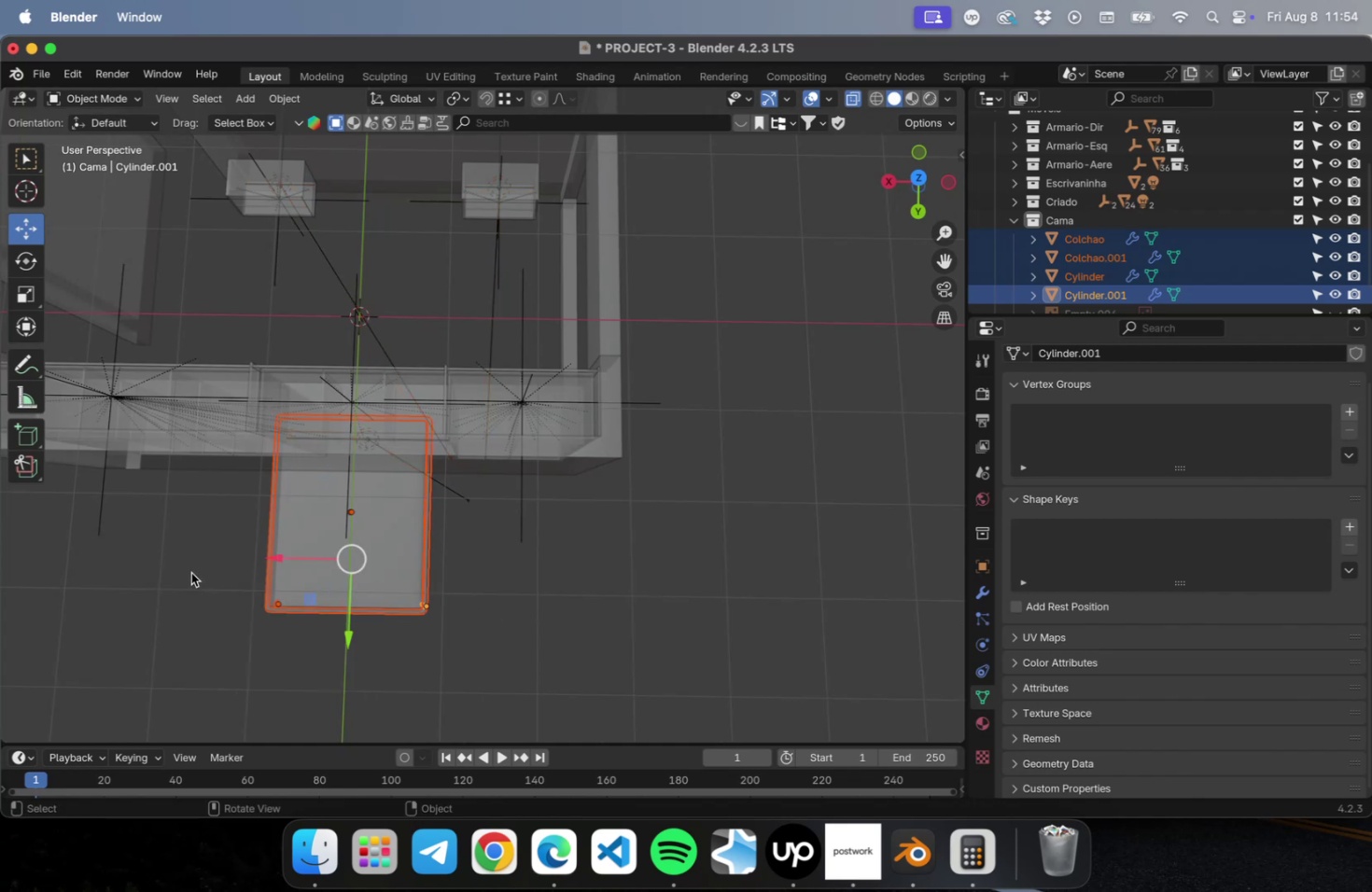 
key(NumpadDivide)
 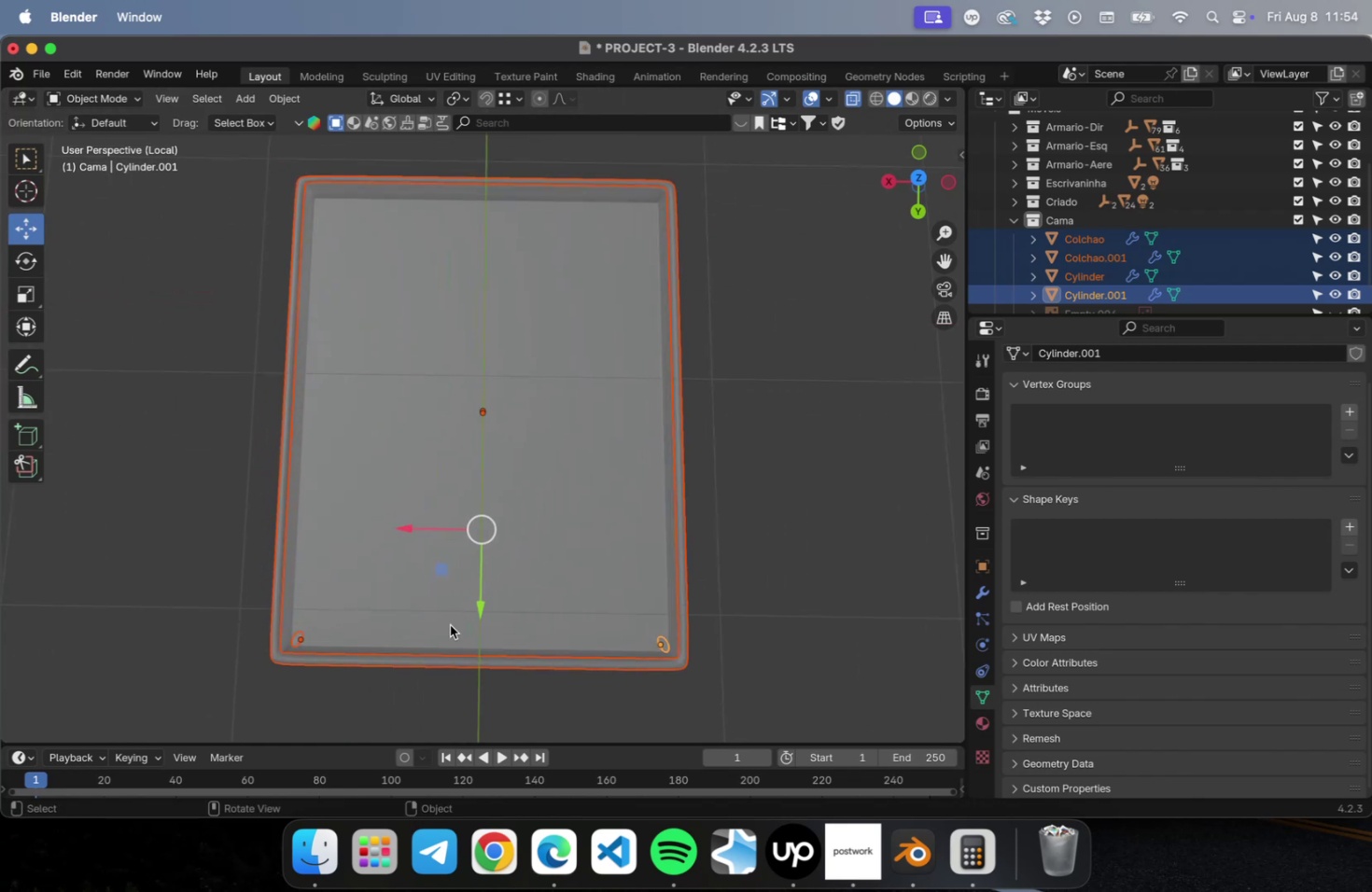 
left_click([681, 632])
 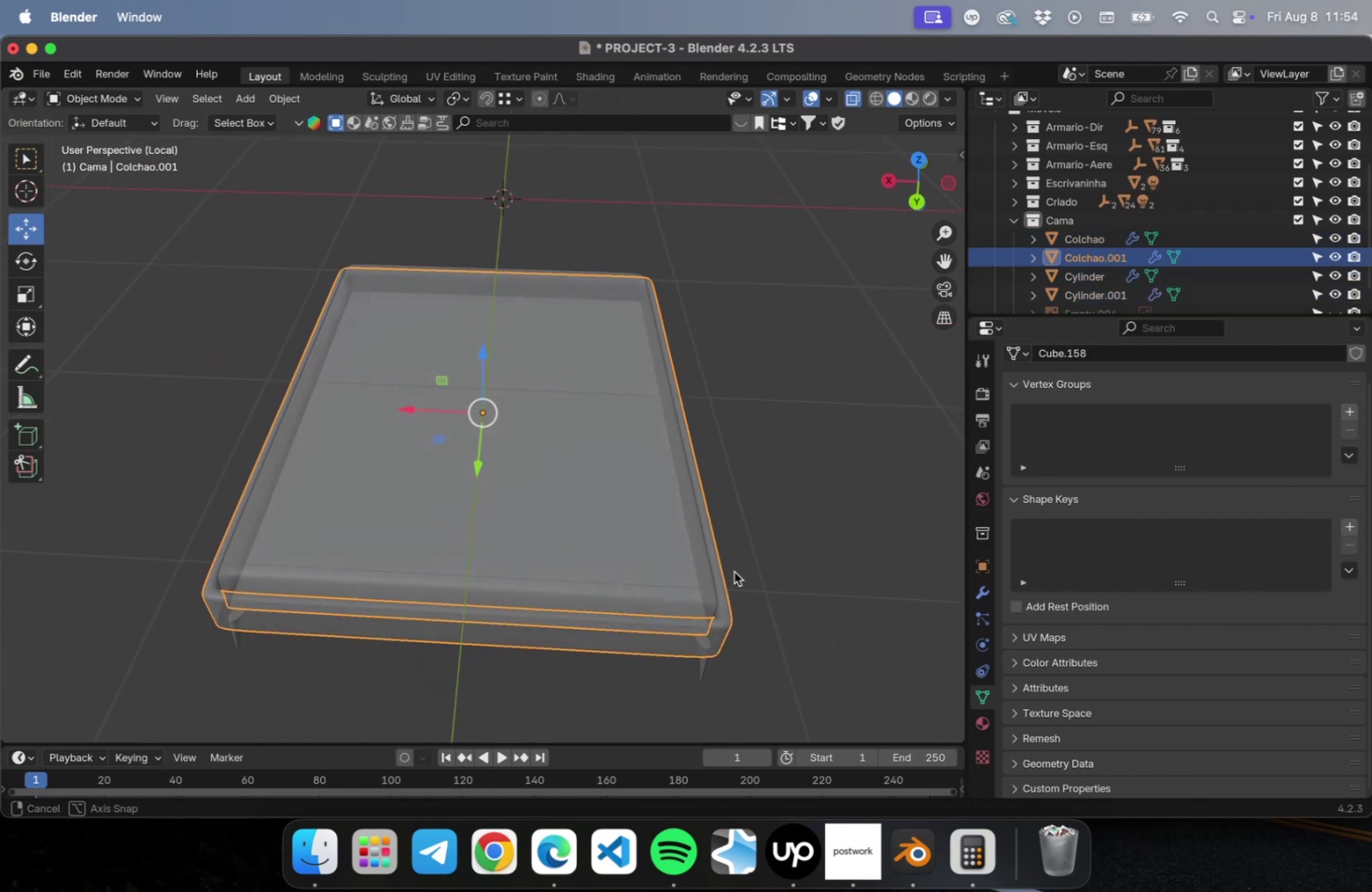 
left_click_drag(start_coordinate=[800, 689], to_coordinate=[648, 672])
 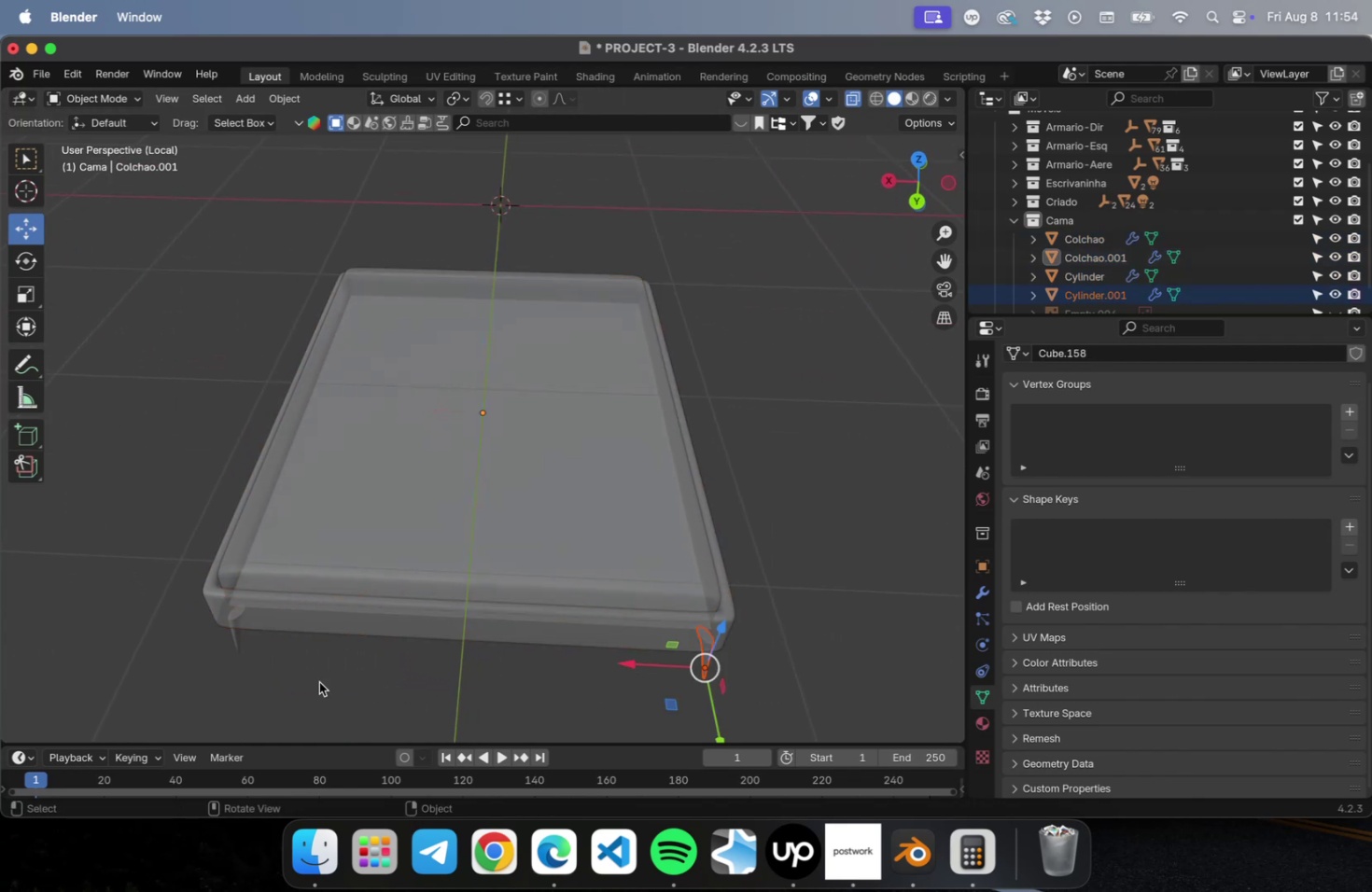 
hold_key(key=ShiftLeft, duration=0.89)
left_click_drag(start_coordinate=[261, 674], to_coordinate=[219, 648])
 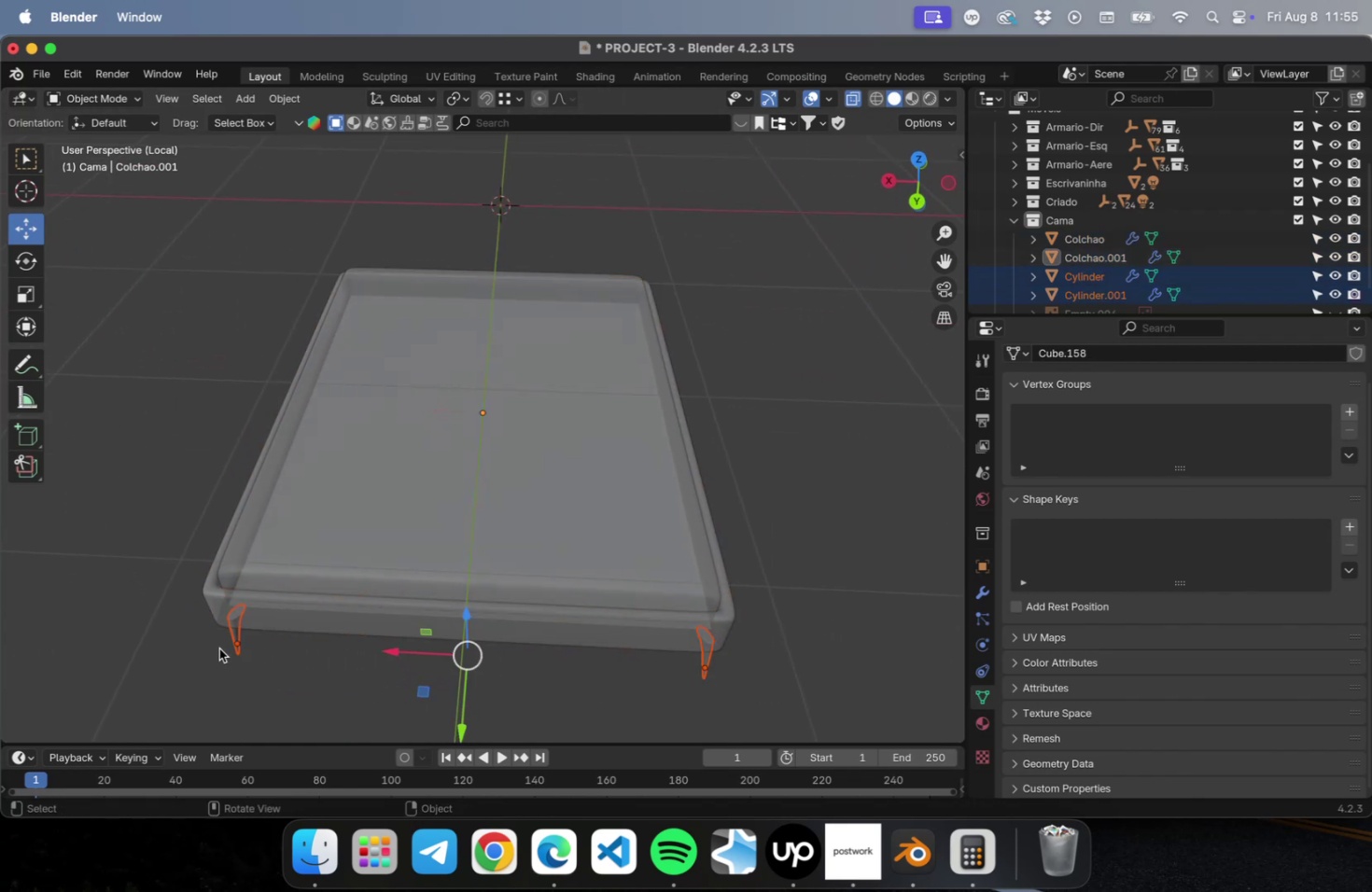 
key(NumLock)
 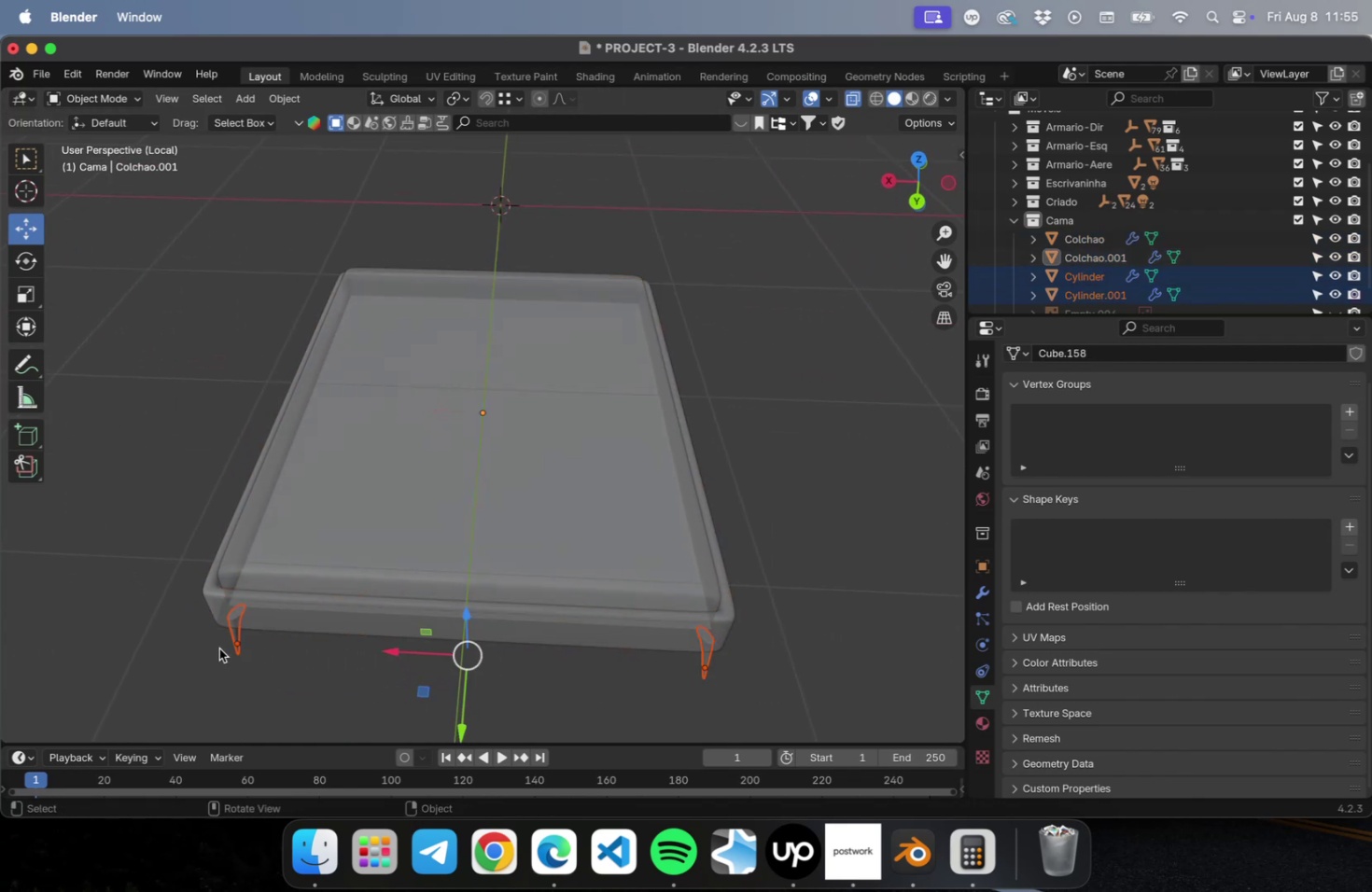 
key(Numpad7)
 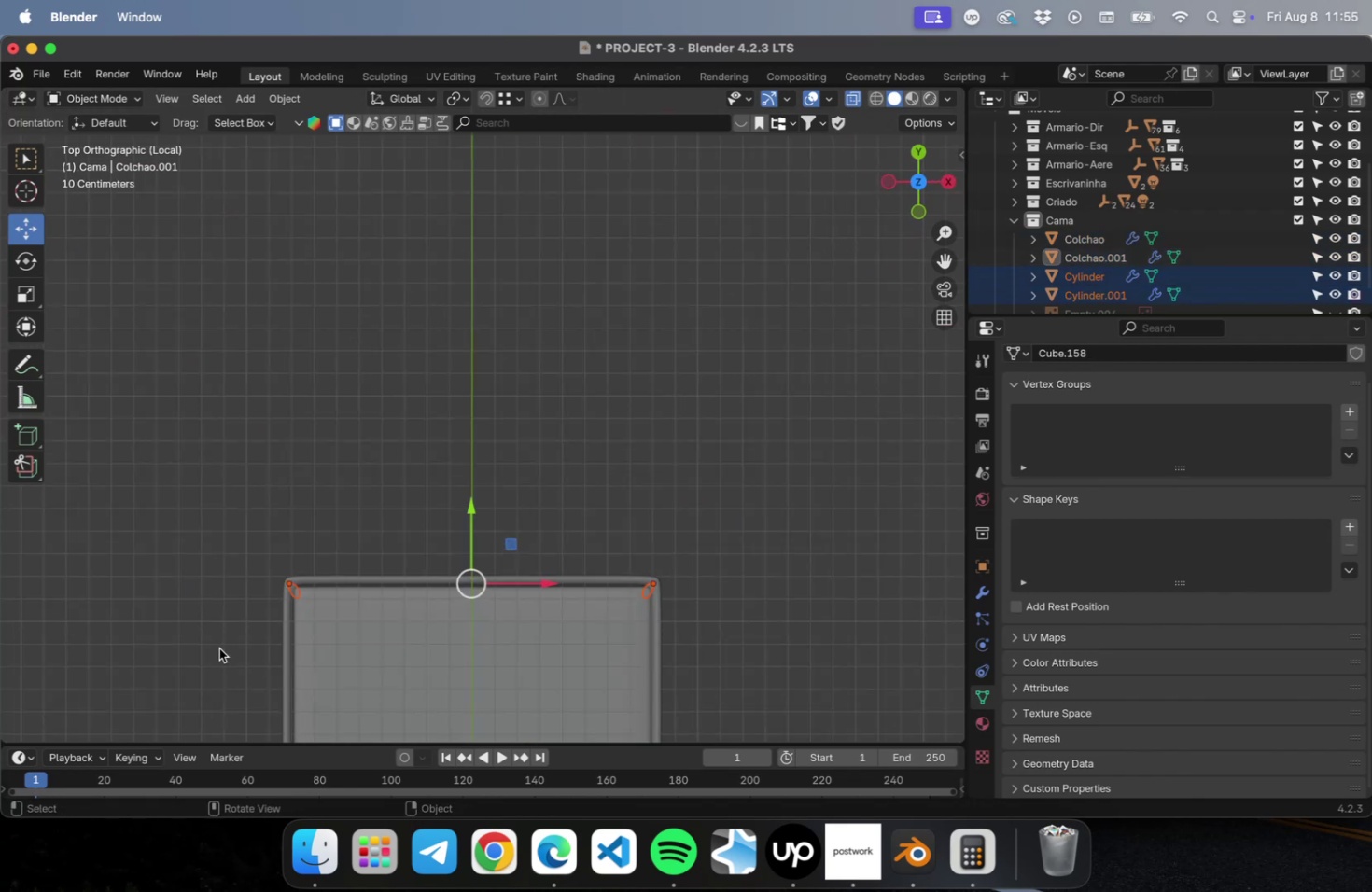 
scroll: coordinate [478, 635], scroll_direction: down, amount: 1.0
 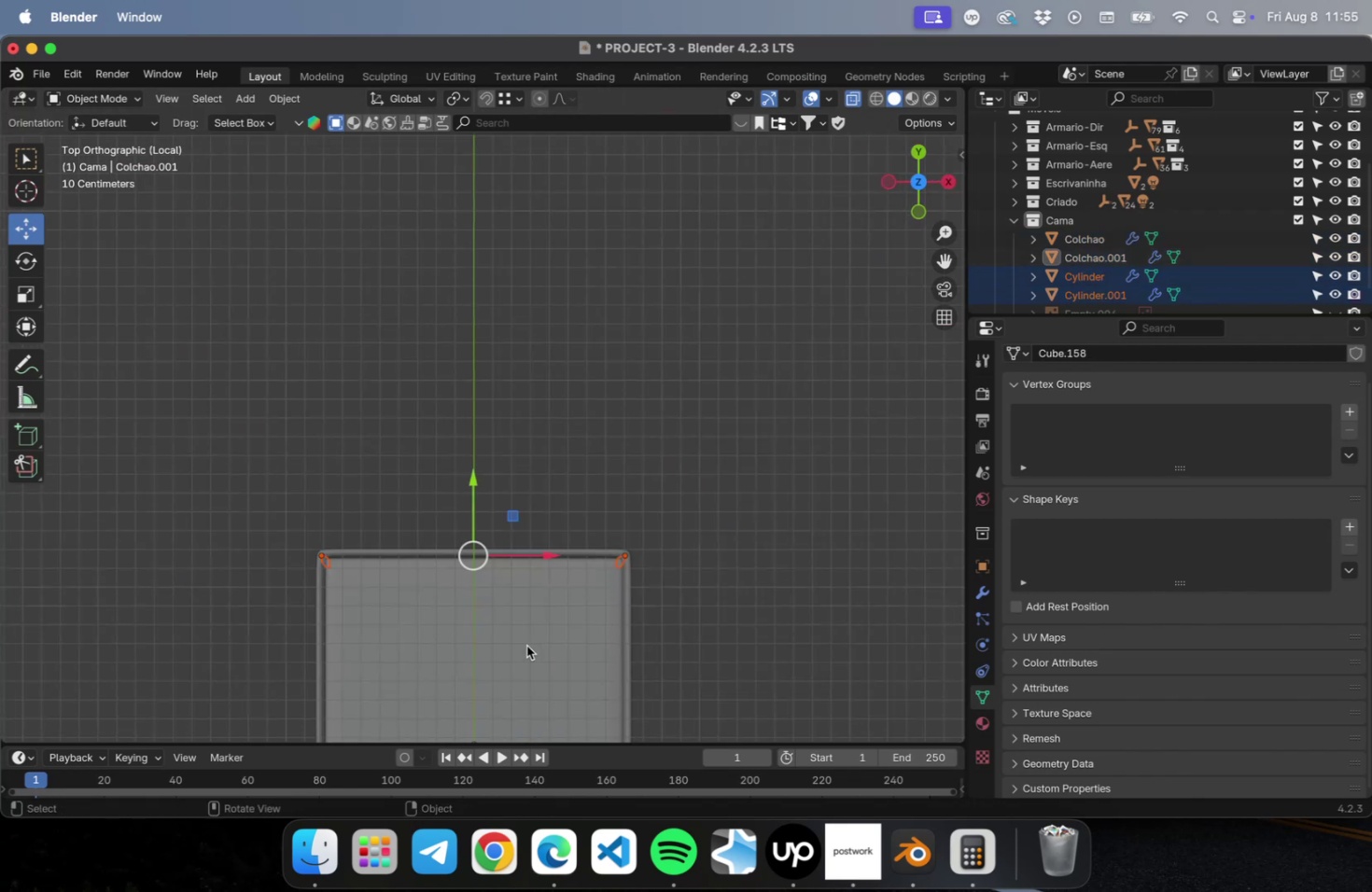 
hold_key(key=ShiftLeft, duration=0.92)
 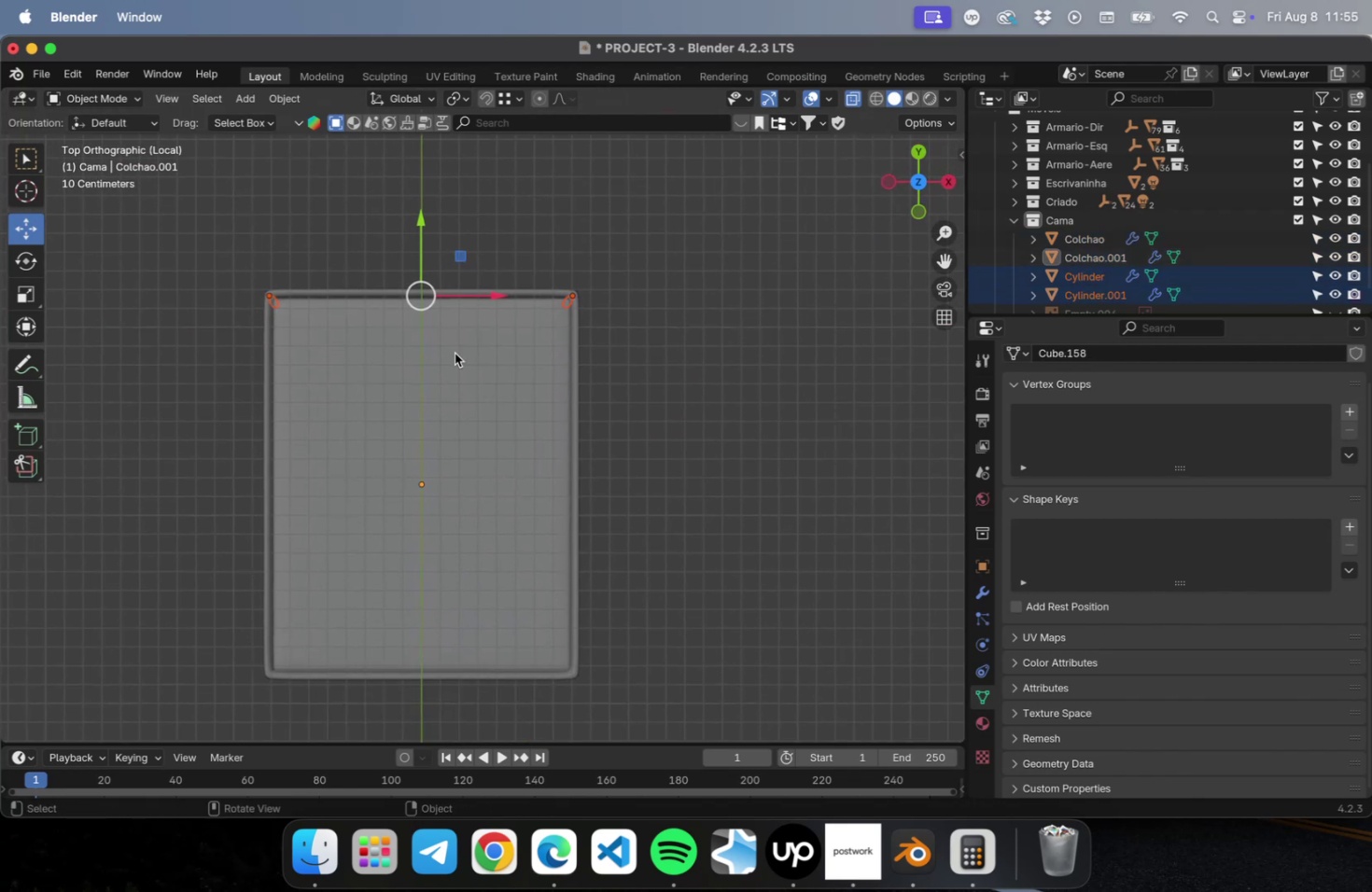 
type(Dy)
 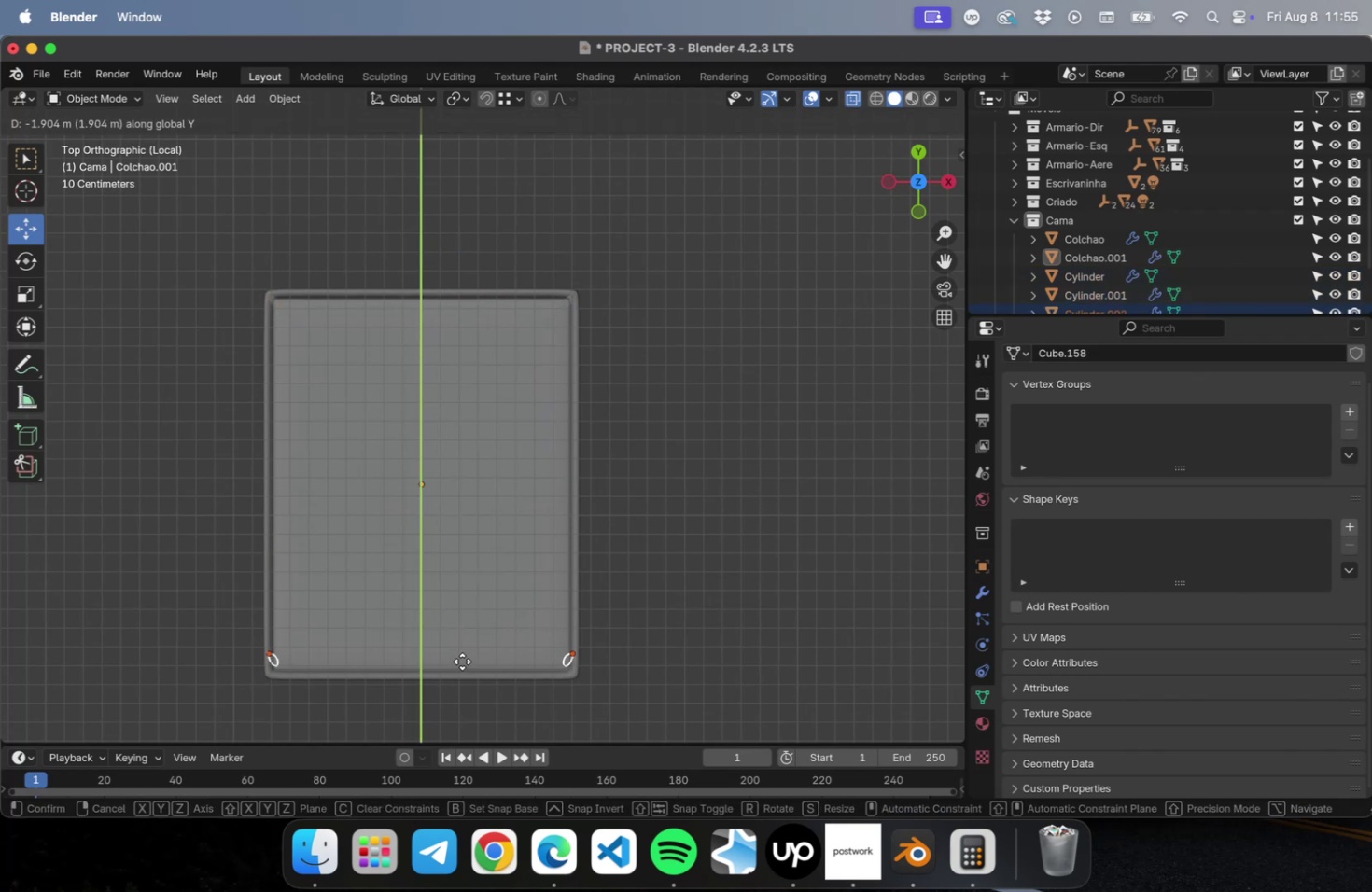 
left_click([462, 660])
 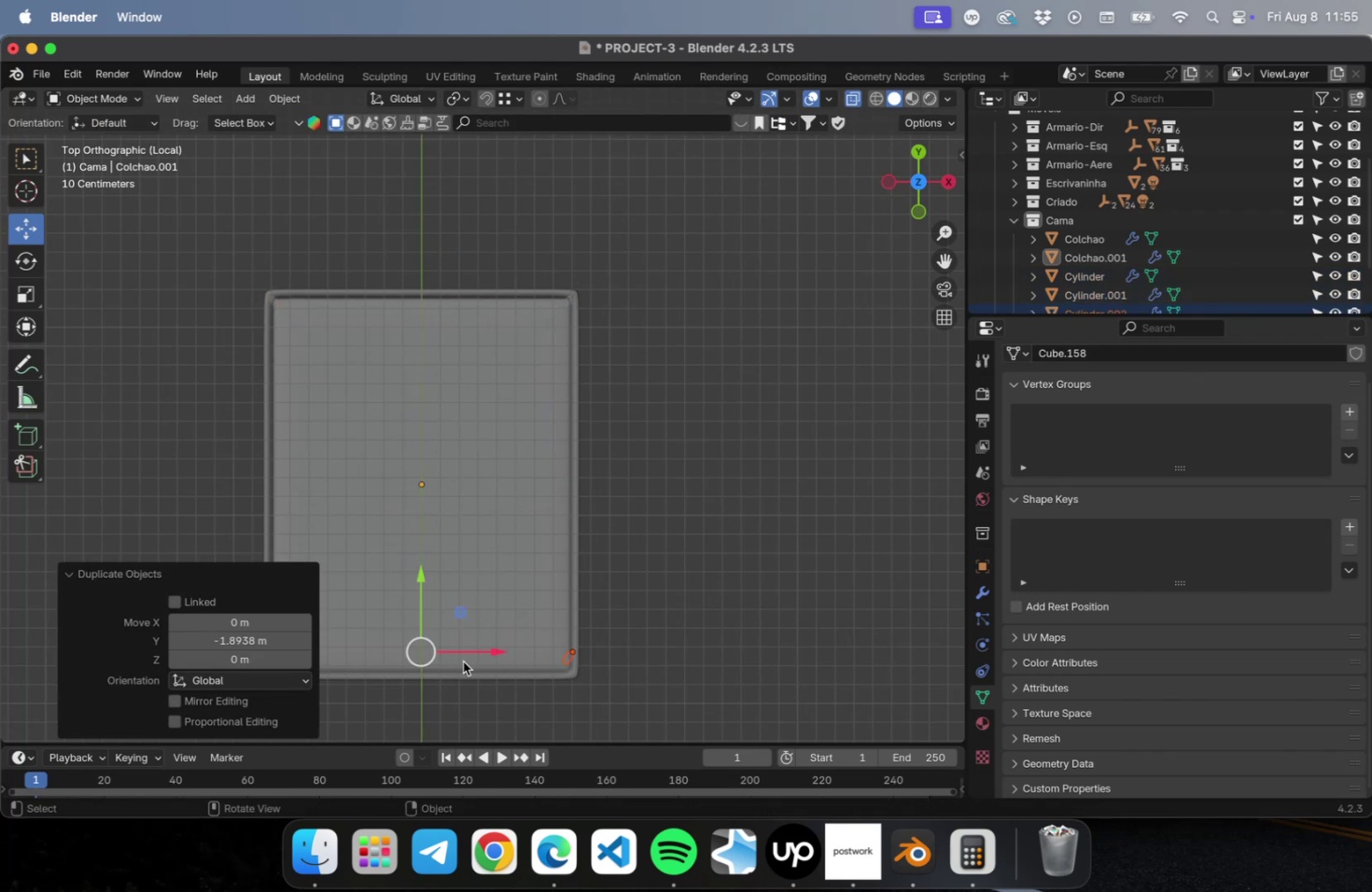 
hold_key(key=ShiftLeft, duration=0.49)
 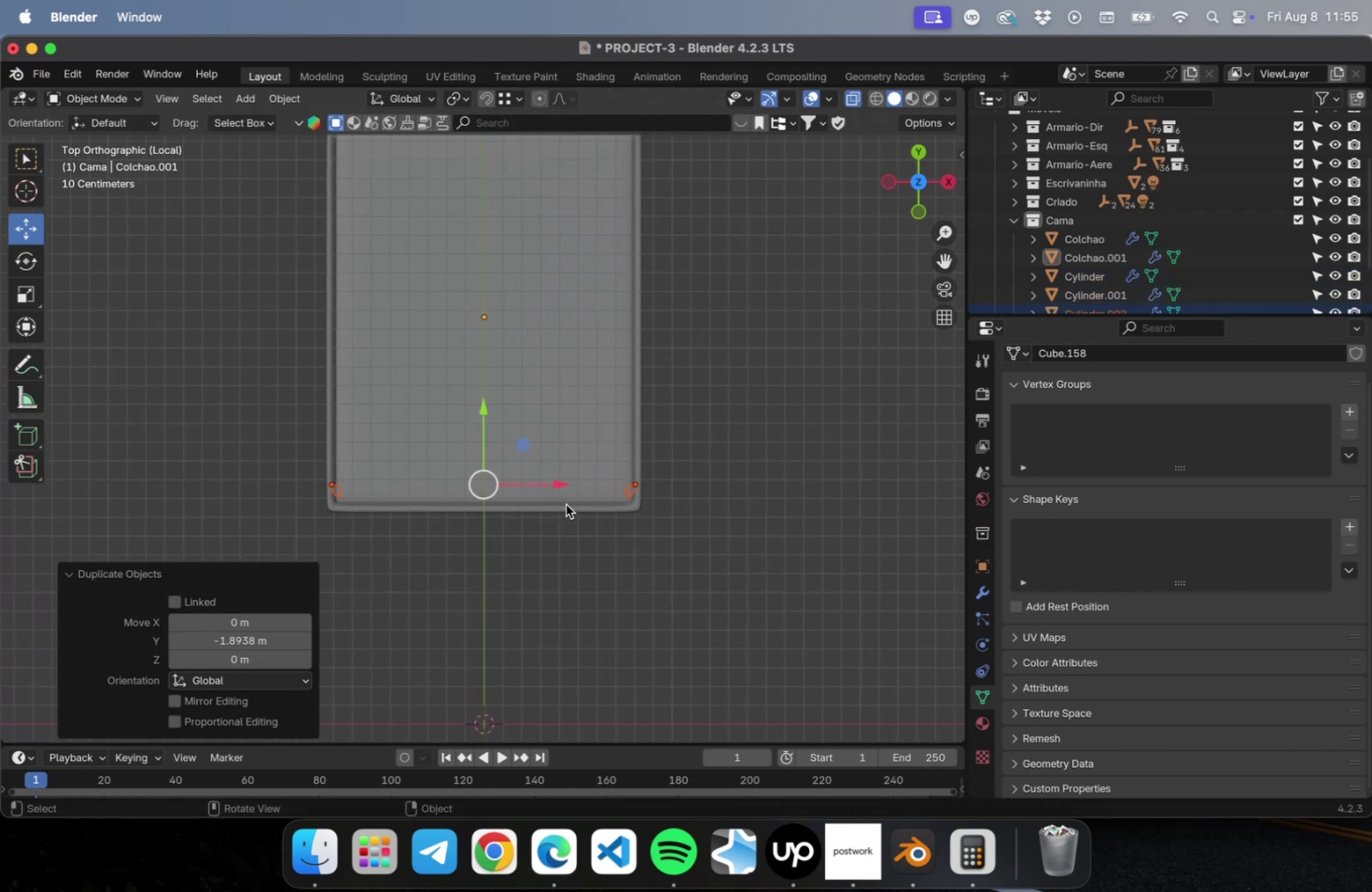 
right_click([566, 504])
 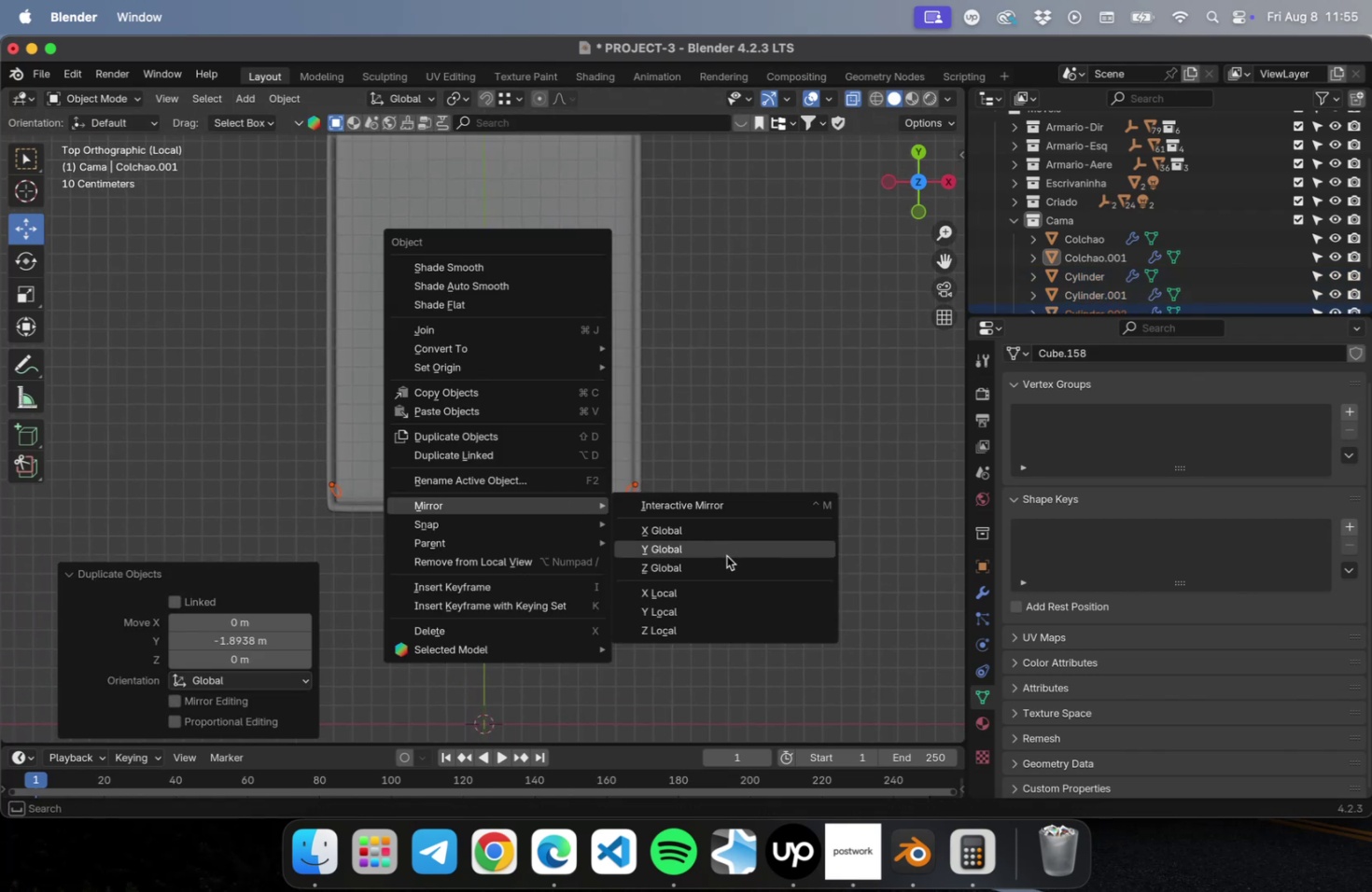 
left_click([726, 555])
 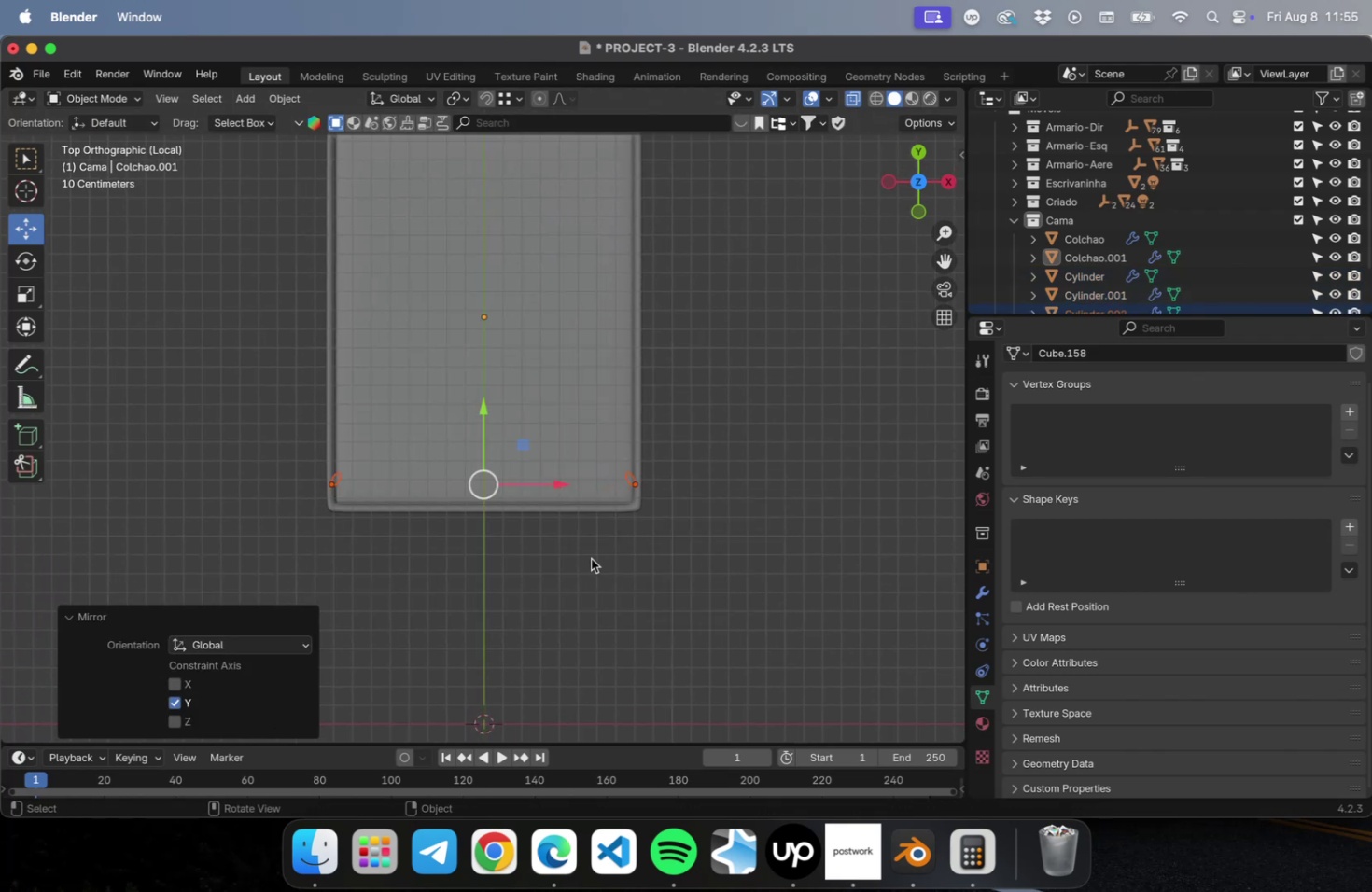 
scroll: coordinate [545, 554], scroll_direction: up, amount: 4.0
 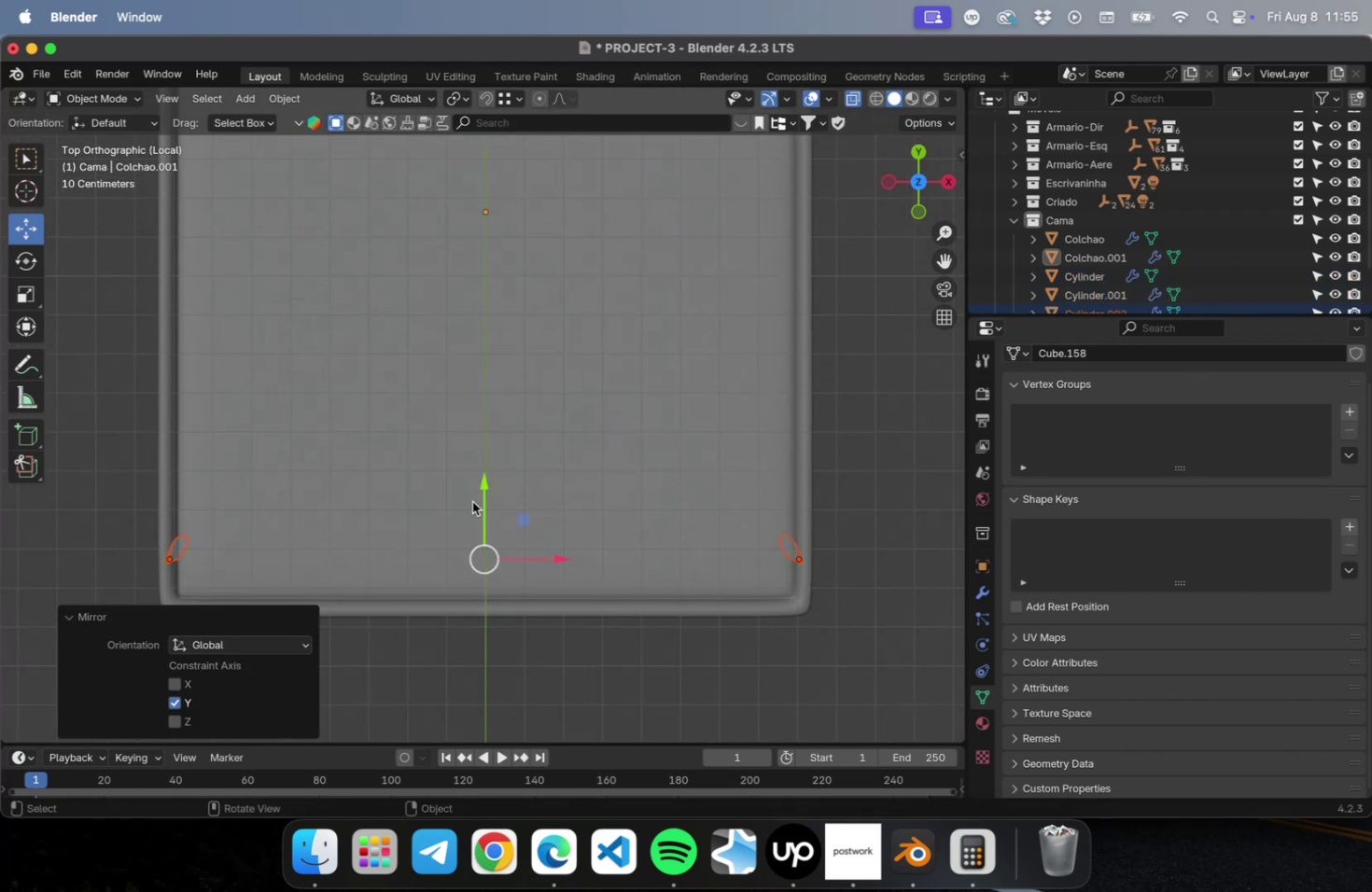 
left_click_drag(start_coordinate=[481, 481], to_coordinate=[481, 535])
 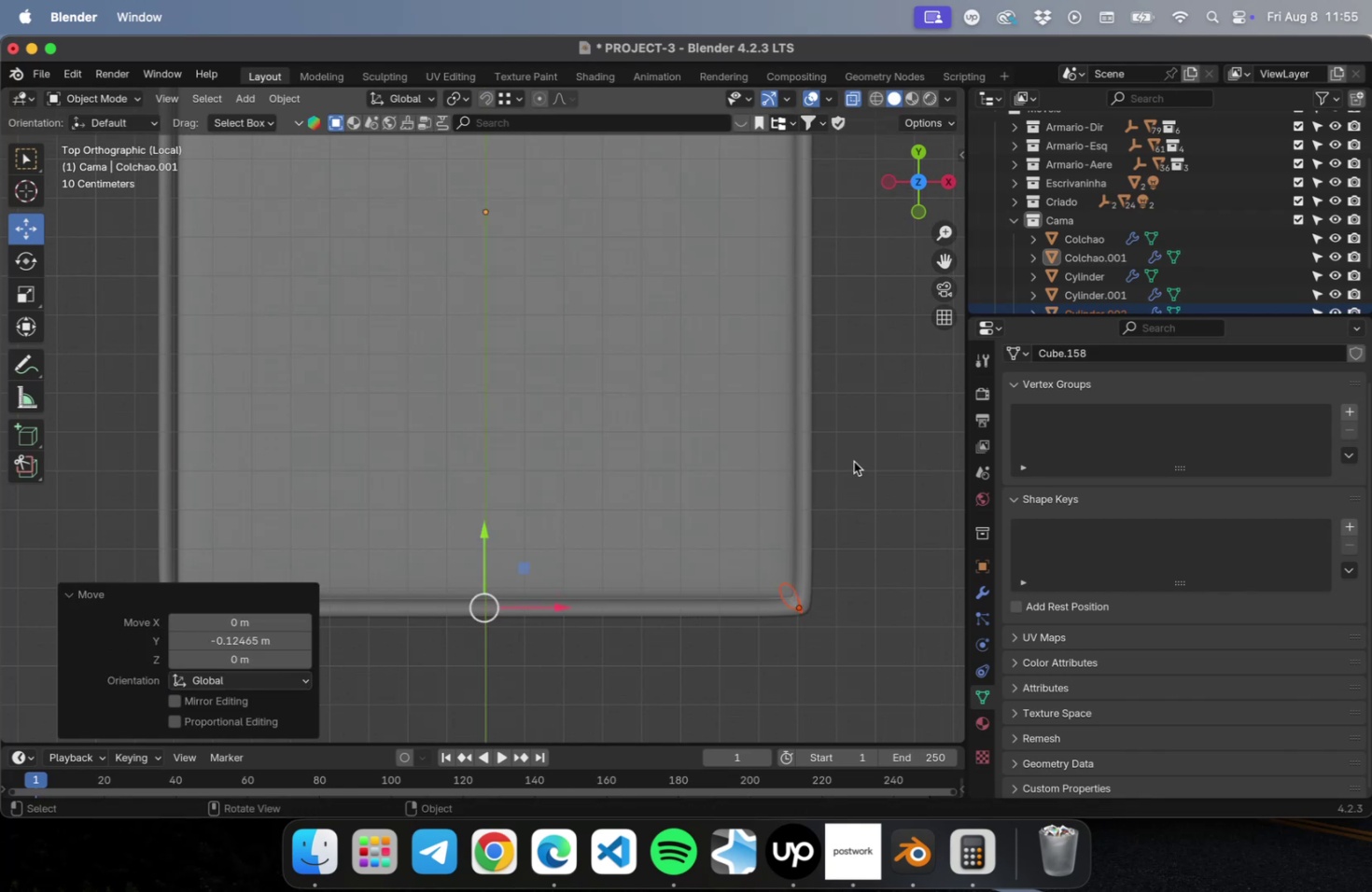 
left_click([853, 461])
 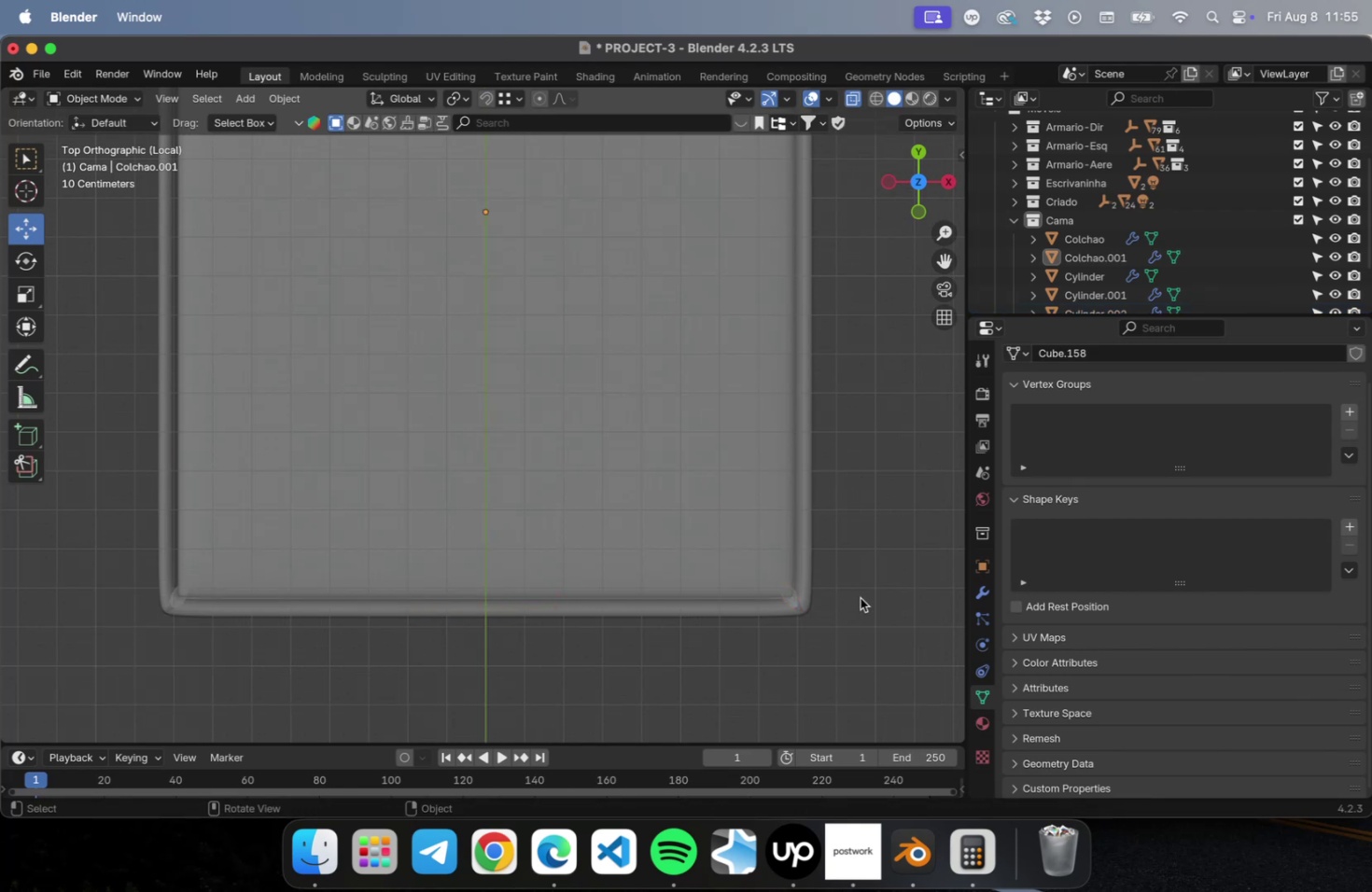 
key(NumLock)
 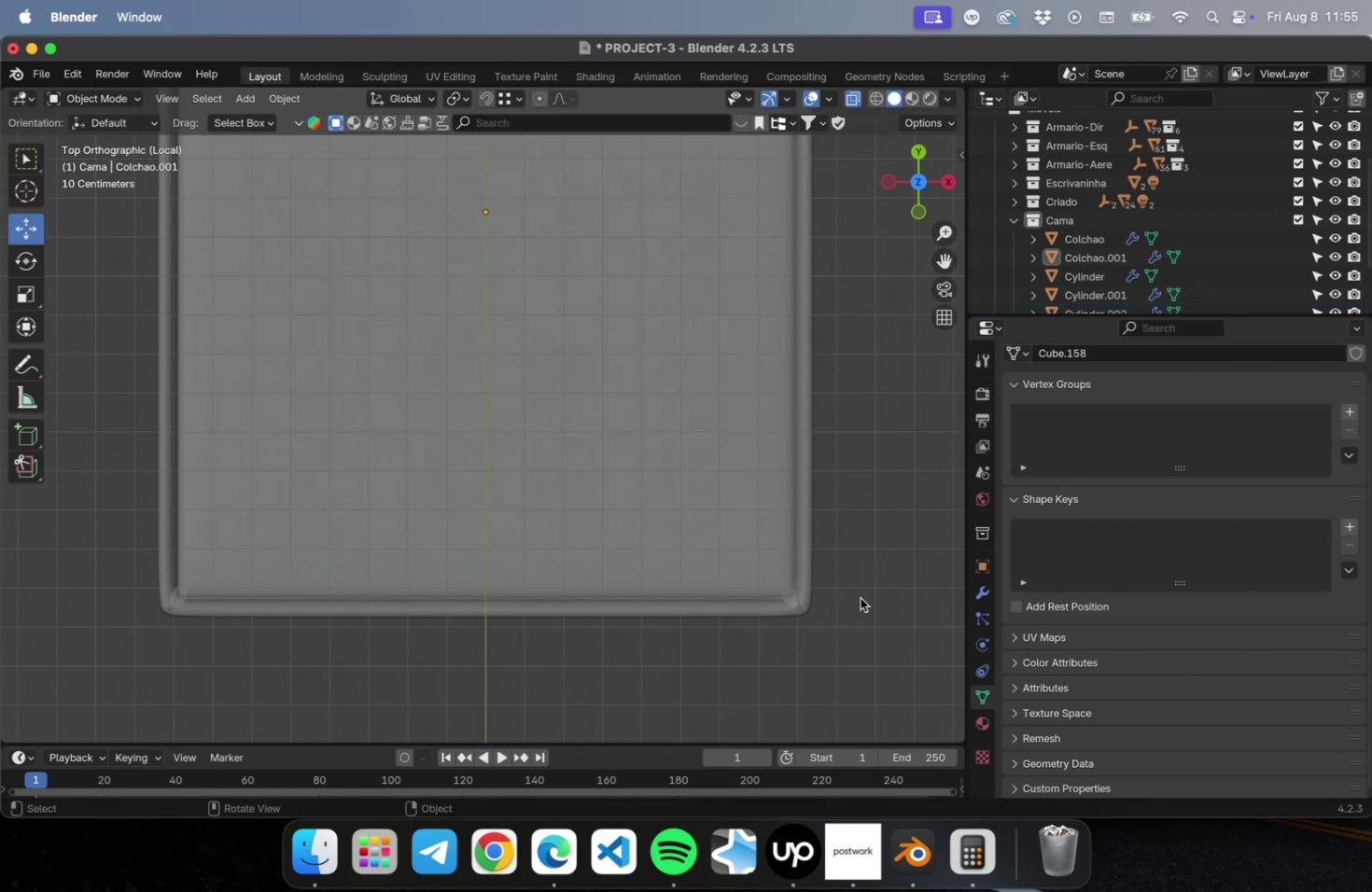 
key(Numpad1)
 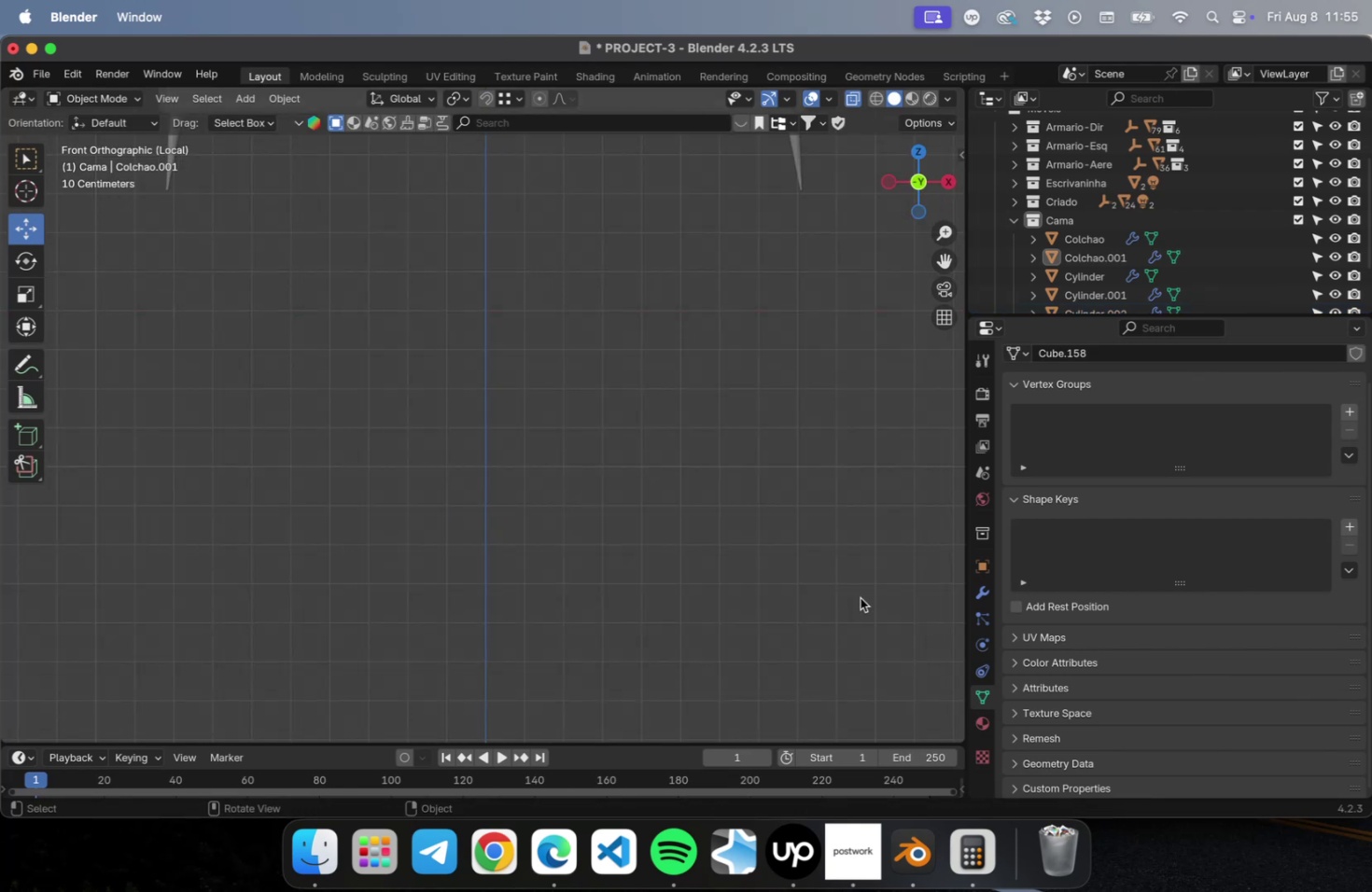 
scroll: coordinate [813, 426], scroll_direction: down, amount: 4.0
 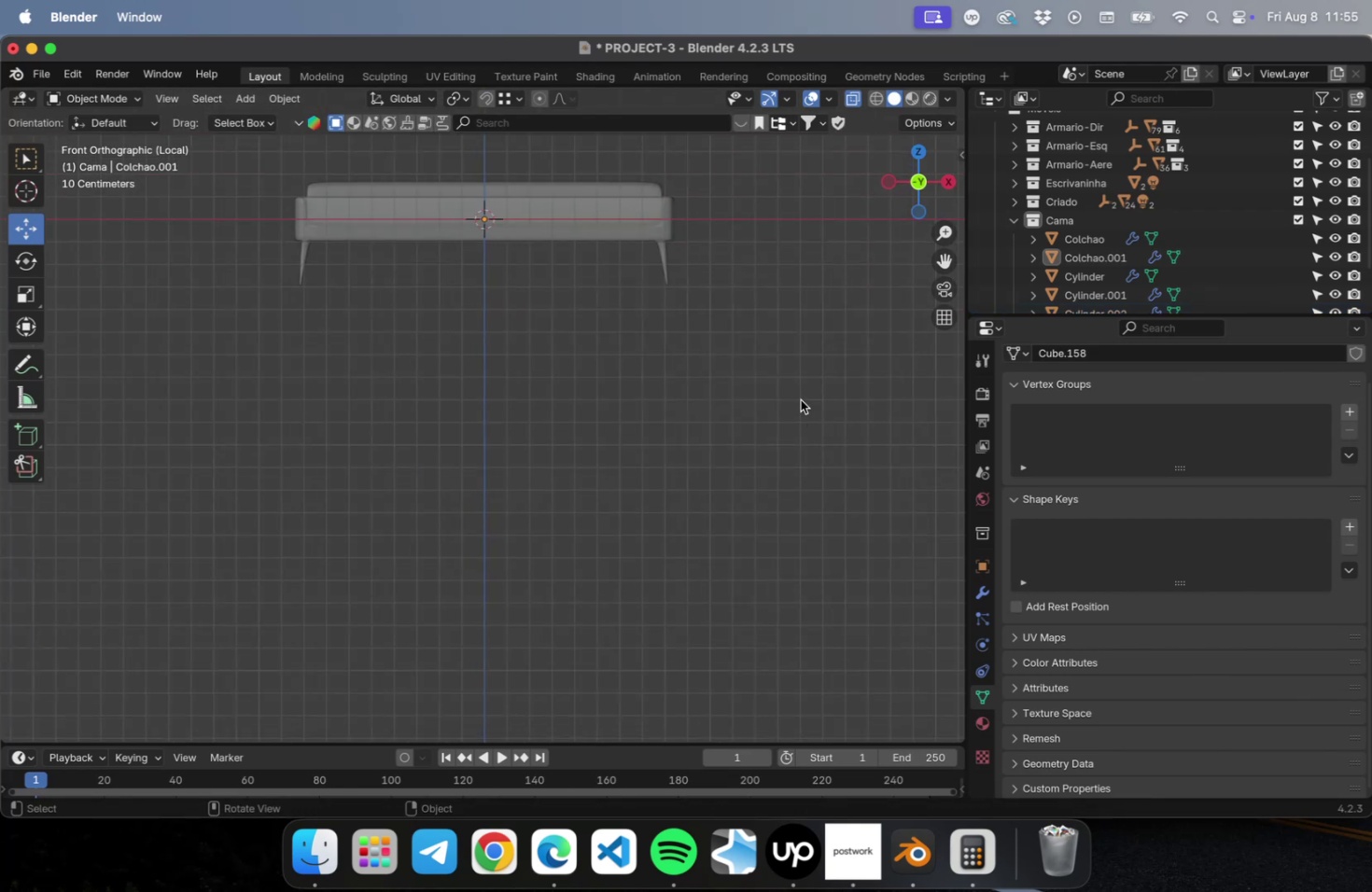 
left_click_drag(start_coordinate=[787, 372], to_coordinate=[212, 250])
 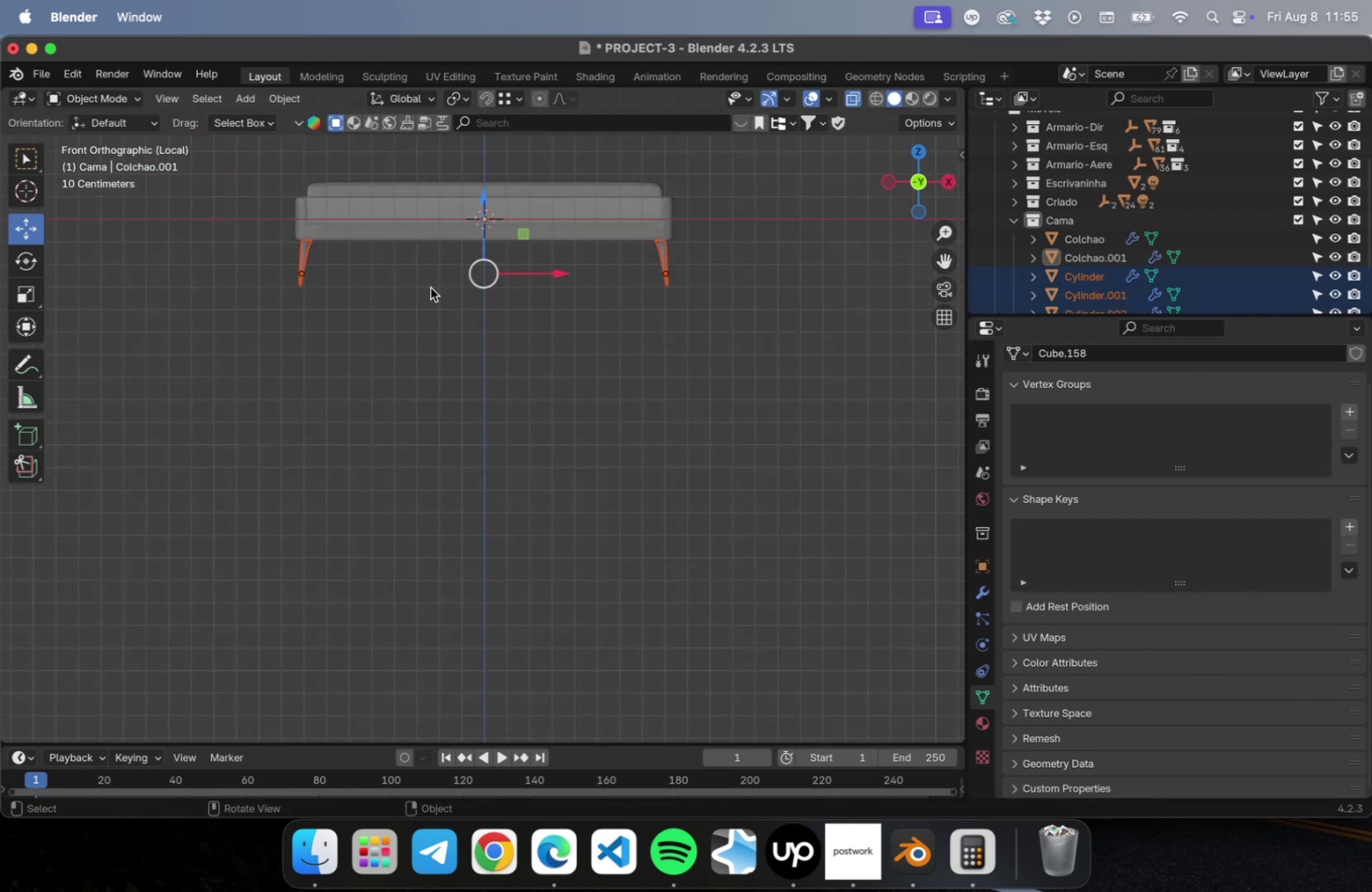 
scroll: coordinate [464, 284], scroll_direction: up, amount: 13.0
 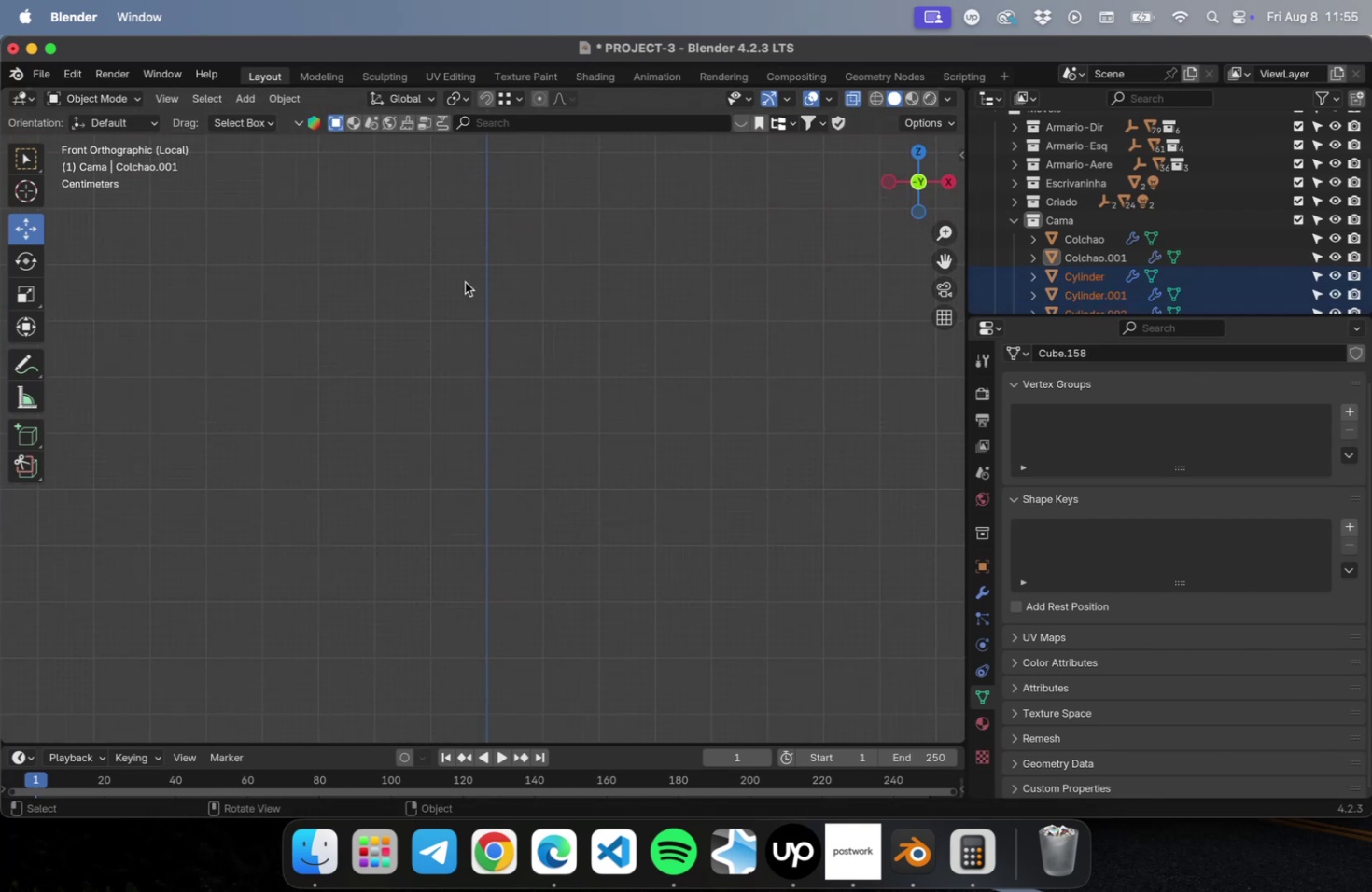 
hold_key(key=ShiftLeft, duration=0.69)
 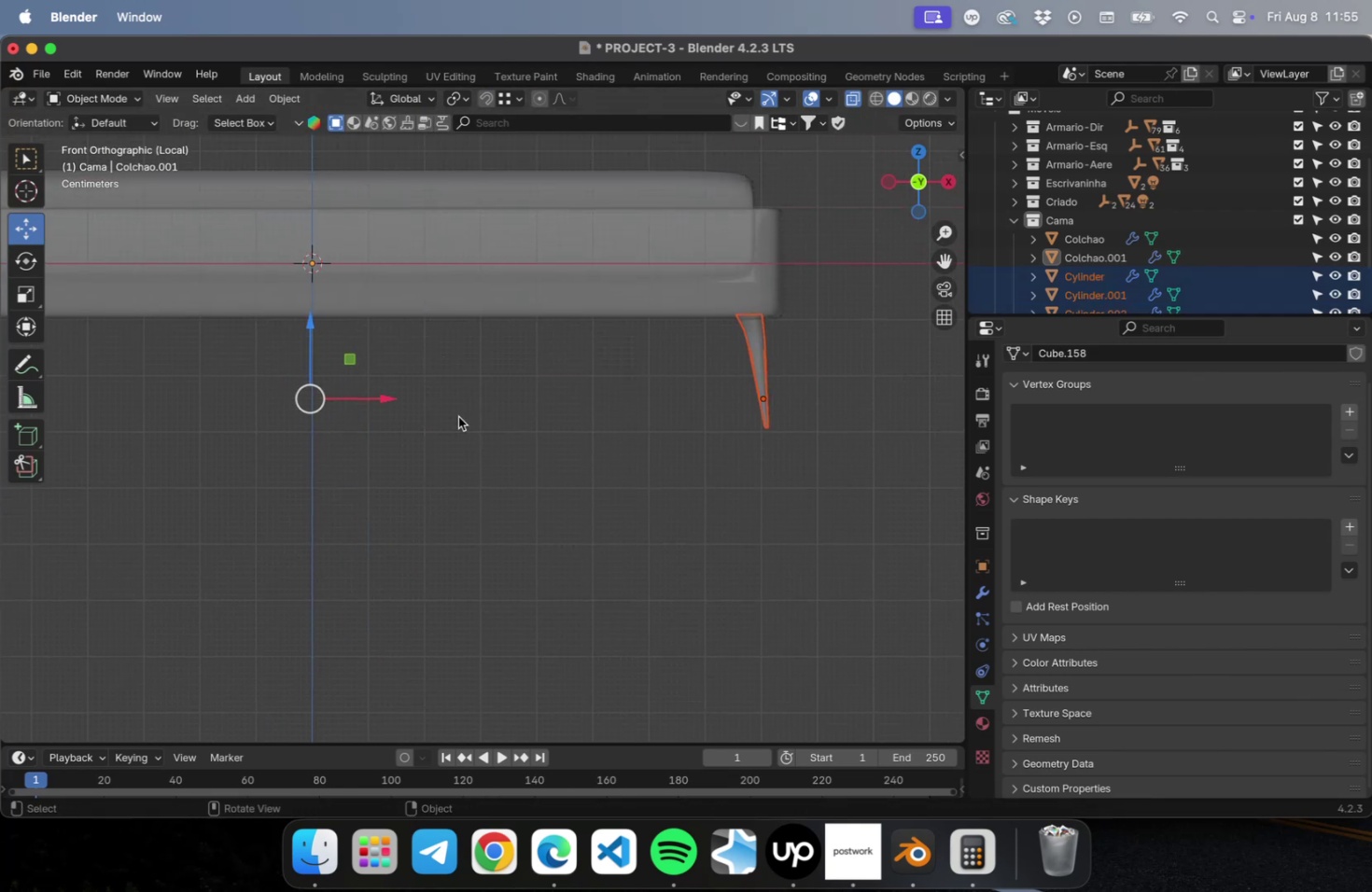 
left_click([475, 468])
 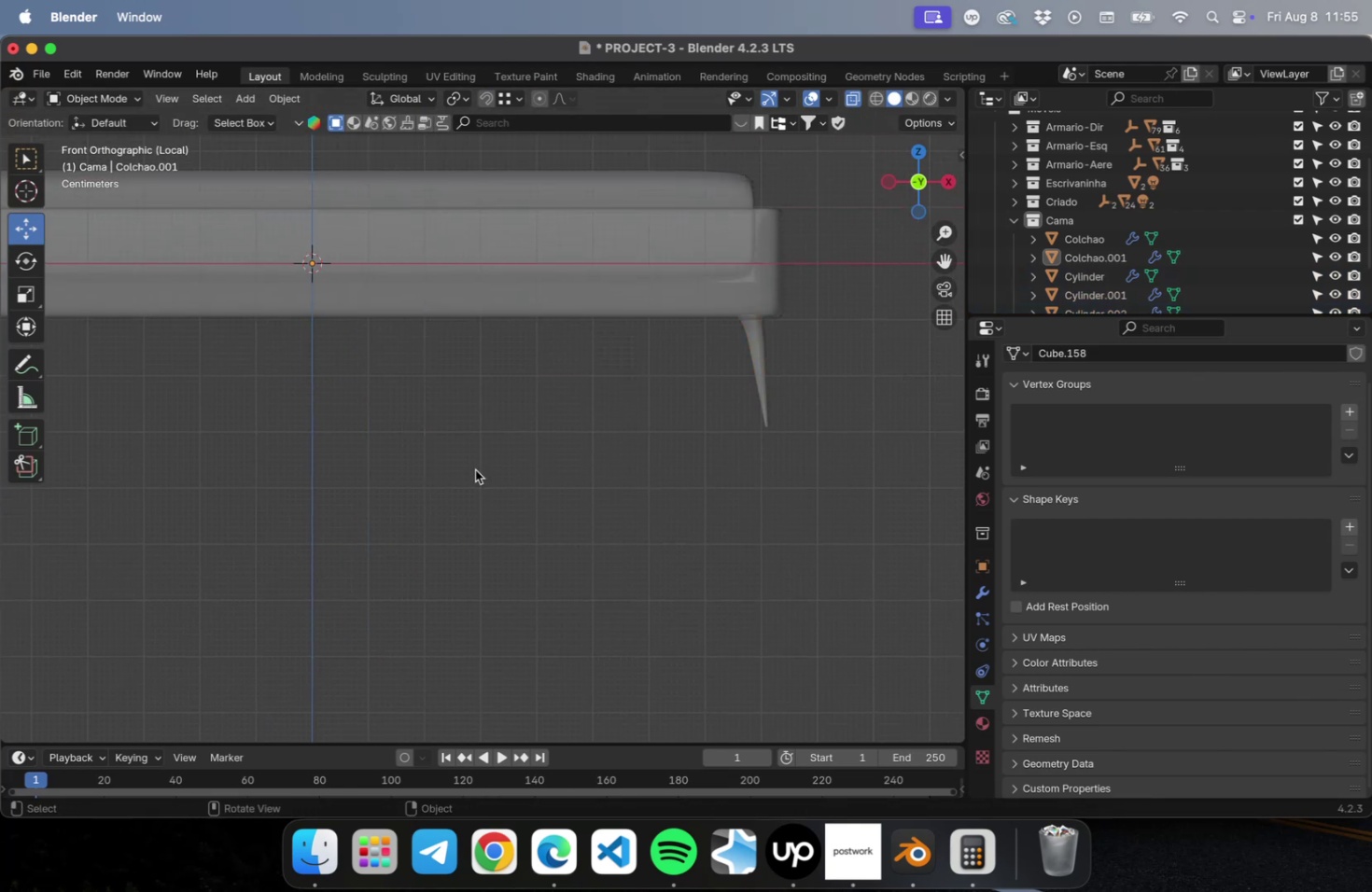 
key(Meta+S)
 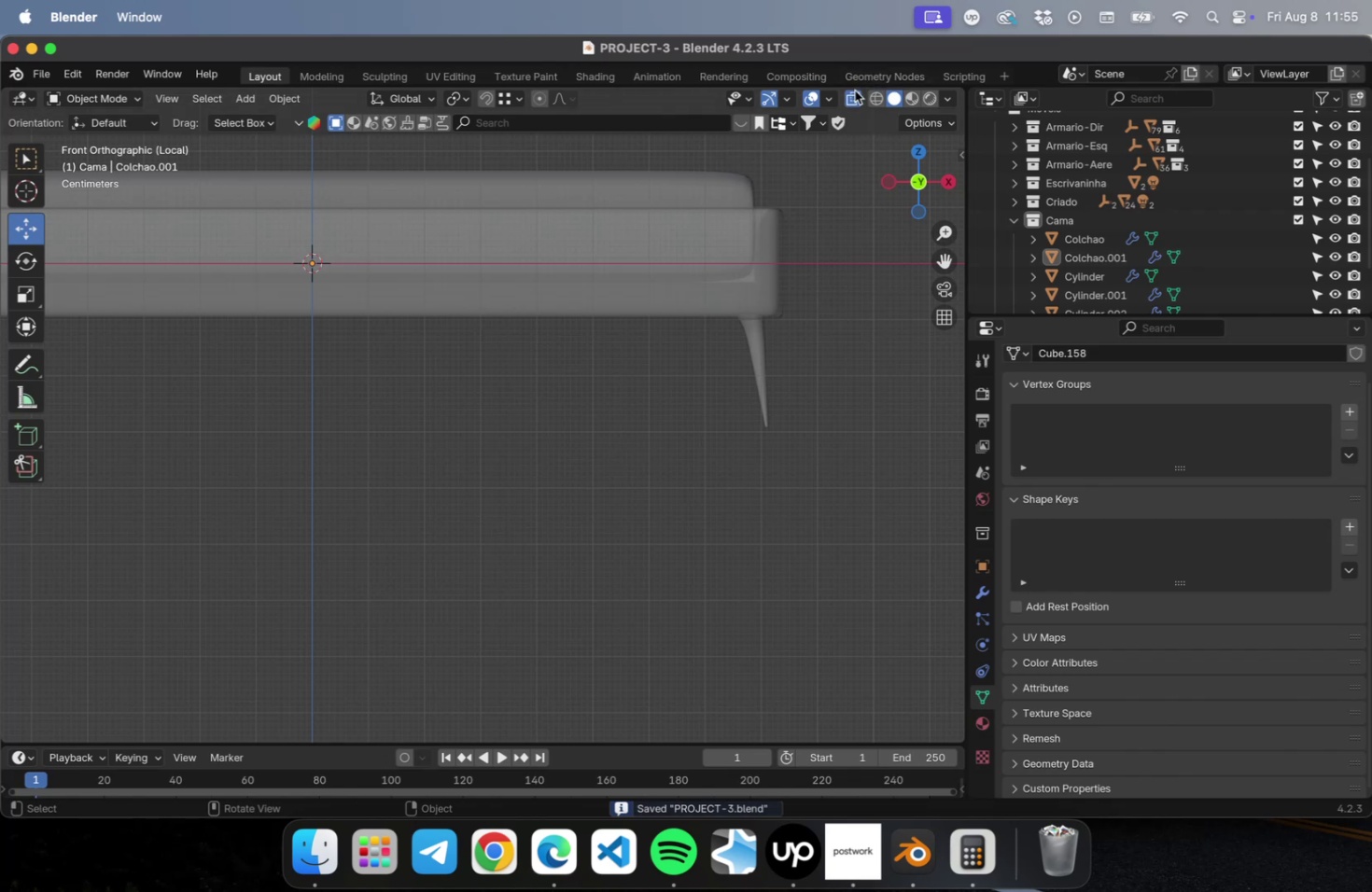 
left_click([823, 400])
 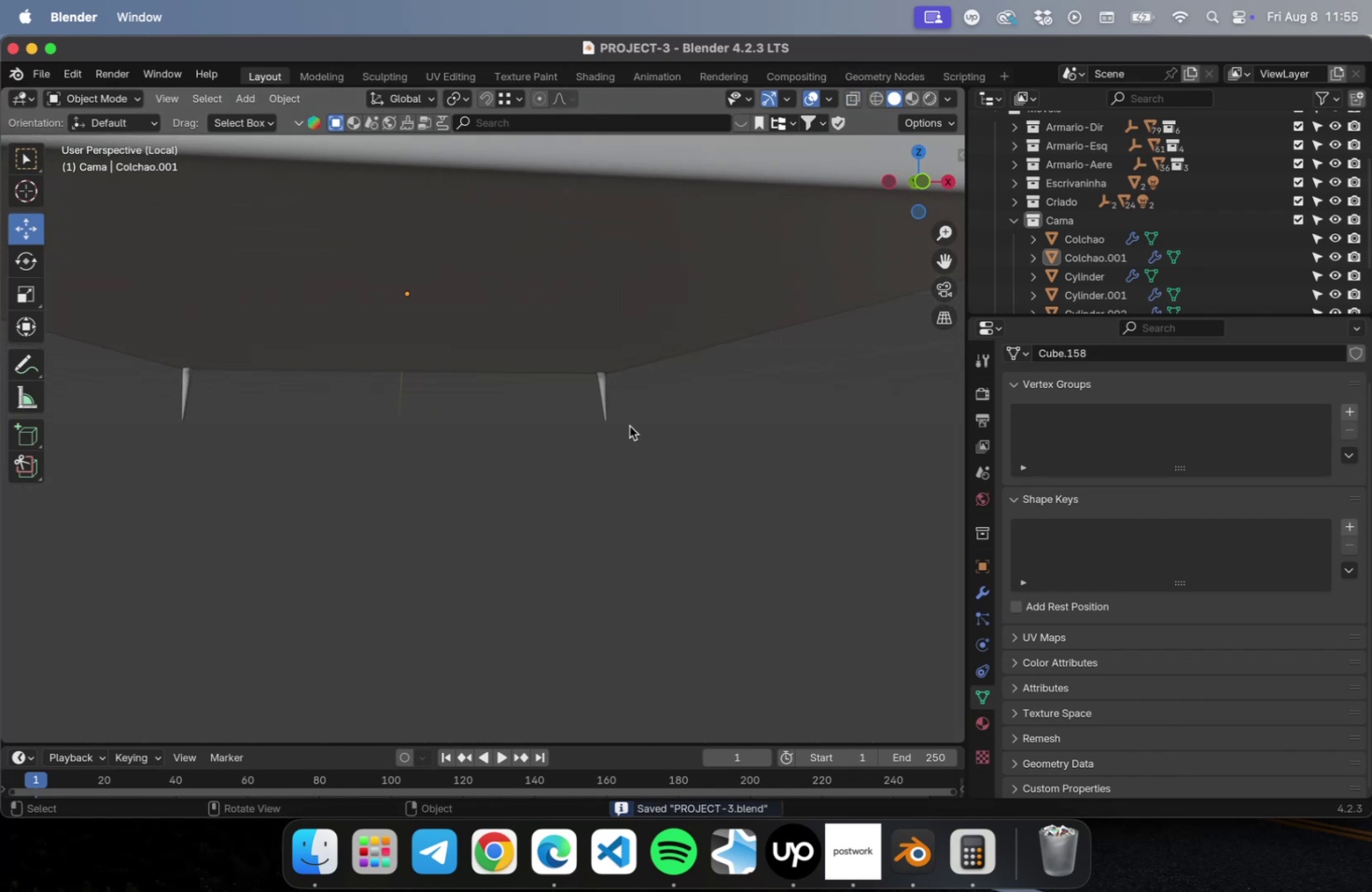 
scroll: coordinate [621, 427], scroll_direction: down, amount: 3.0
 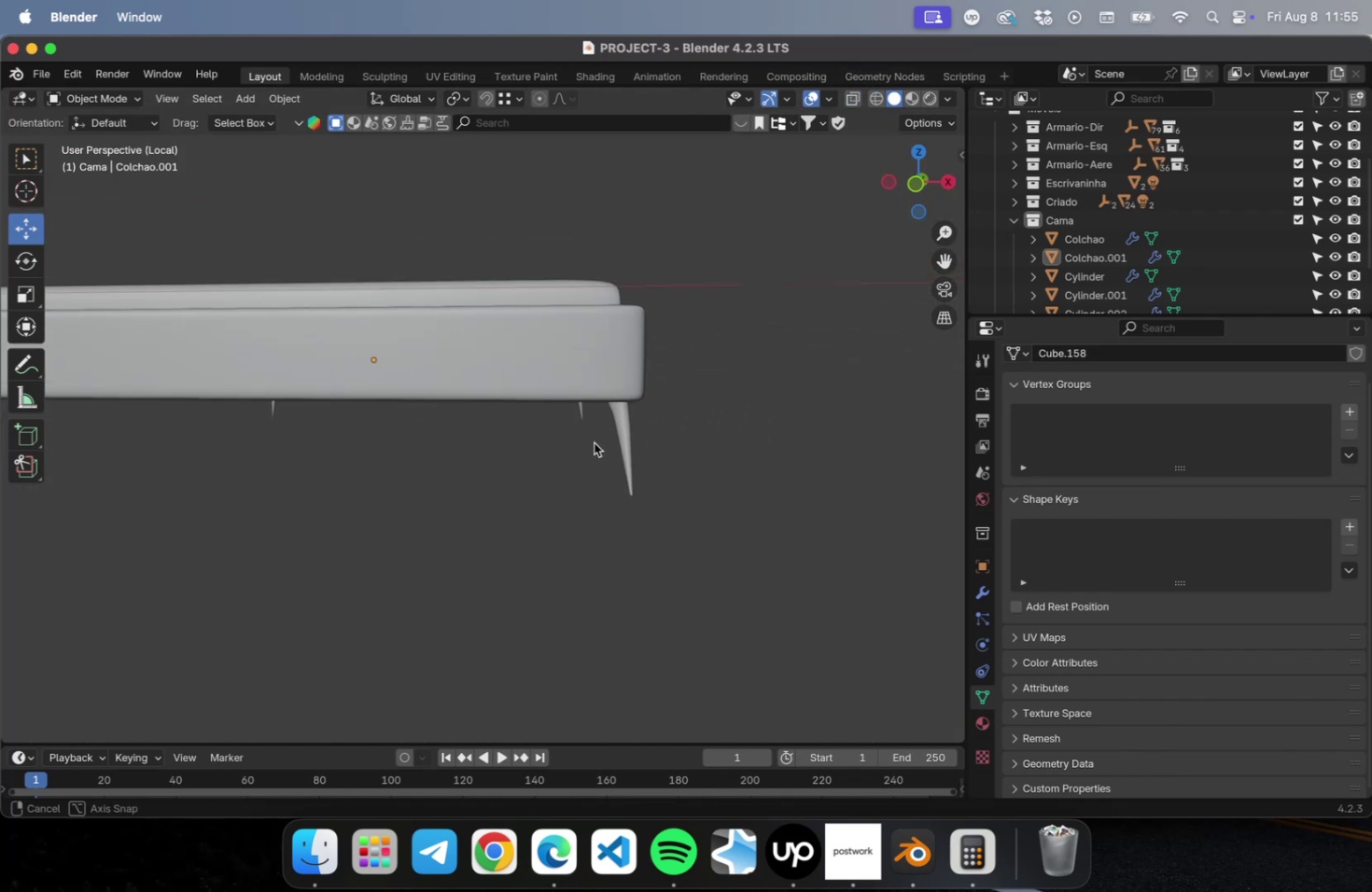 
hold_key(key=ShiftLeft, duration=0.66)
 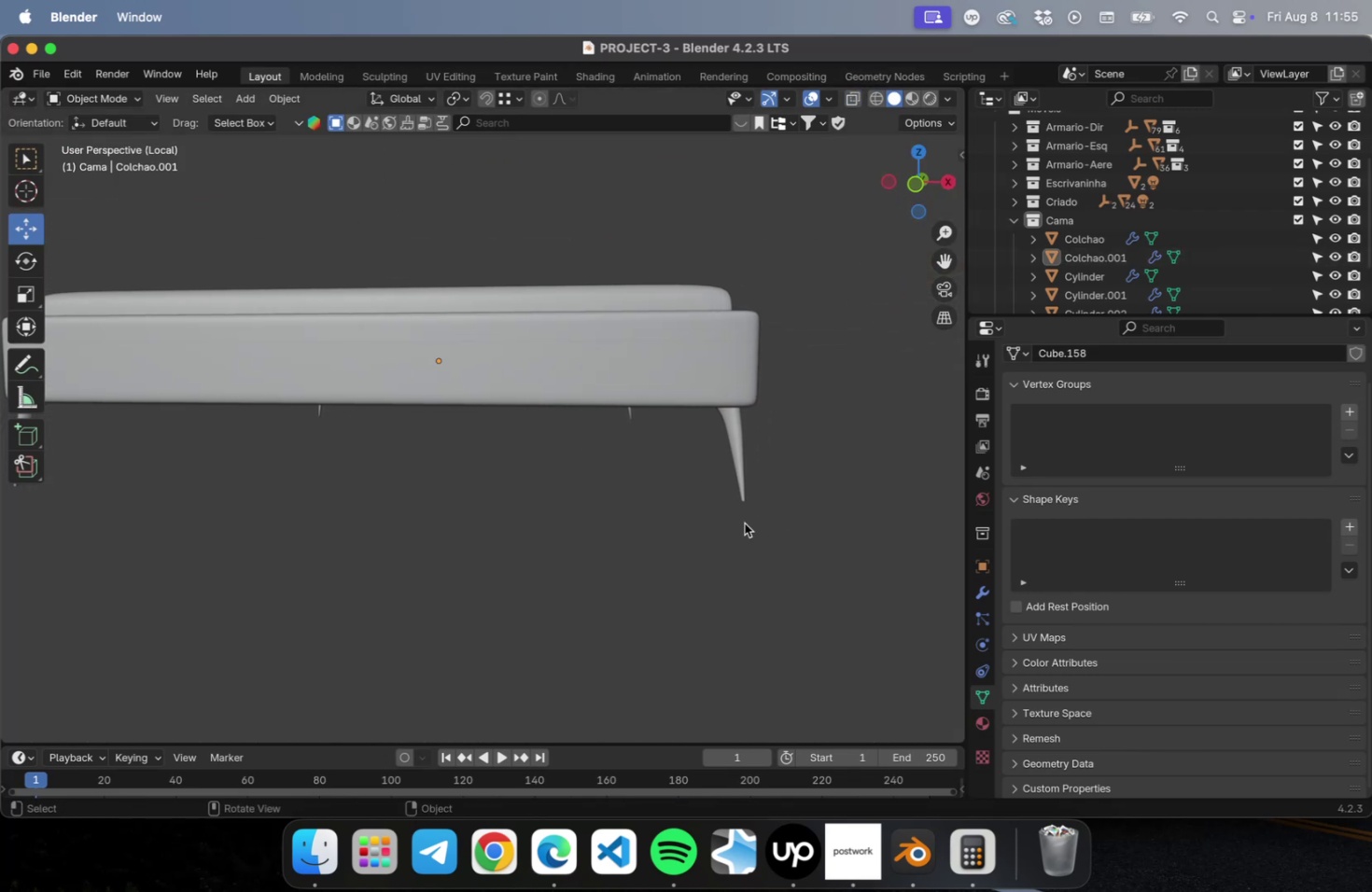 
left_click_drag(start_coordinate=[791, 512], to_coordinate=[697, 500])
 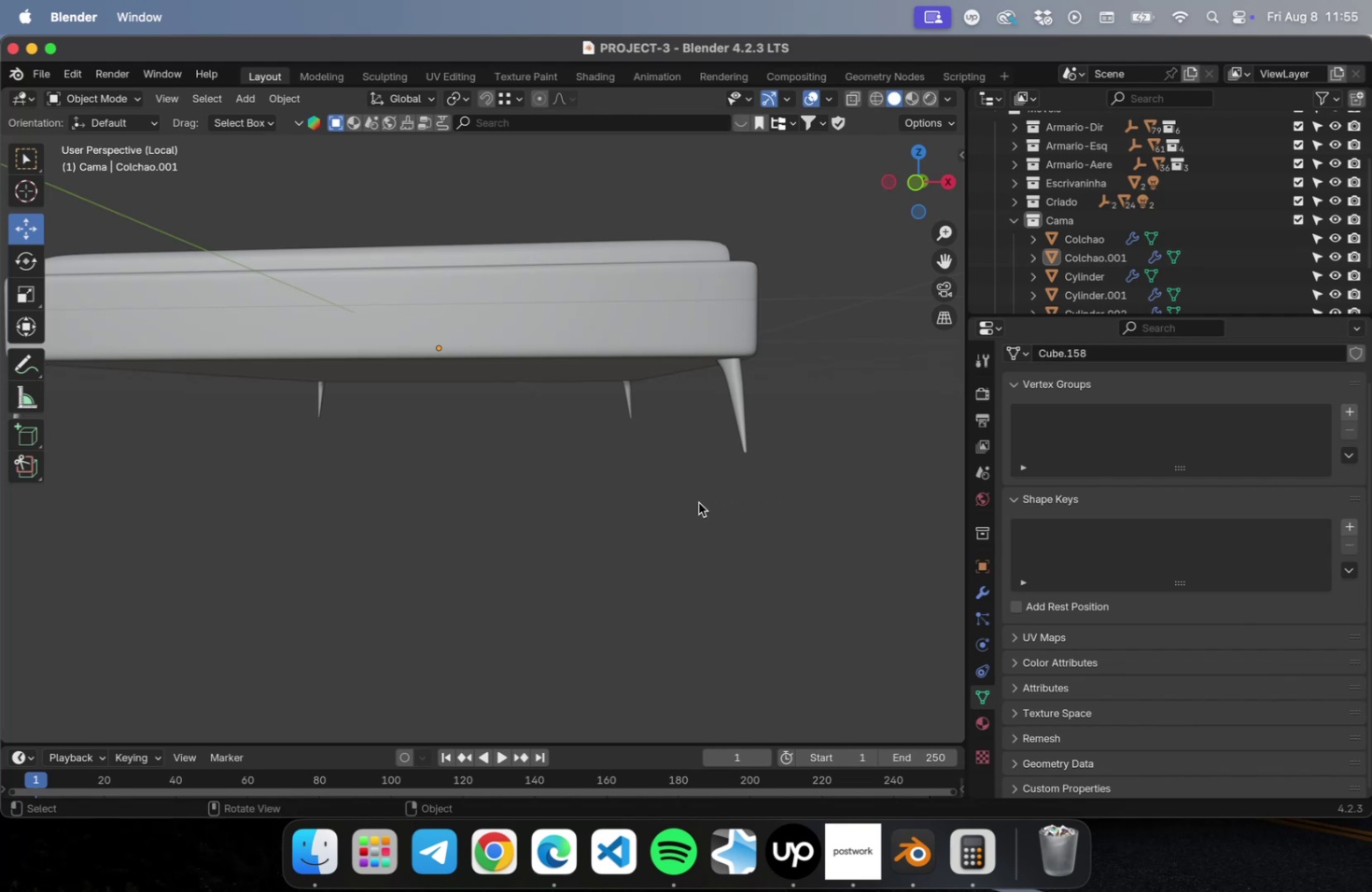 
scroll: coordinate [701, 508], scroll_direction: down, amount: 5.0
 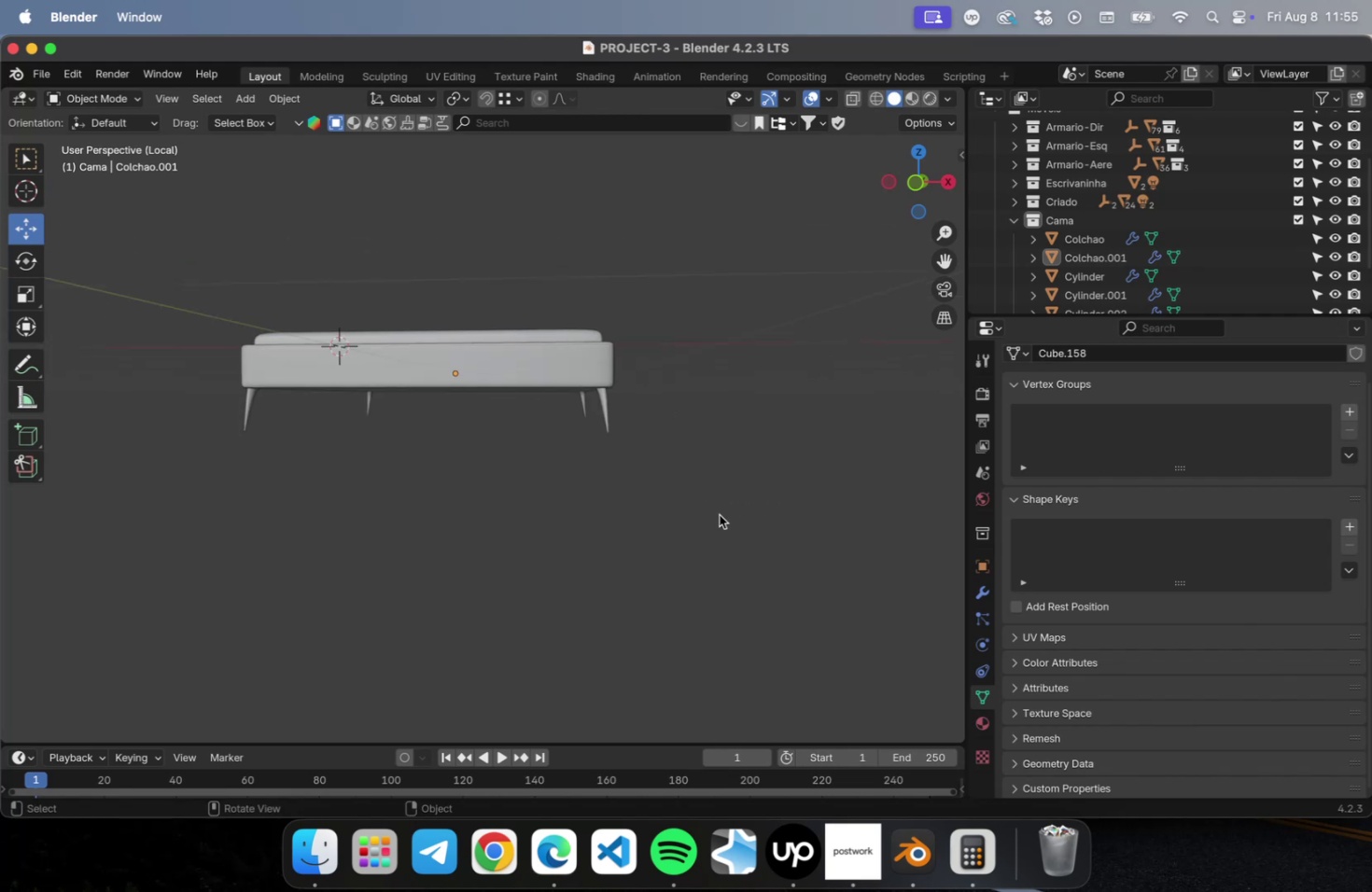 
left_click_drag(start_coordinate=[718, 510], to_coordinate=[228, 406])
 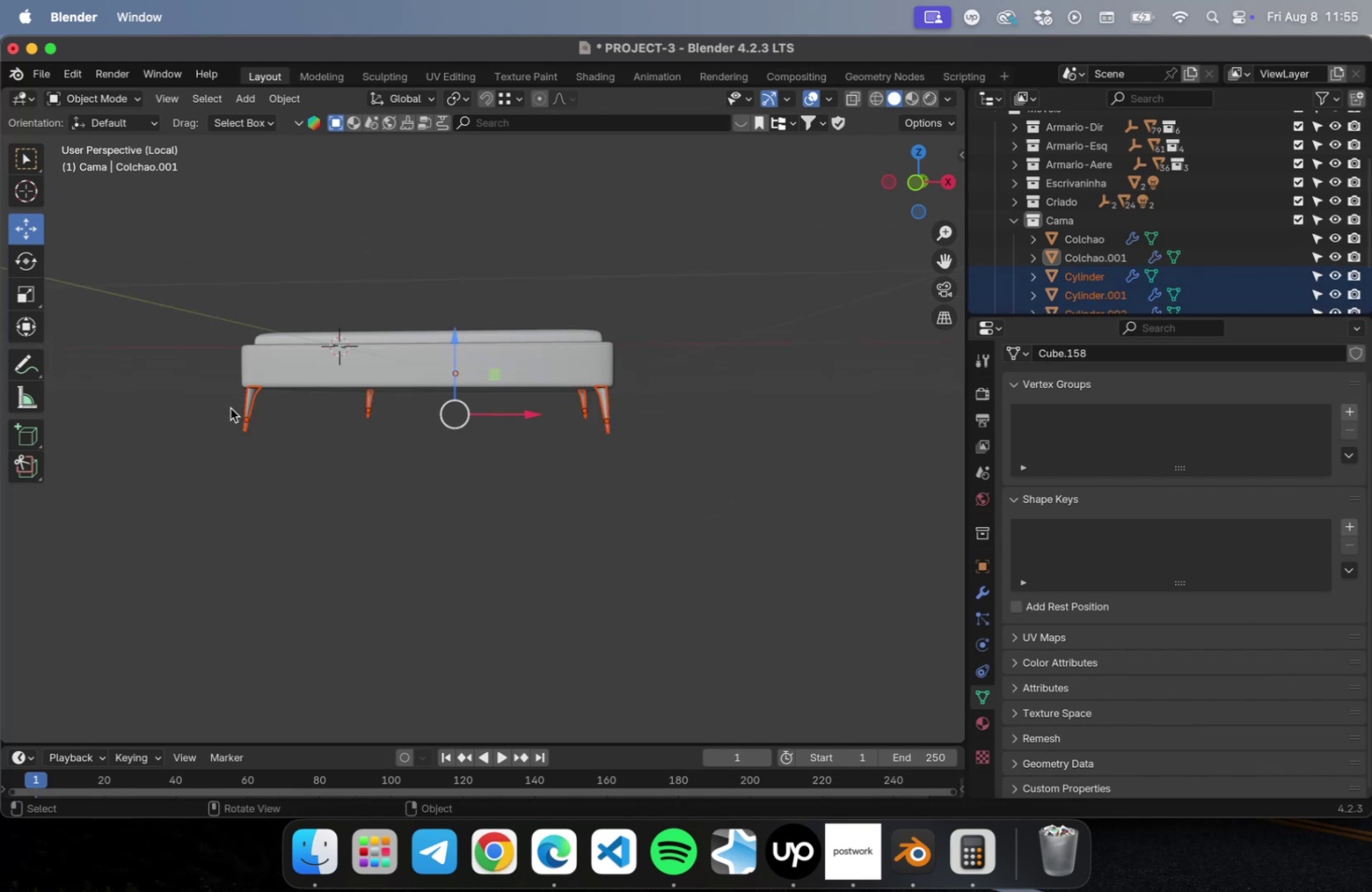 
key(Meta+M)
 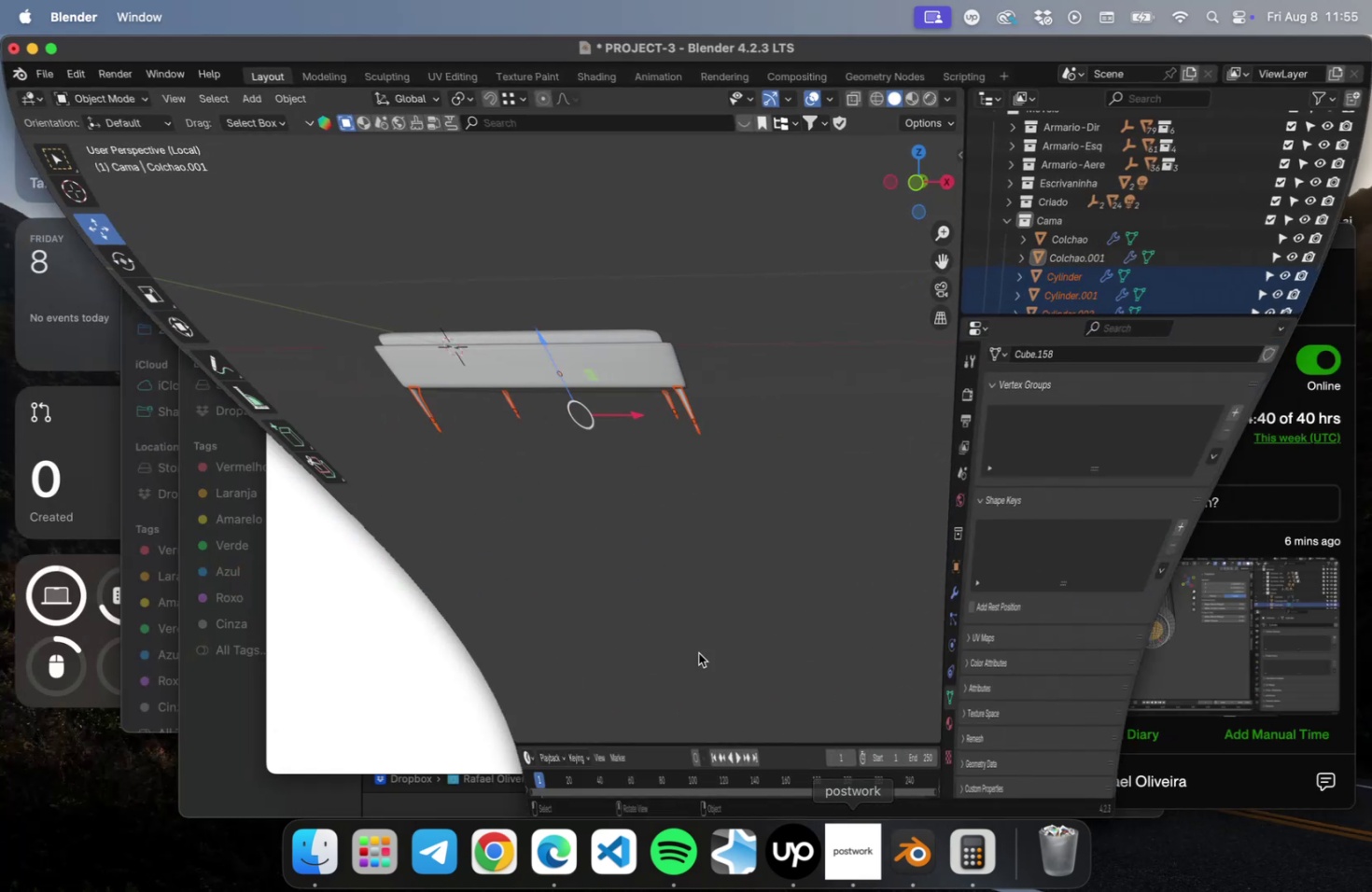 
key(M)
 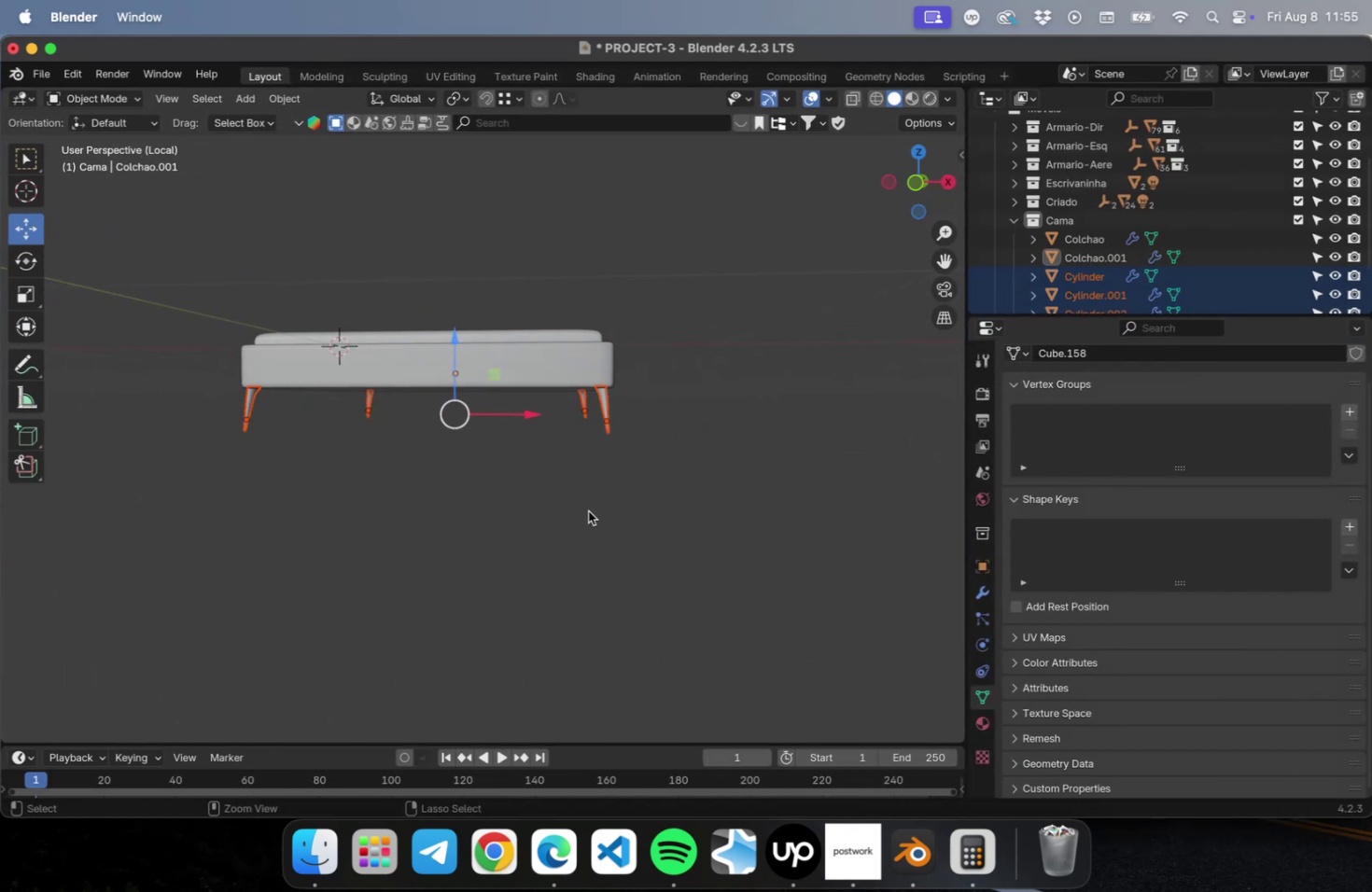 
left_click([606, 474])
 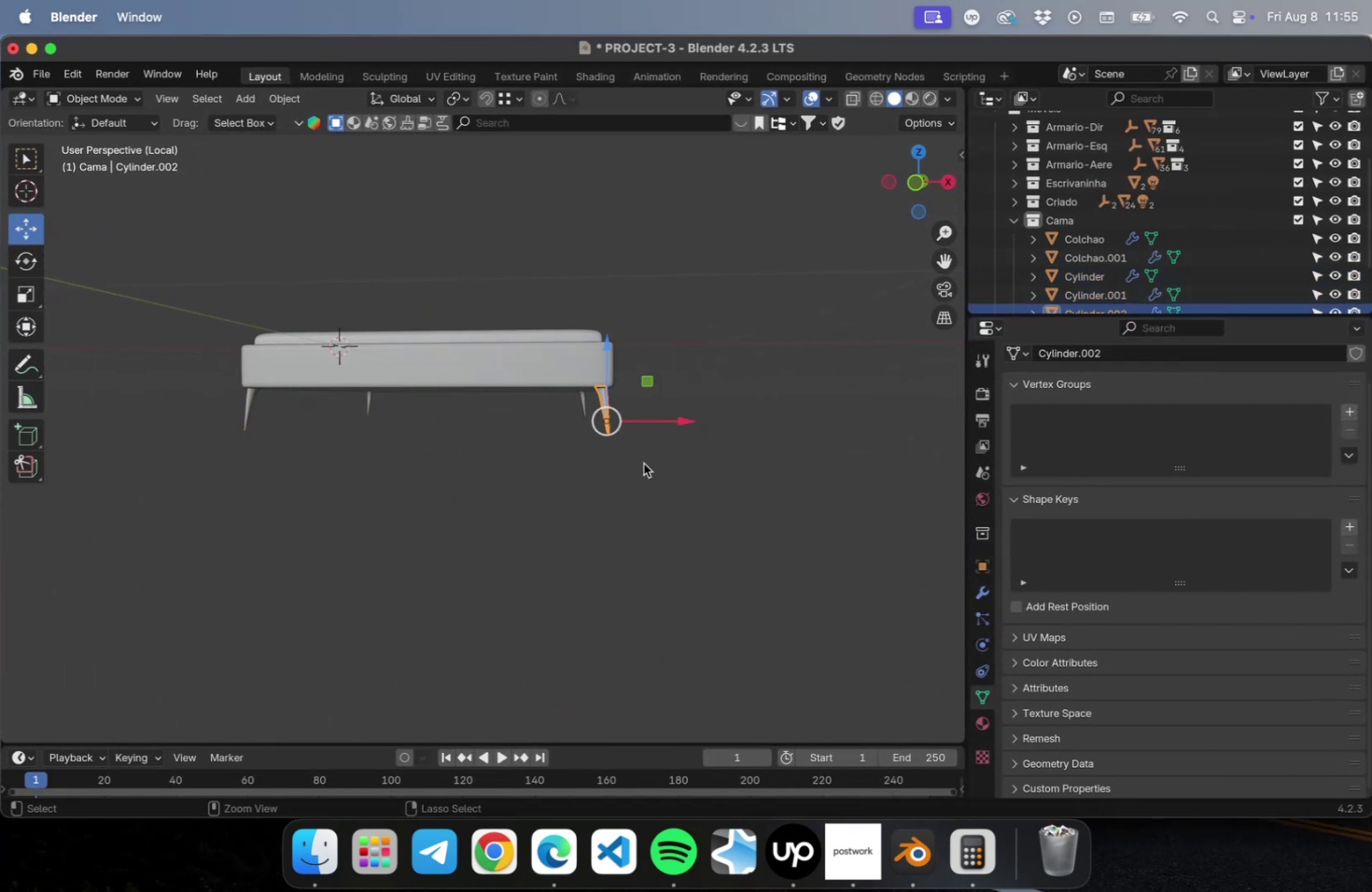 
left_click_drag(start_coordinate=[698, 462], to_coordinate=[193, 397])
 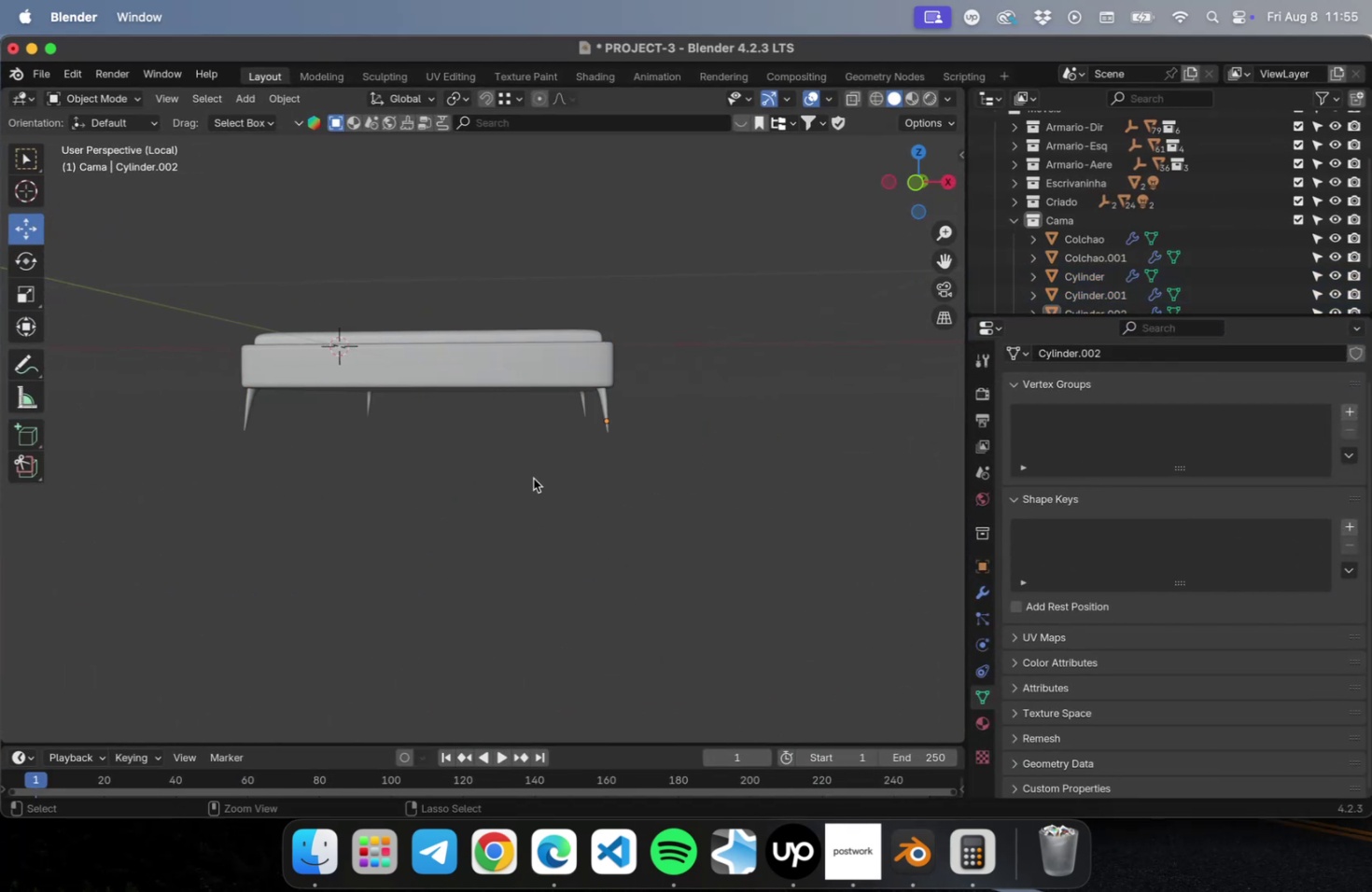 
left_click_drag(start_coordinate=[763, 479], to_coordinate=[162, 402])
 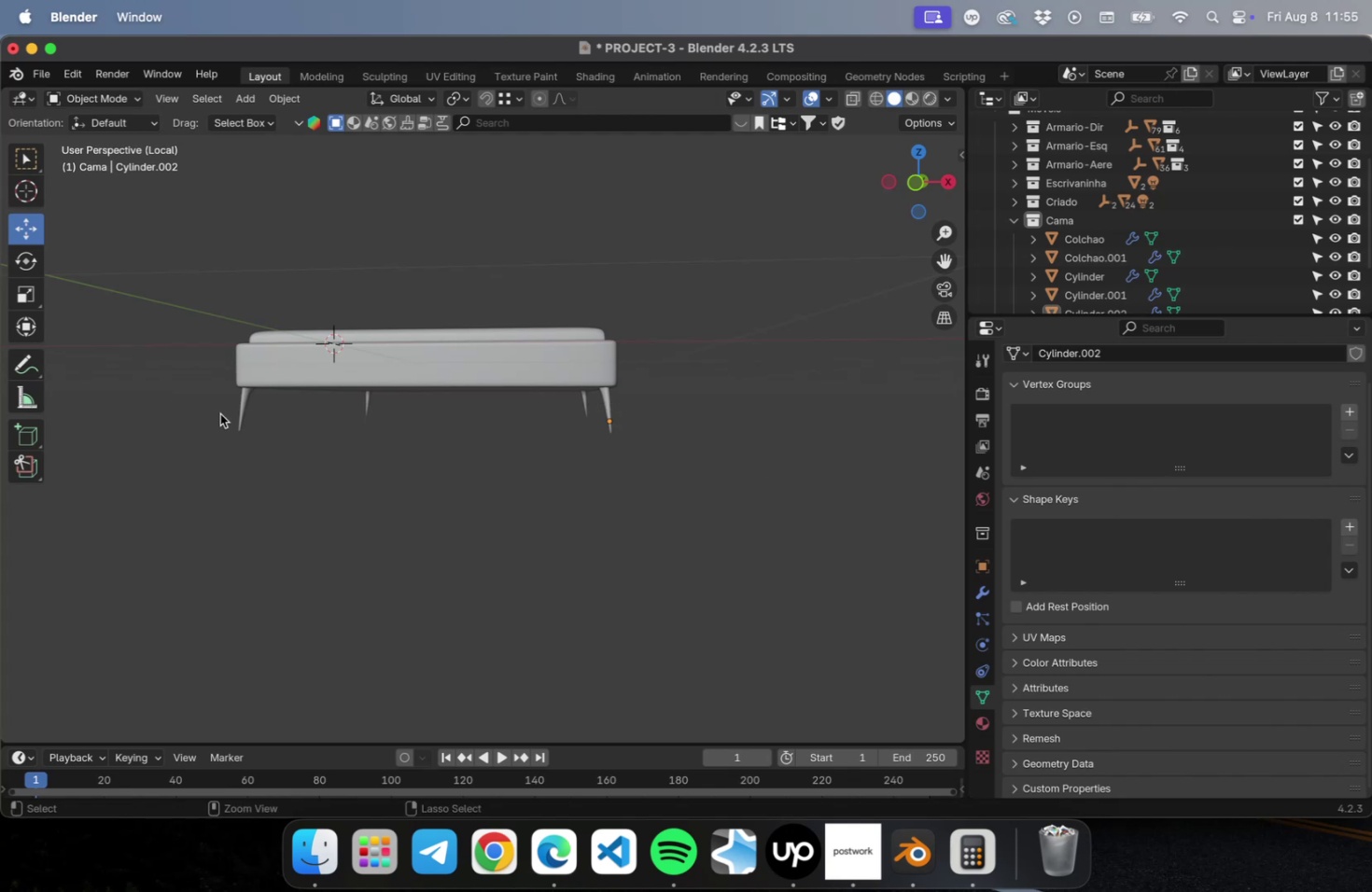 
double_click([220, 413])
 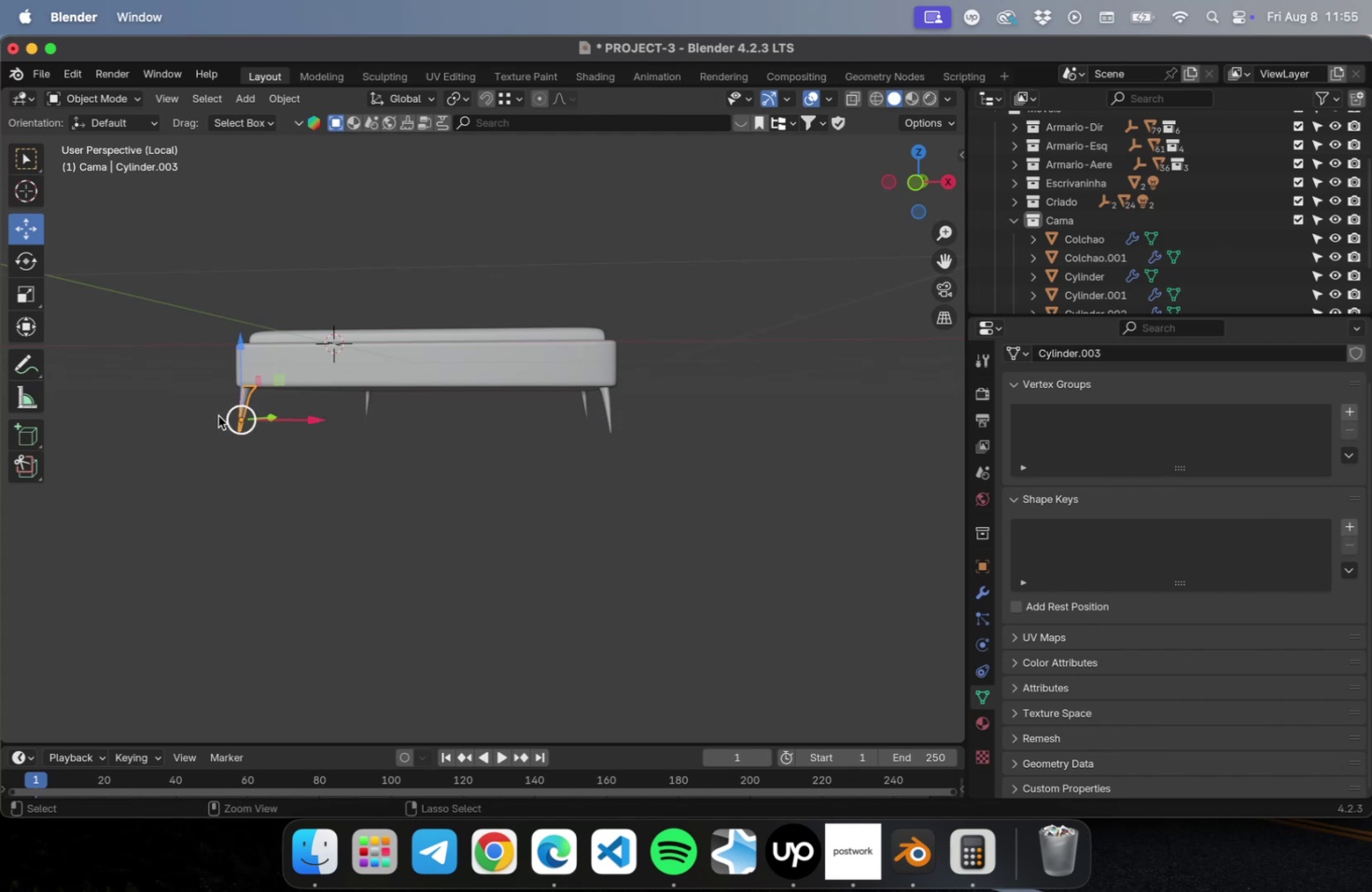 
key(Escape)
 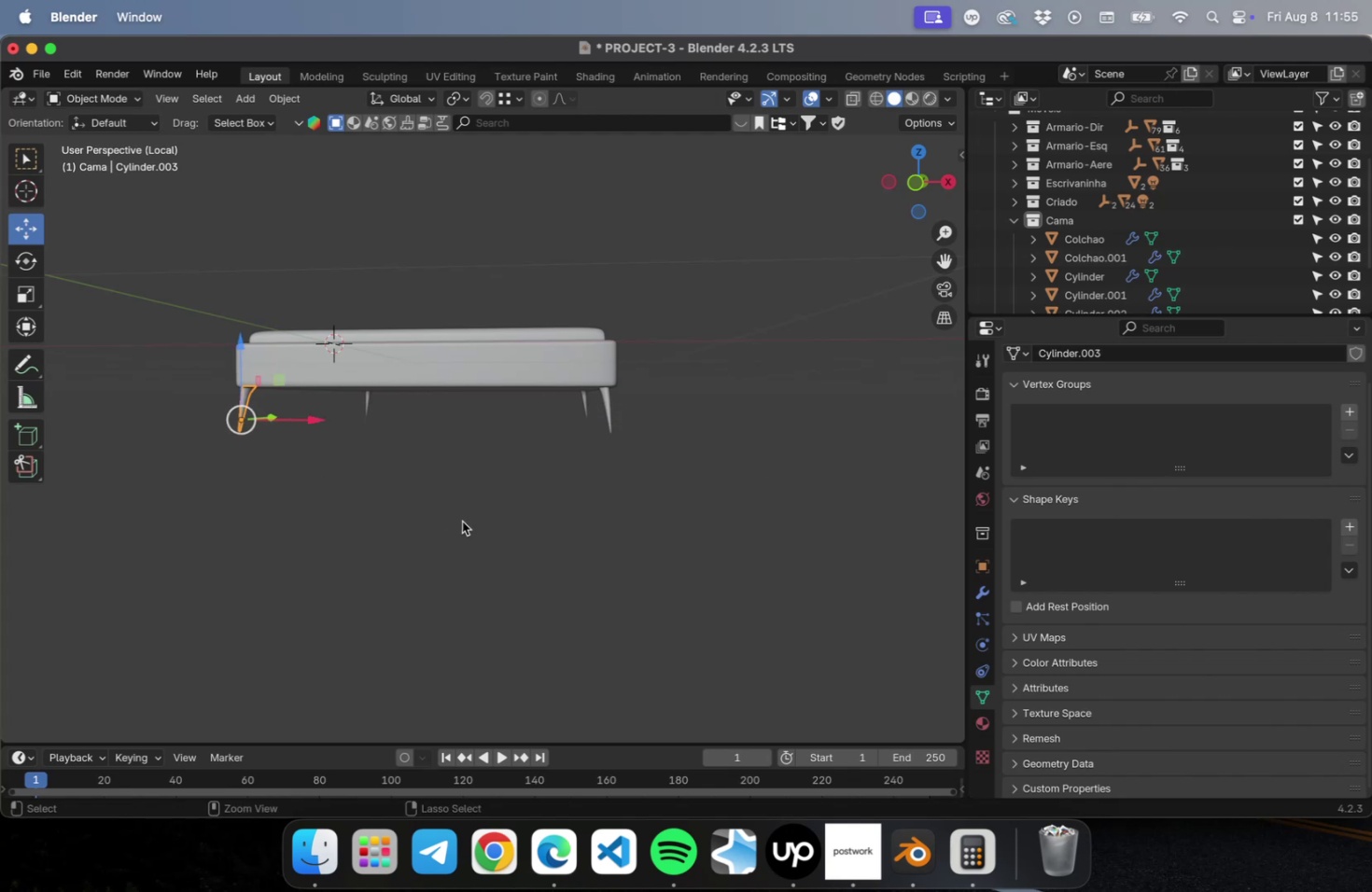 
key(Escape)
 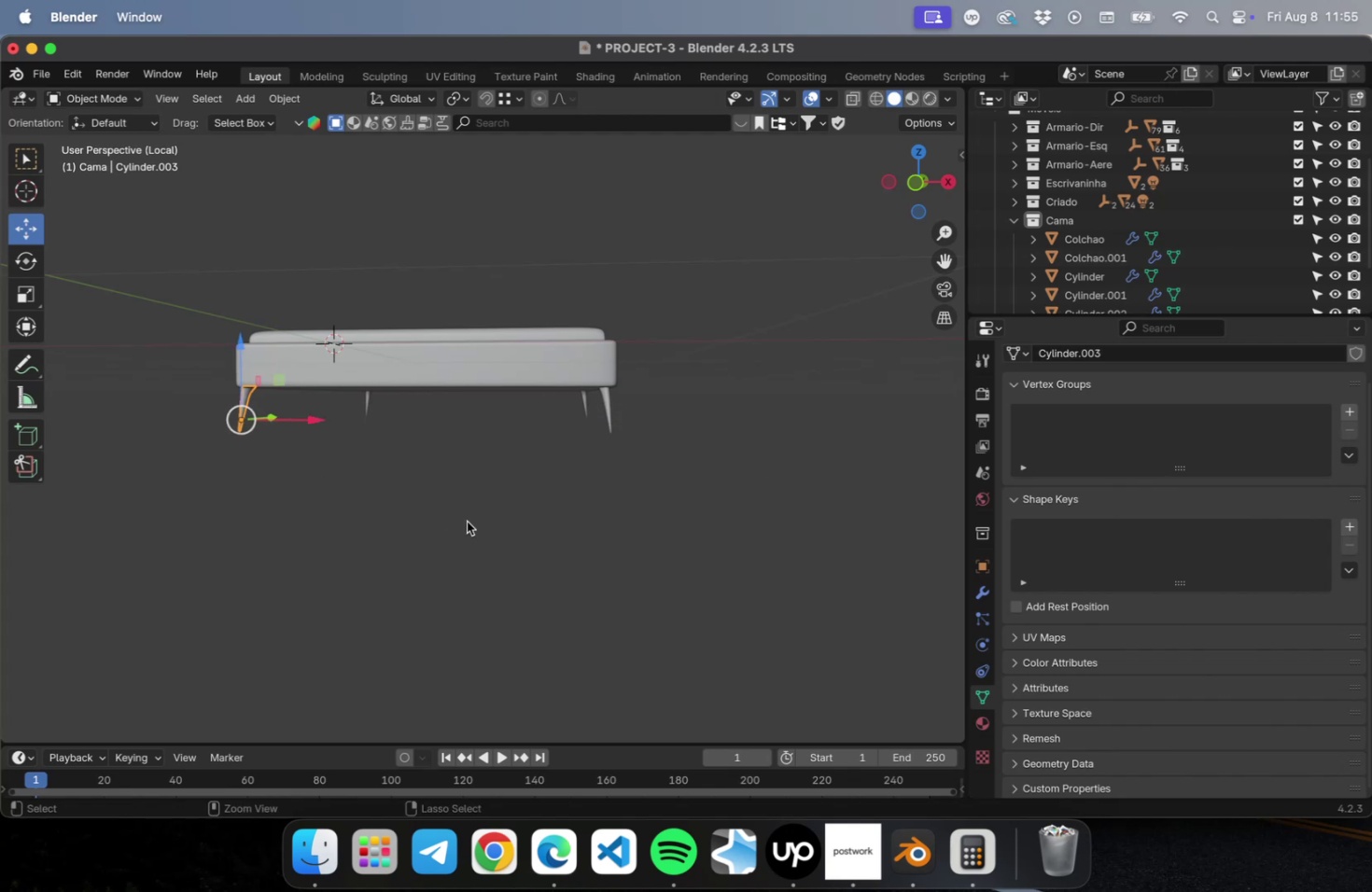 
key(Escape)
 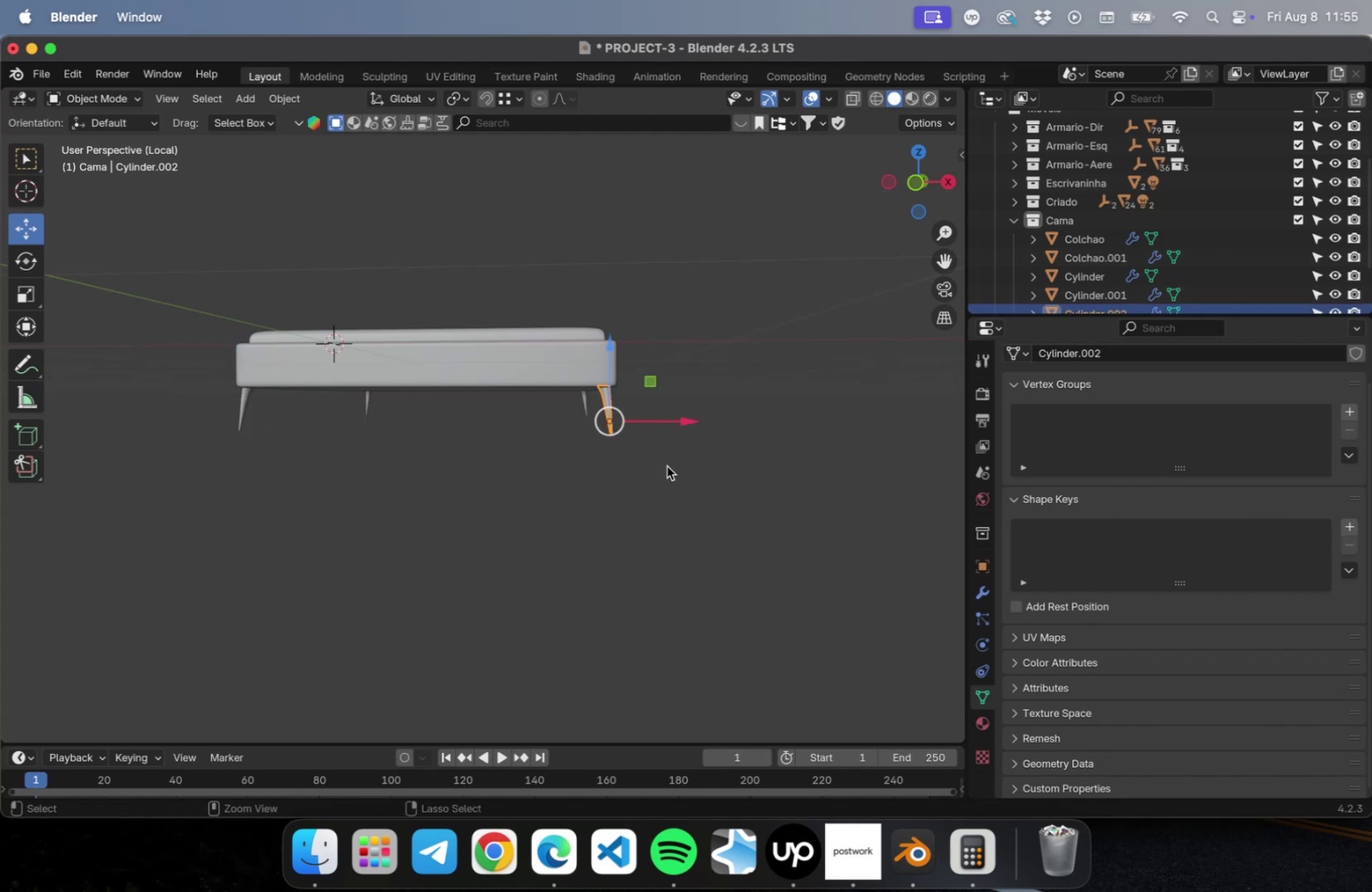 
left_click_drag(start_coordinate=[666, 459], to_coordinate=[130, 394])
 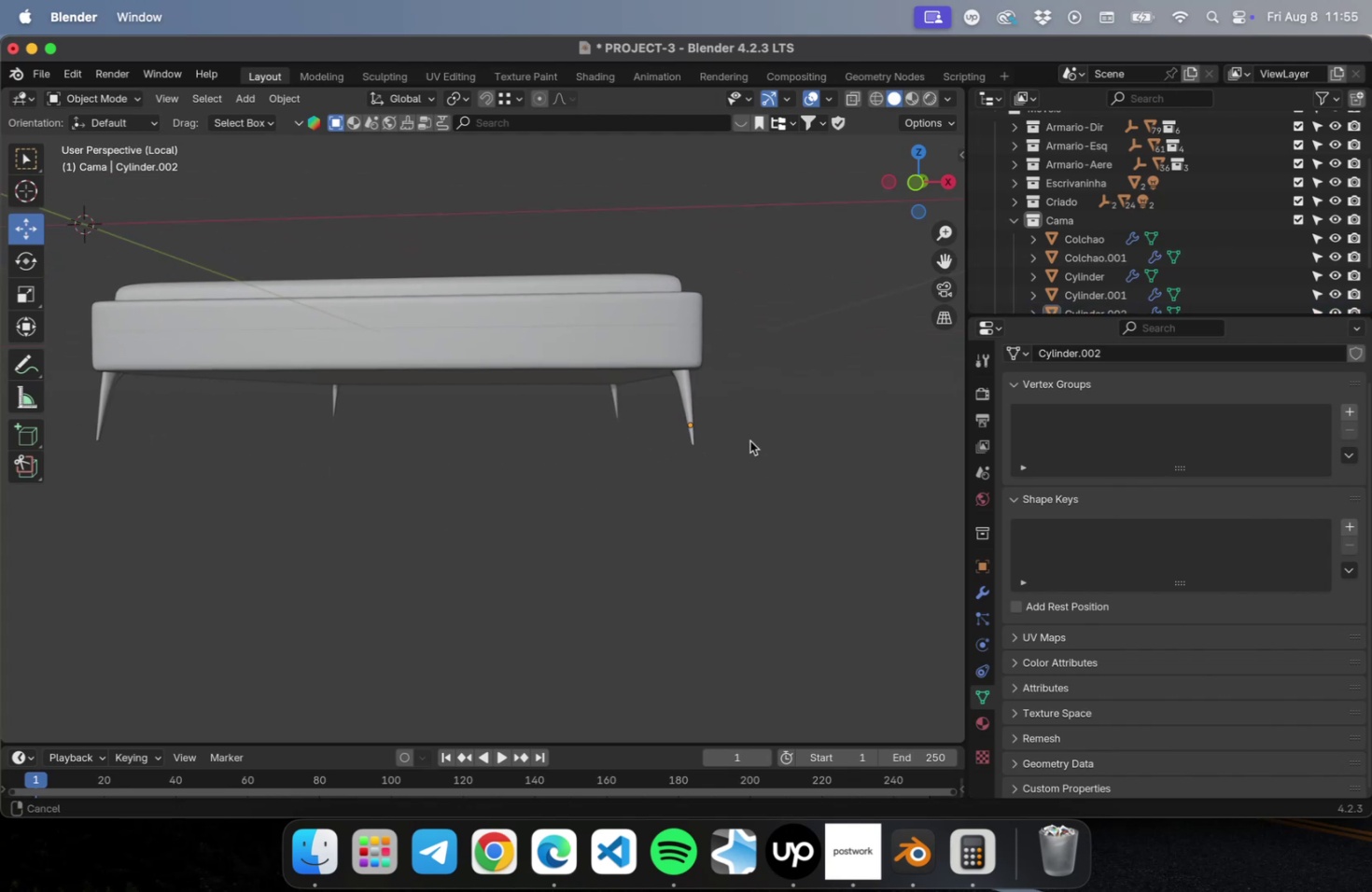 
left_click([686, 402])
 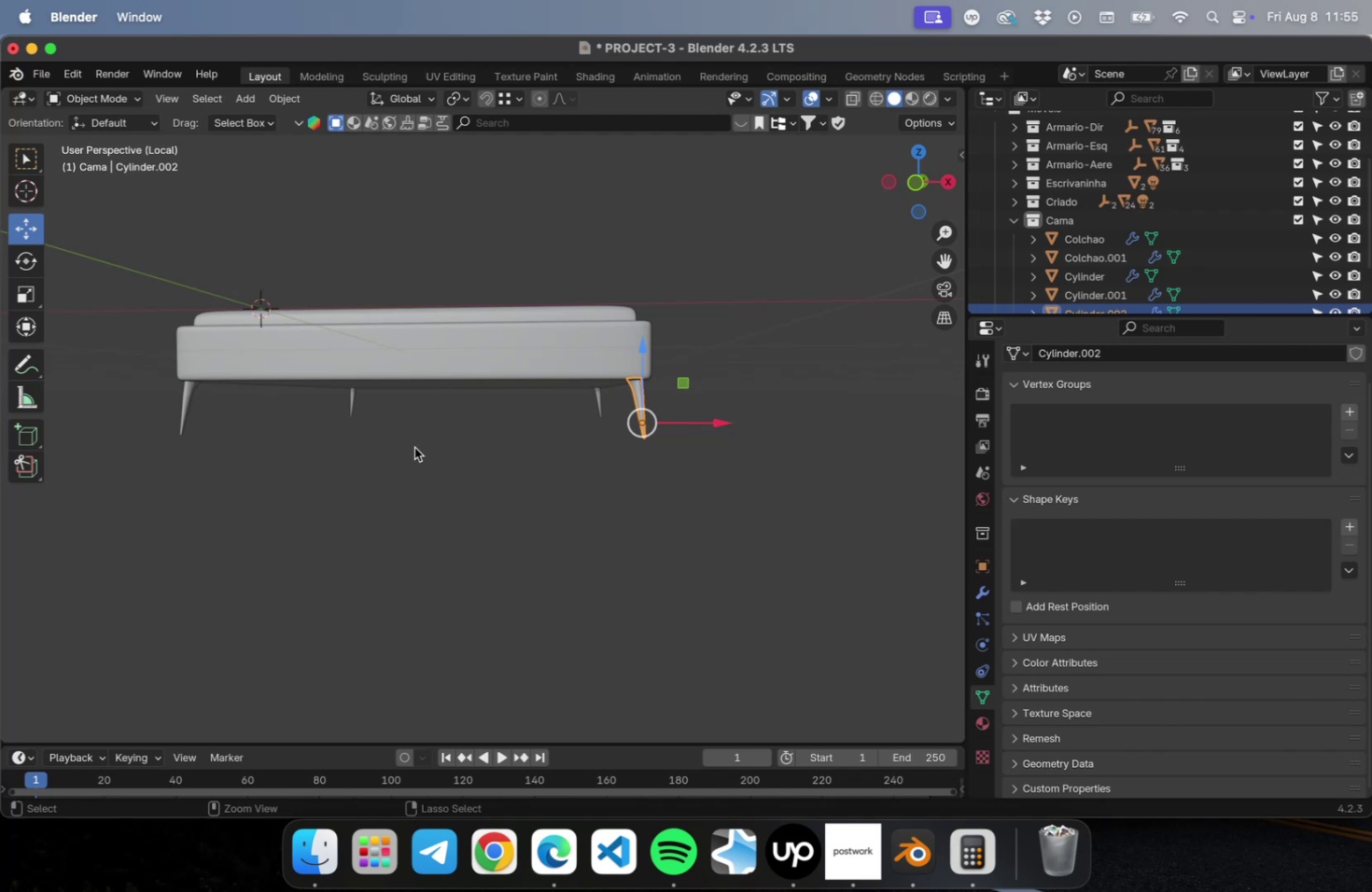 
key(Escape)
 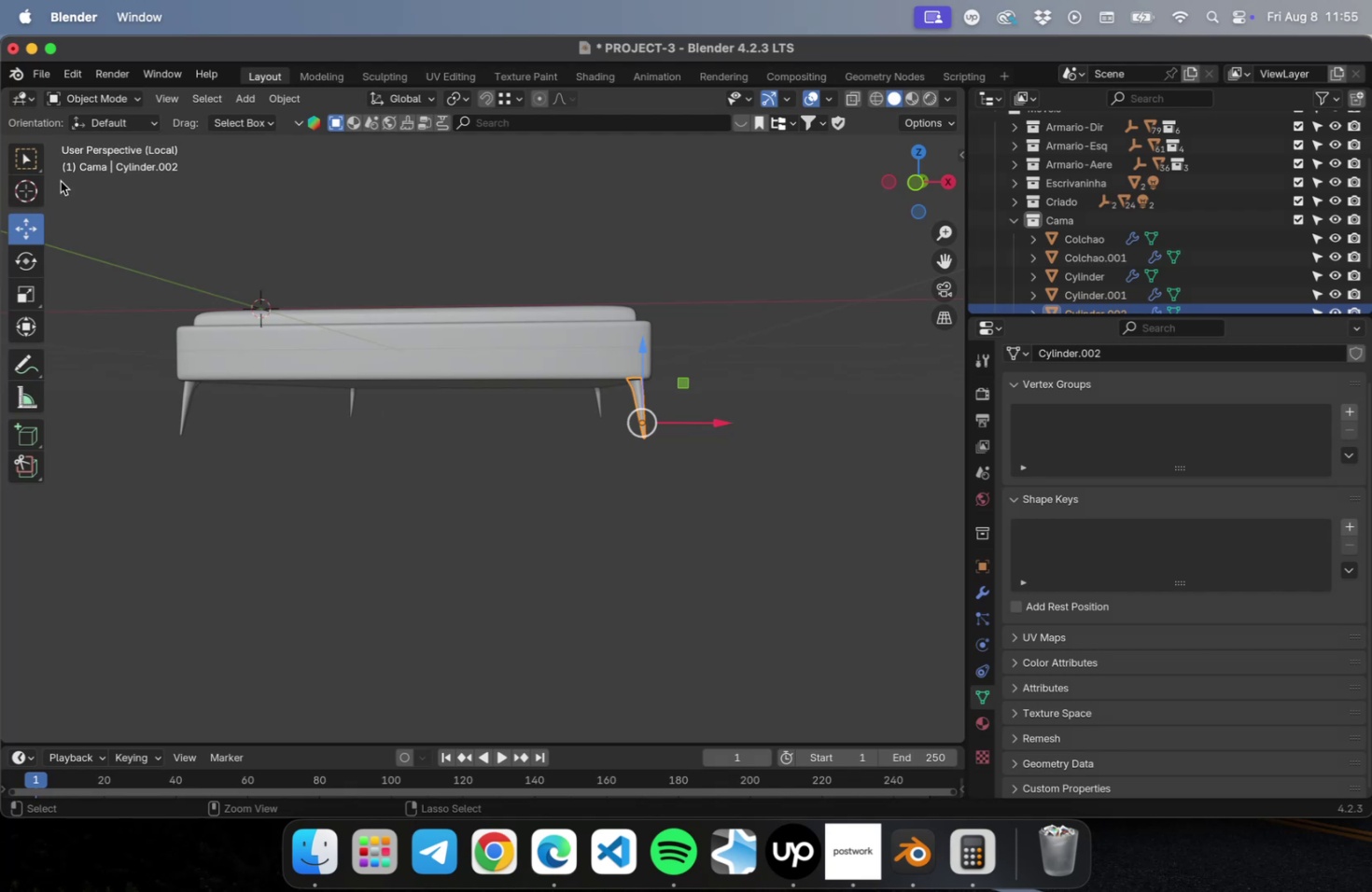 
key(Escape)
 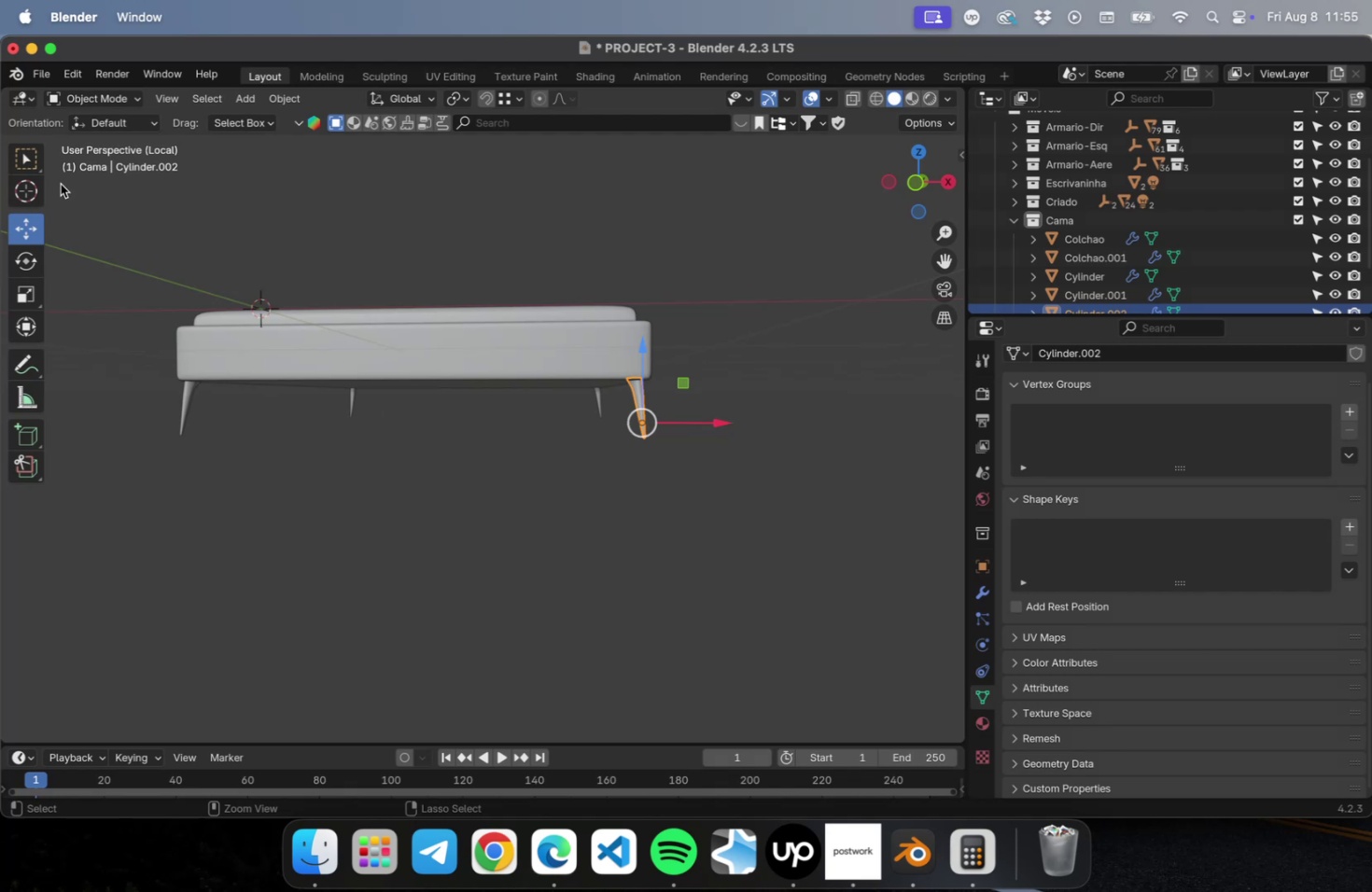 
key(Escape)
 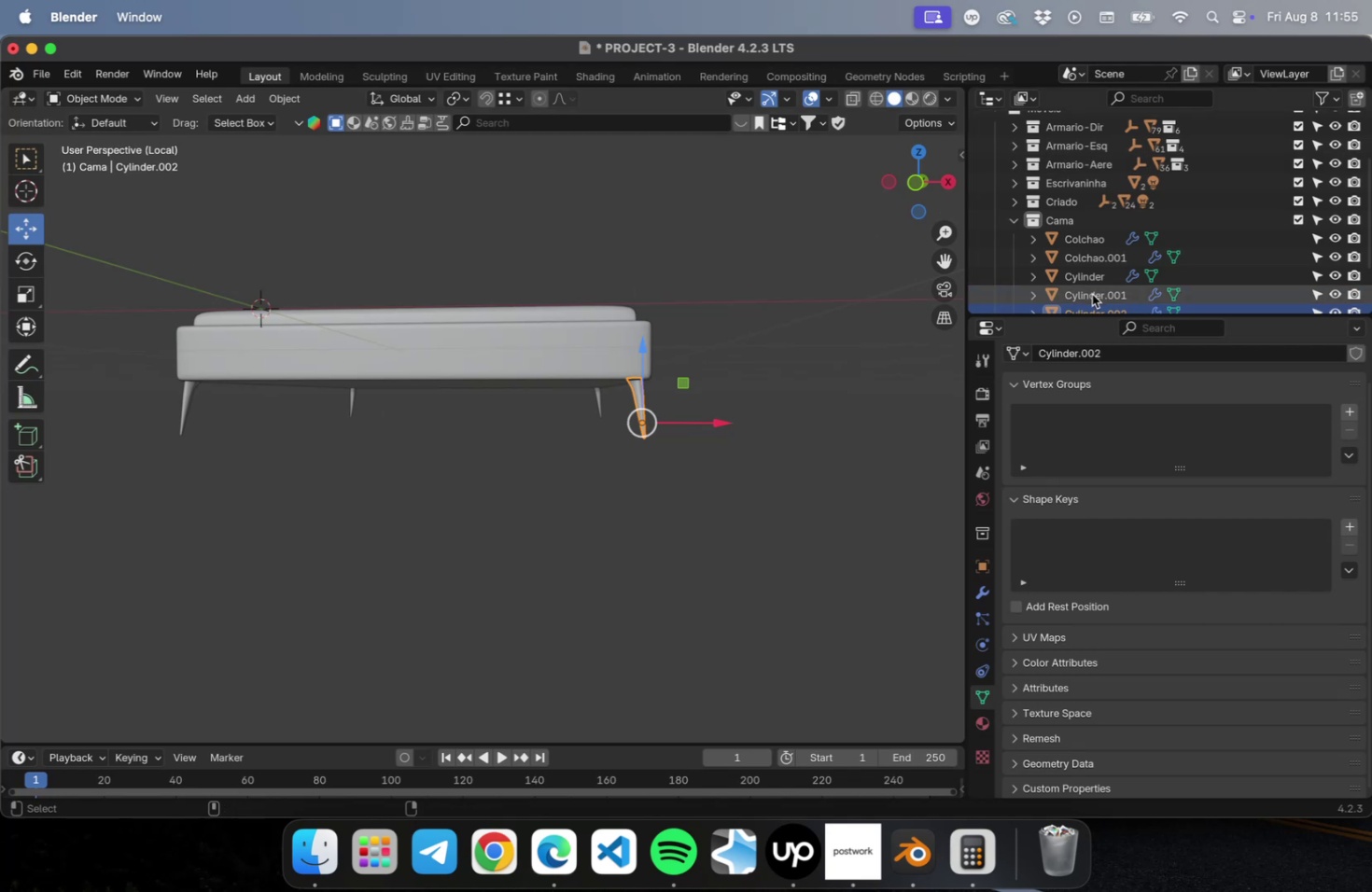 
key(NumLock)
 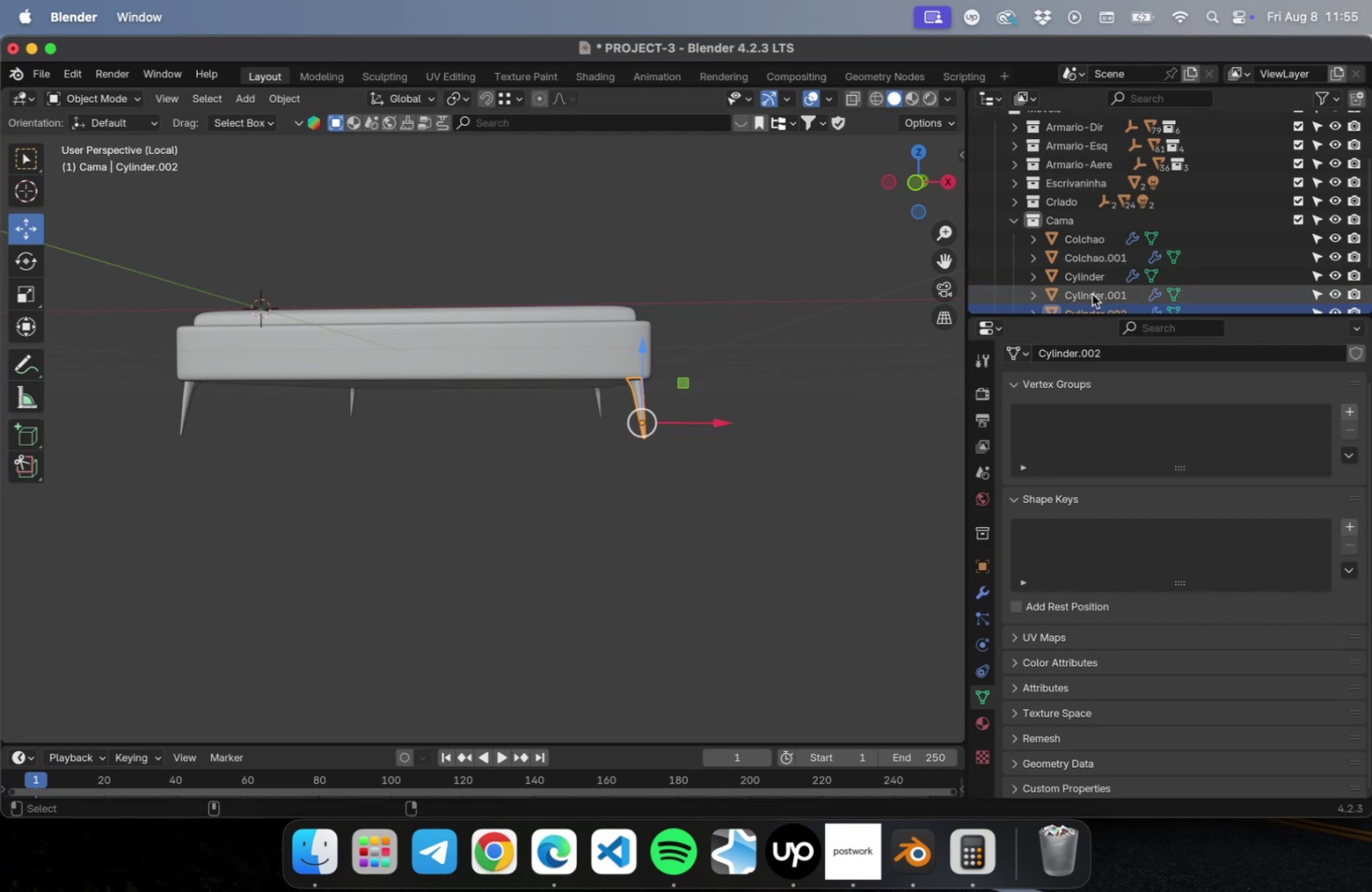 
key(Numpad7)
 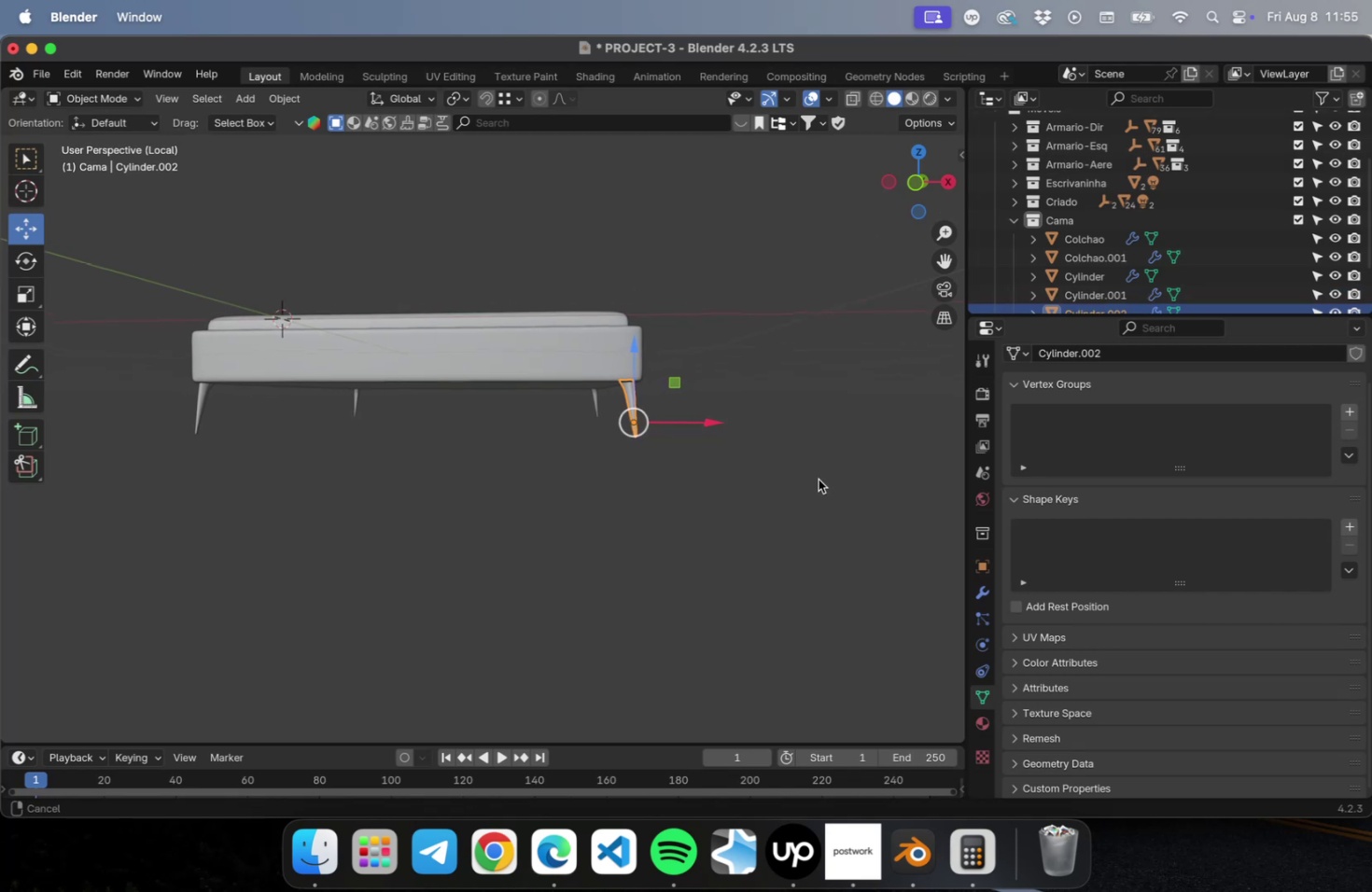 
key(NumLock)
 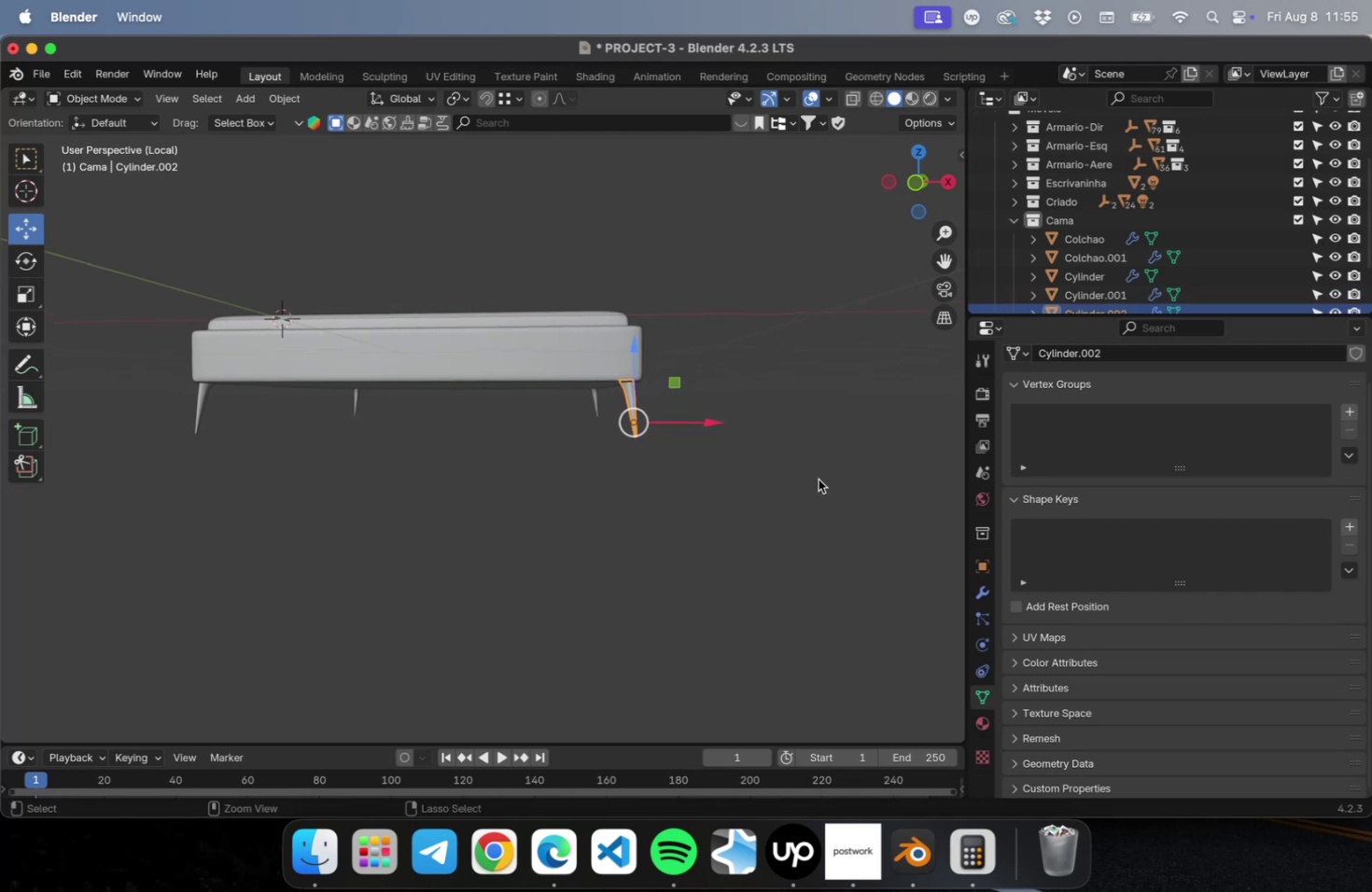 
key(Numpad7)
 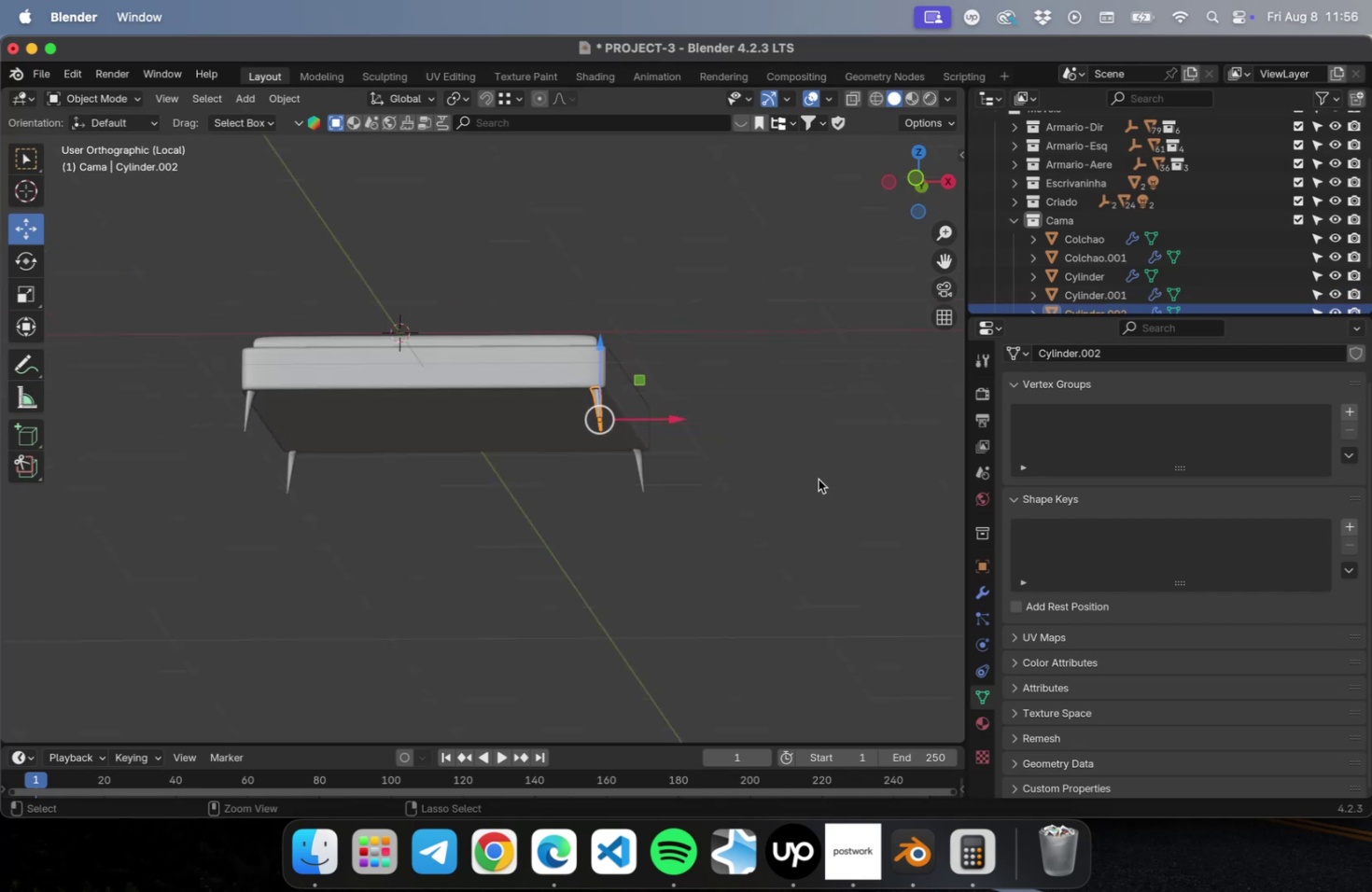 
key(NumLock)
 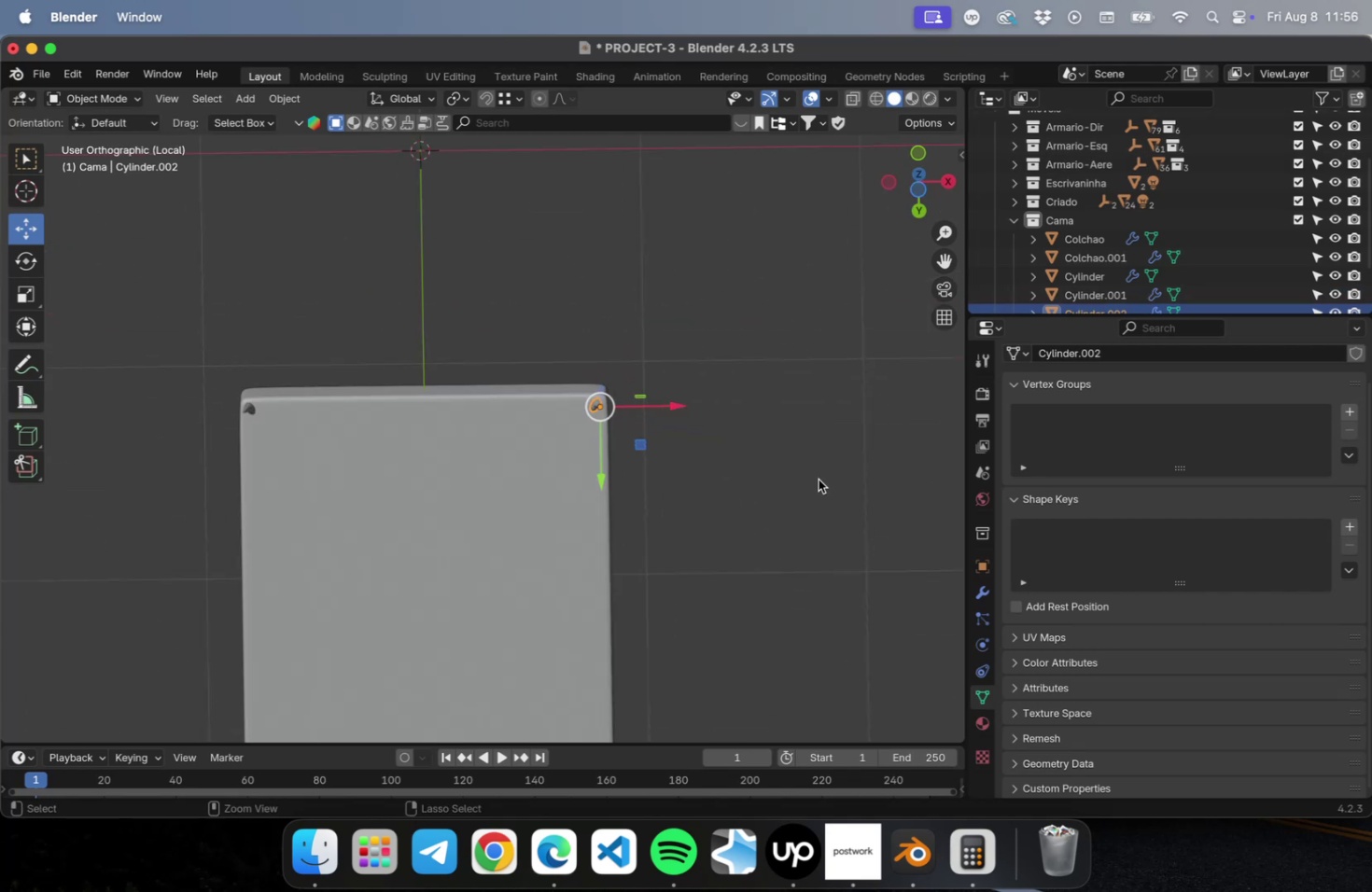 
key(Numpad7)
 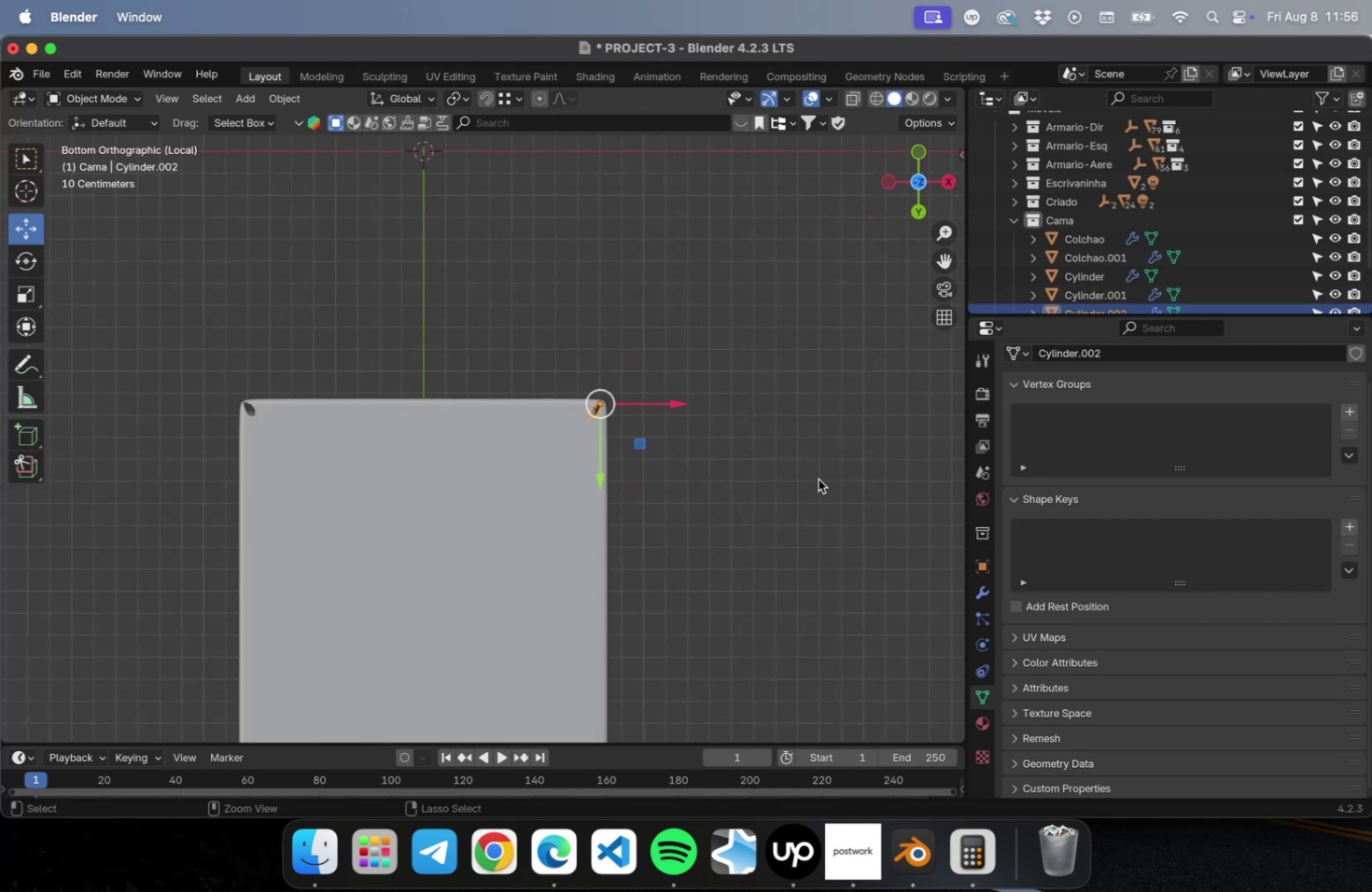 
key(NumLock)
 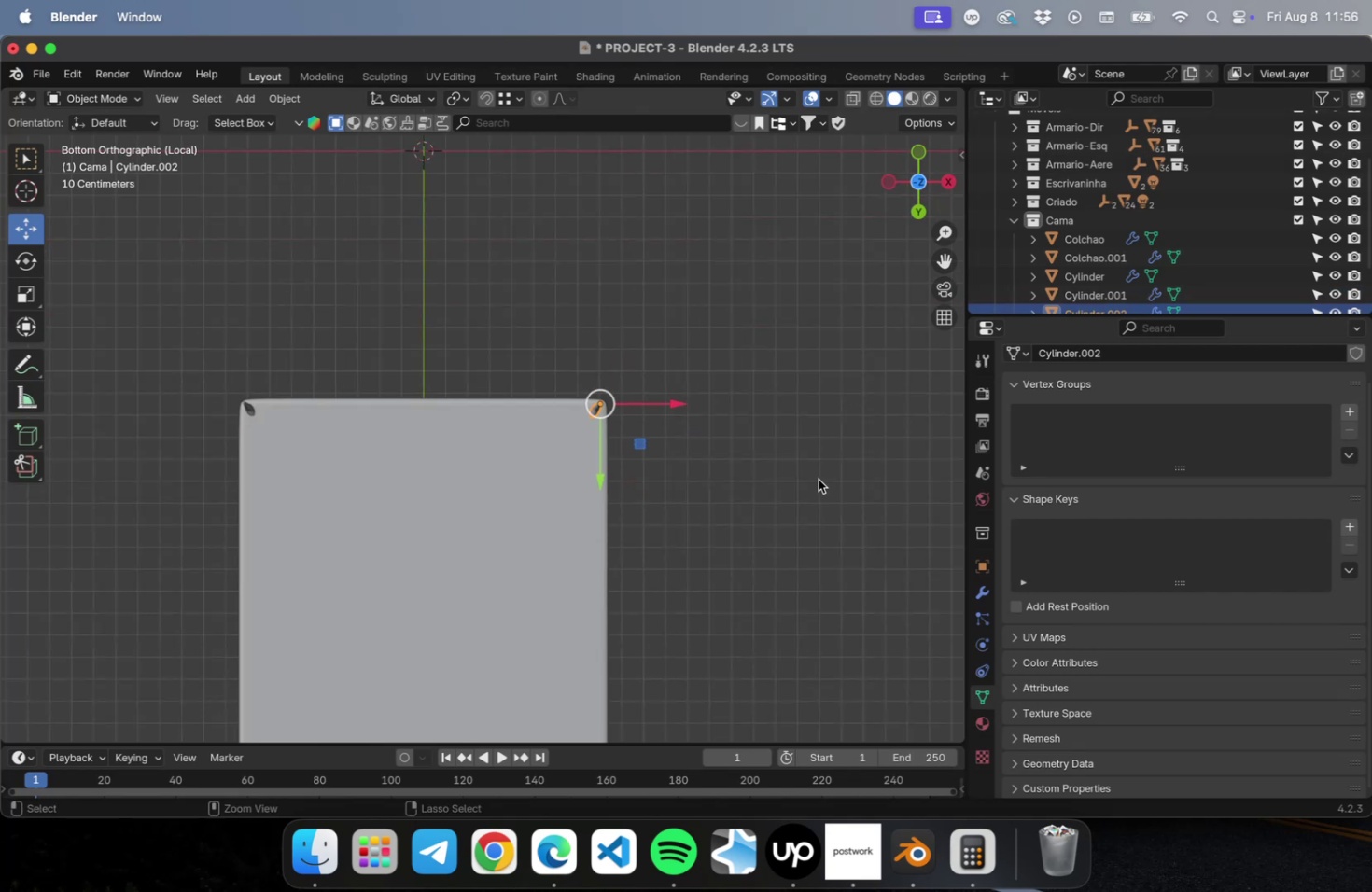 
key(Numpad7)
 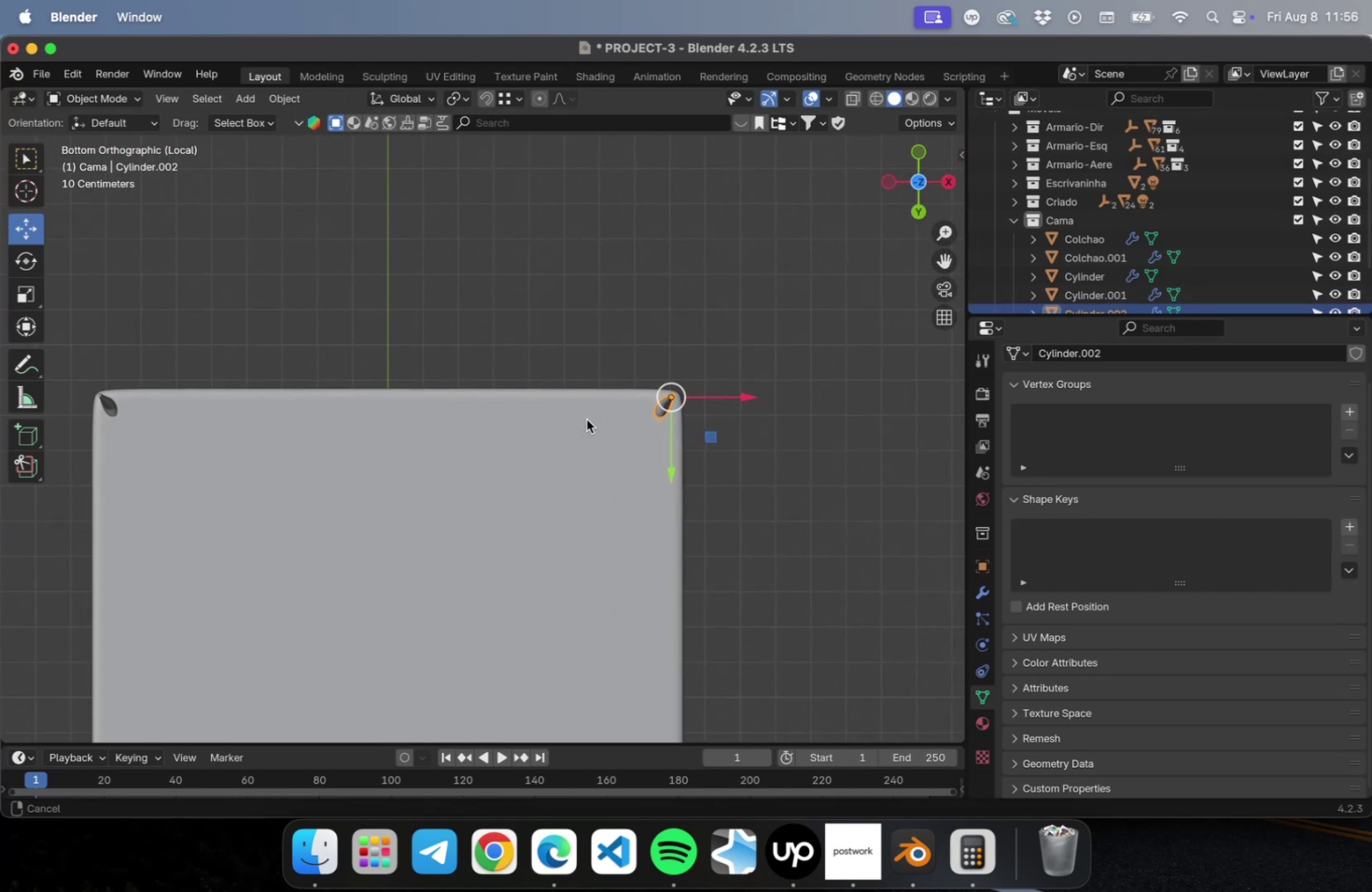 
double_click([782, 384])
 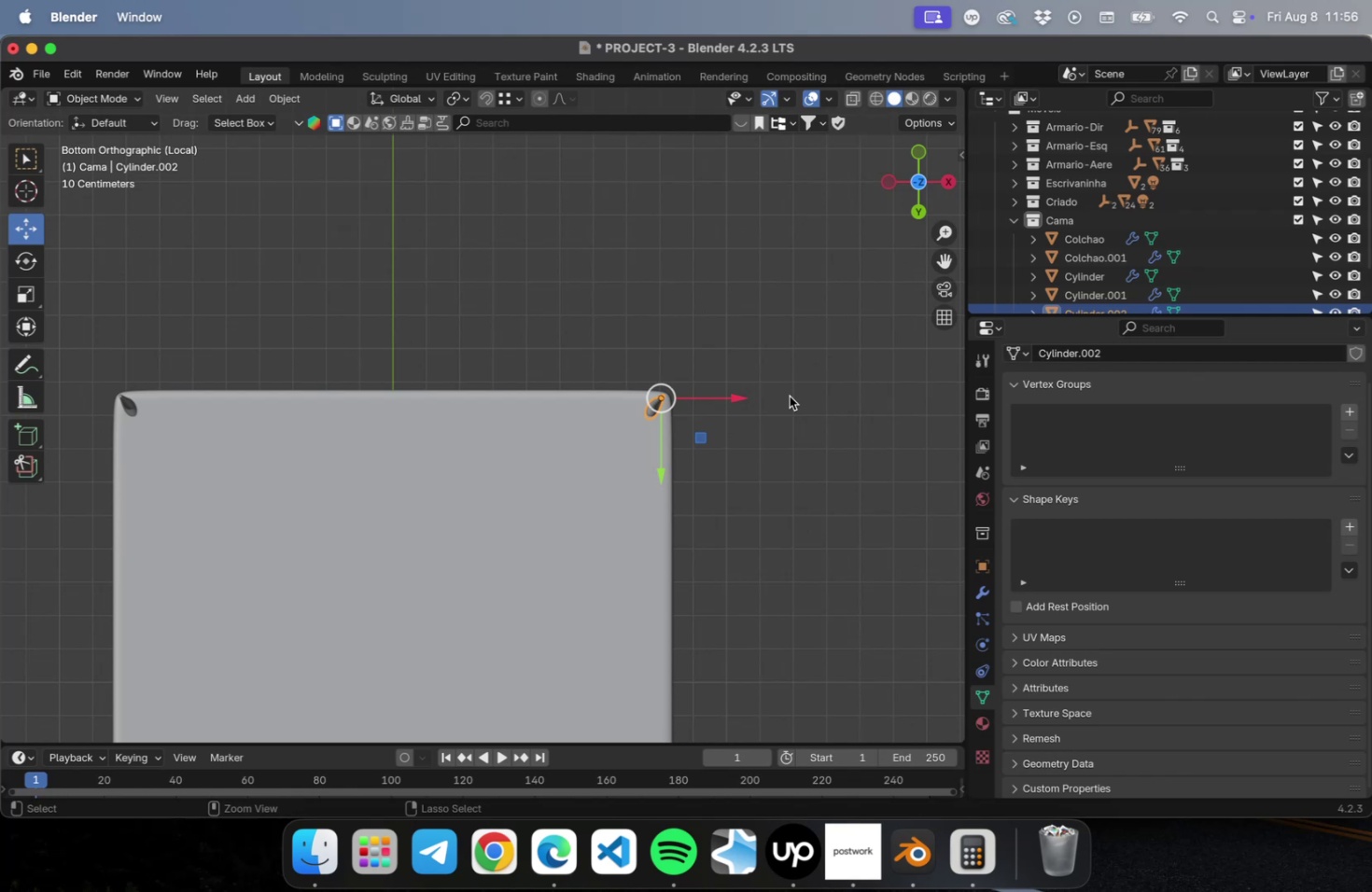 
hold_key(key=Escape, duration=0.4)
 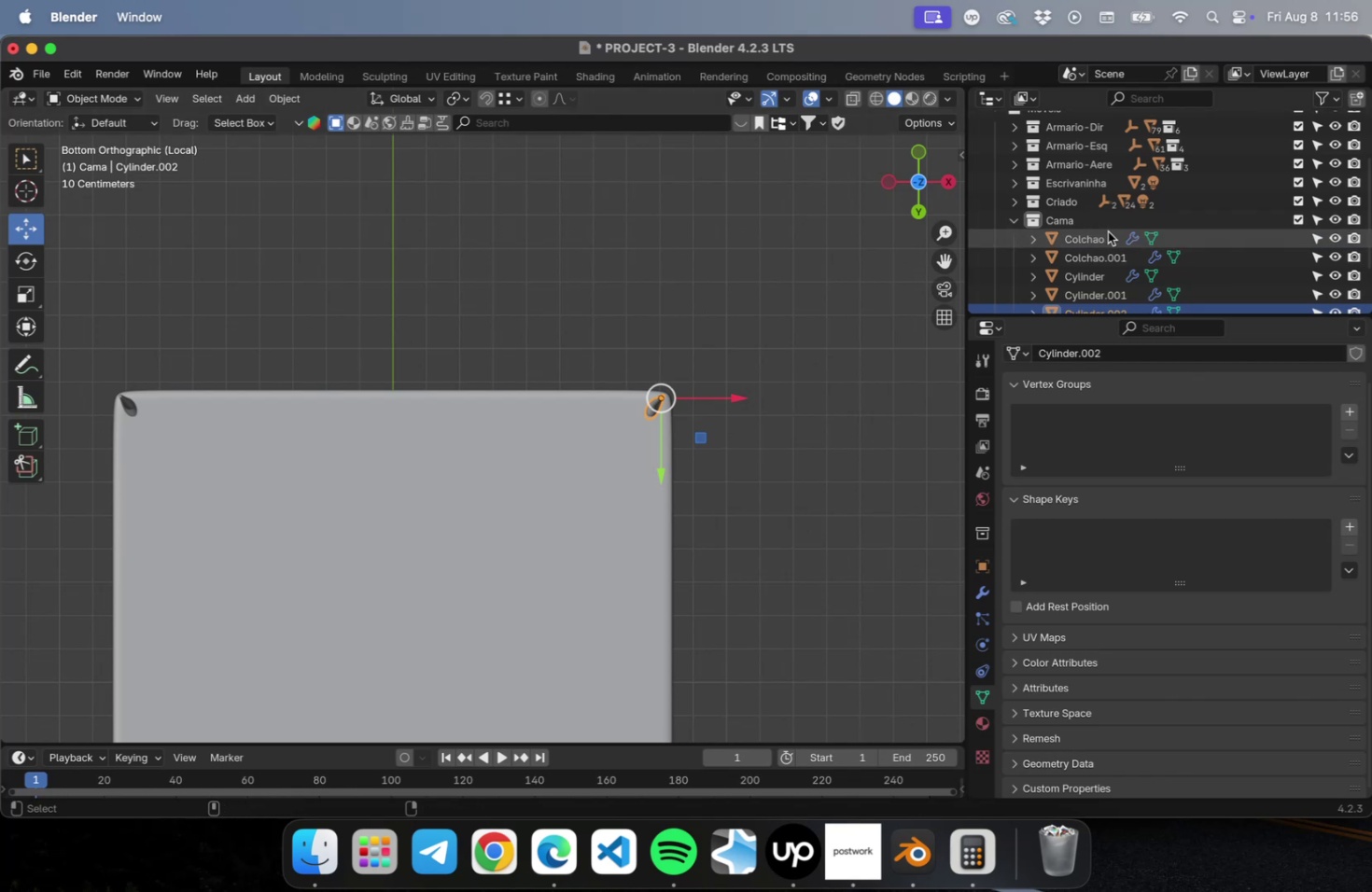 
left_click([1107, 231])
 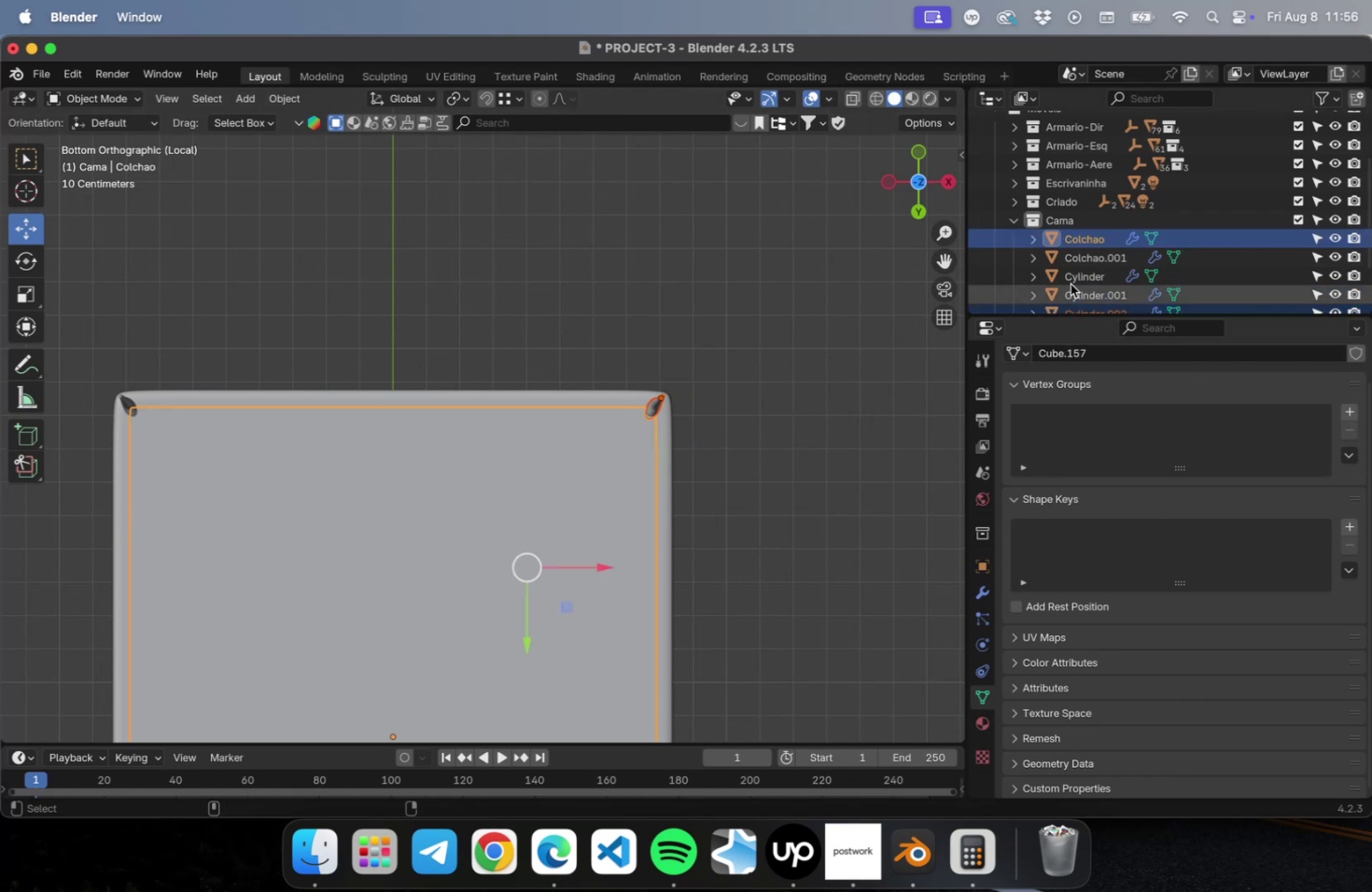 
scroll: coordinate [1088, 297], scroll_direction: down, amount: 44.0
 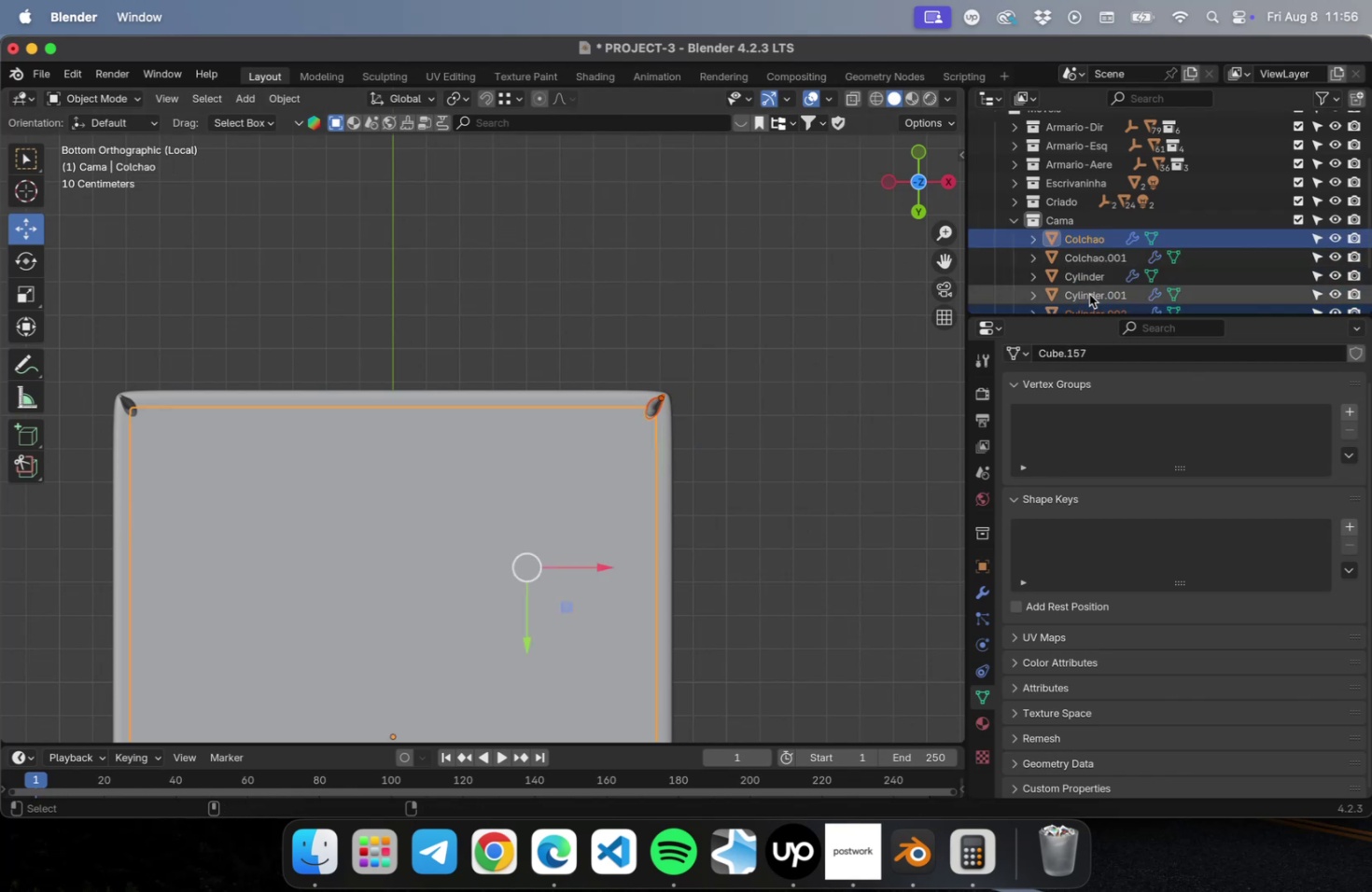 
left_click([1088, 294])
 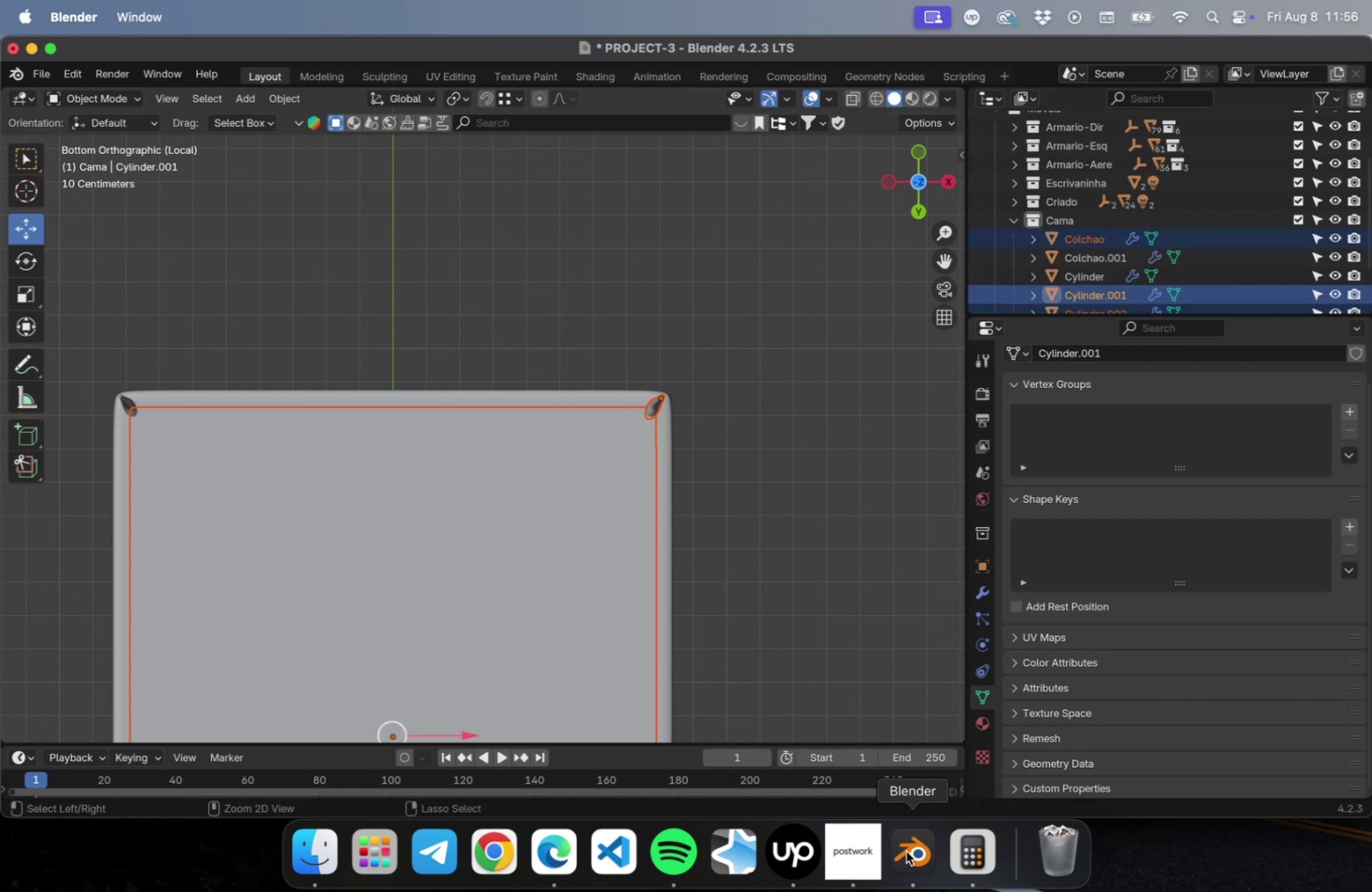 
left_click([905, 853])
 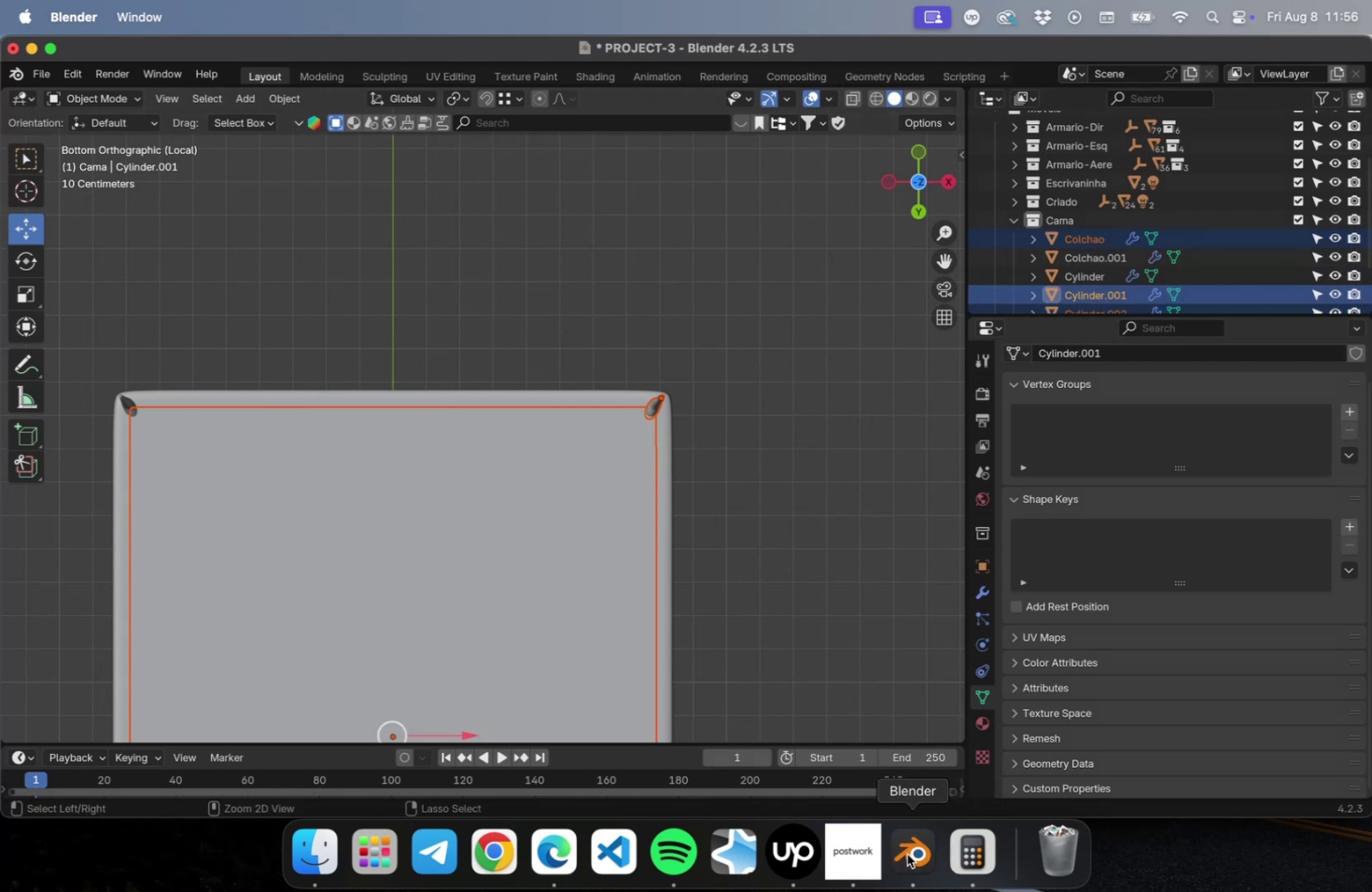 
left_click([906, 853])
 